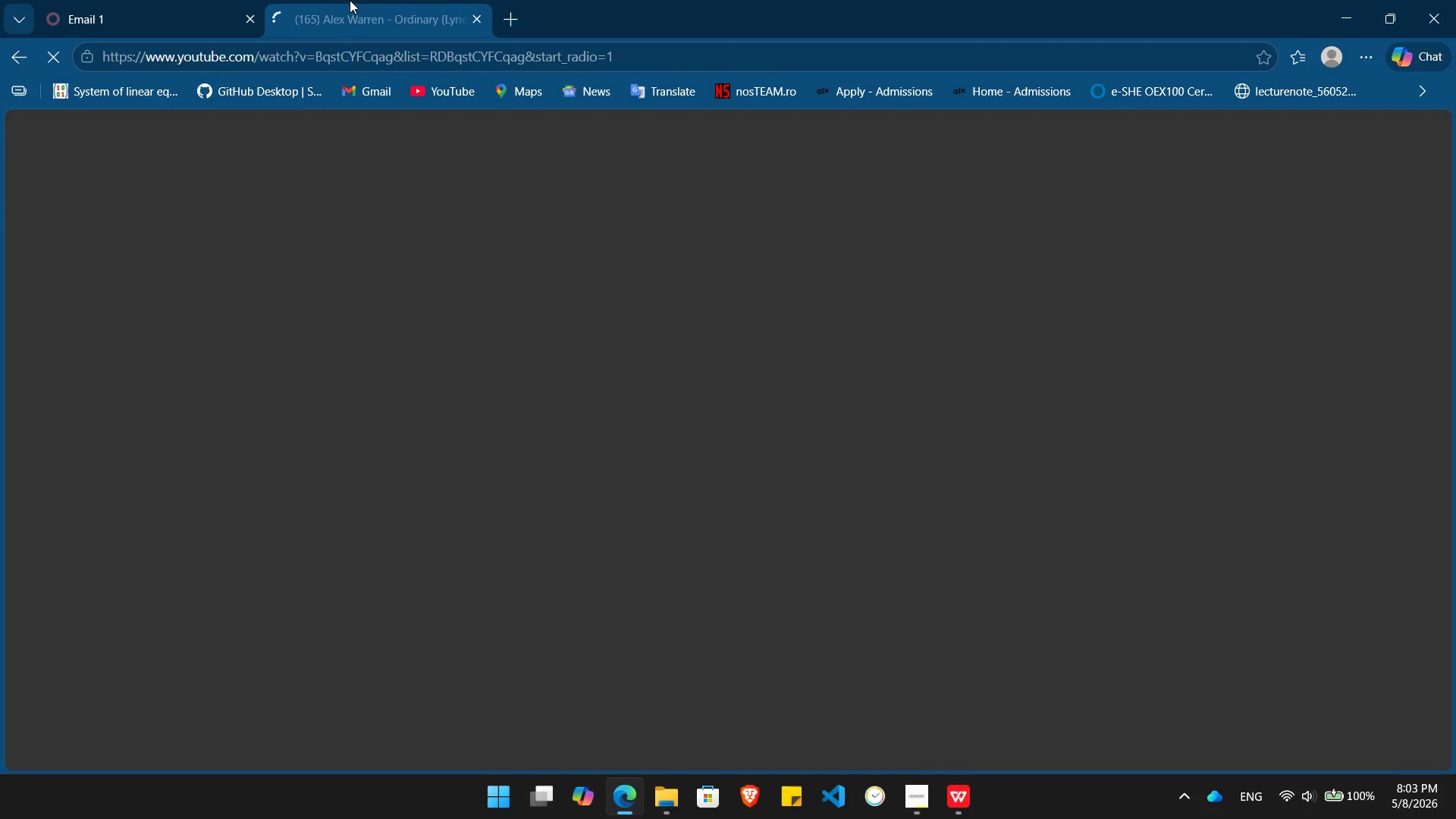 
key(Mute)
 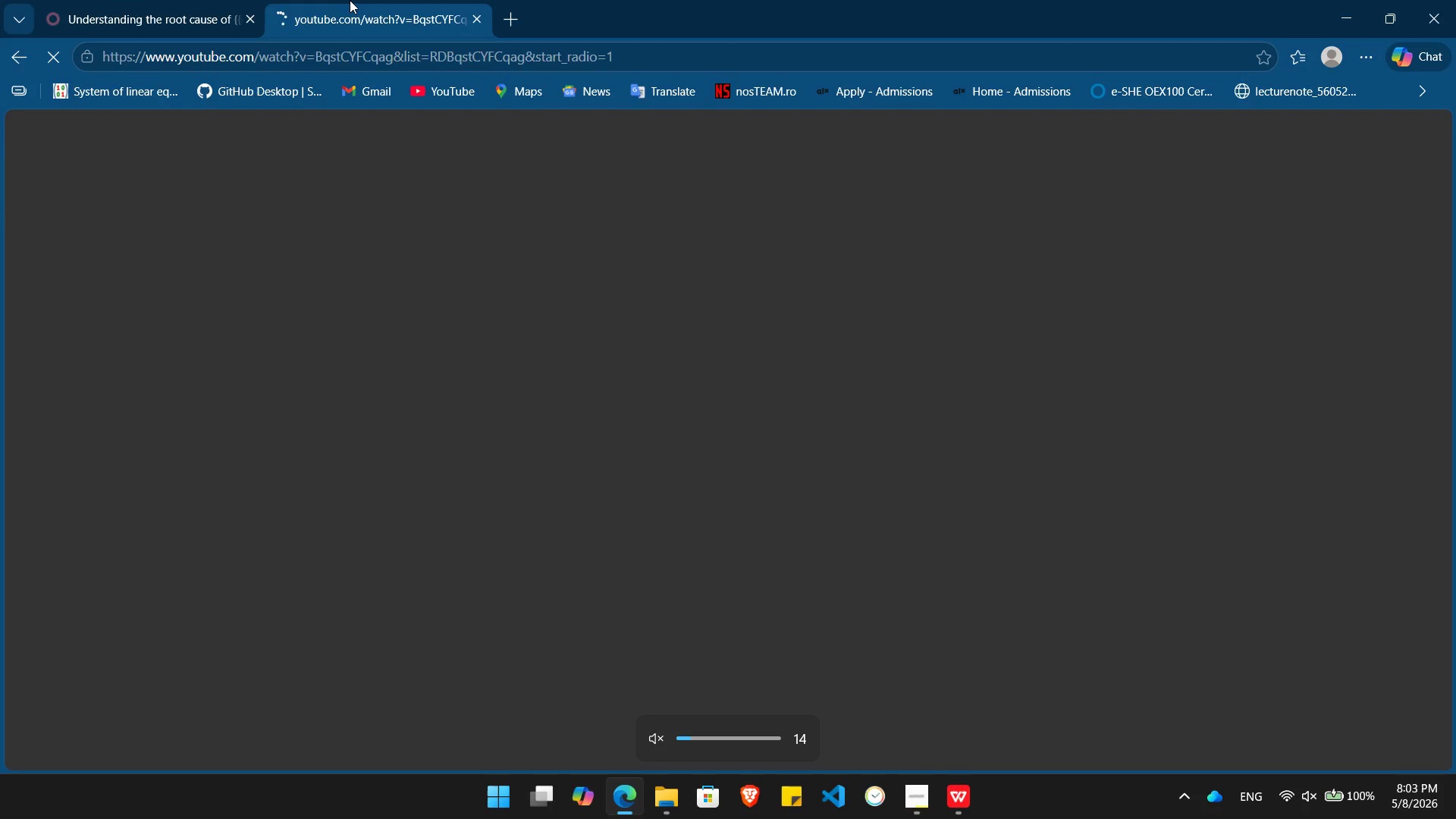 
key(VolumeDown)
 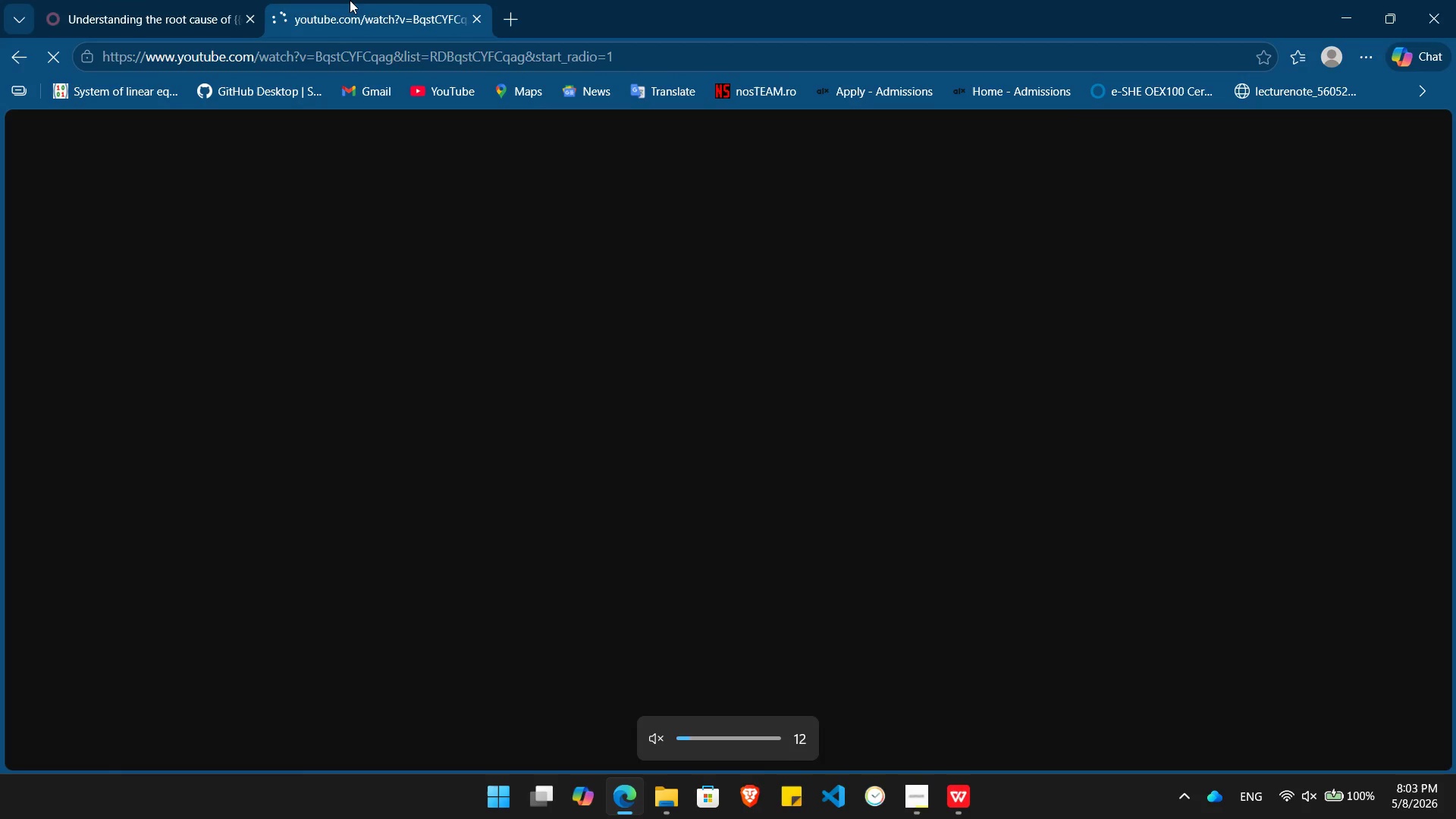 
key(VolumeDown)
 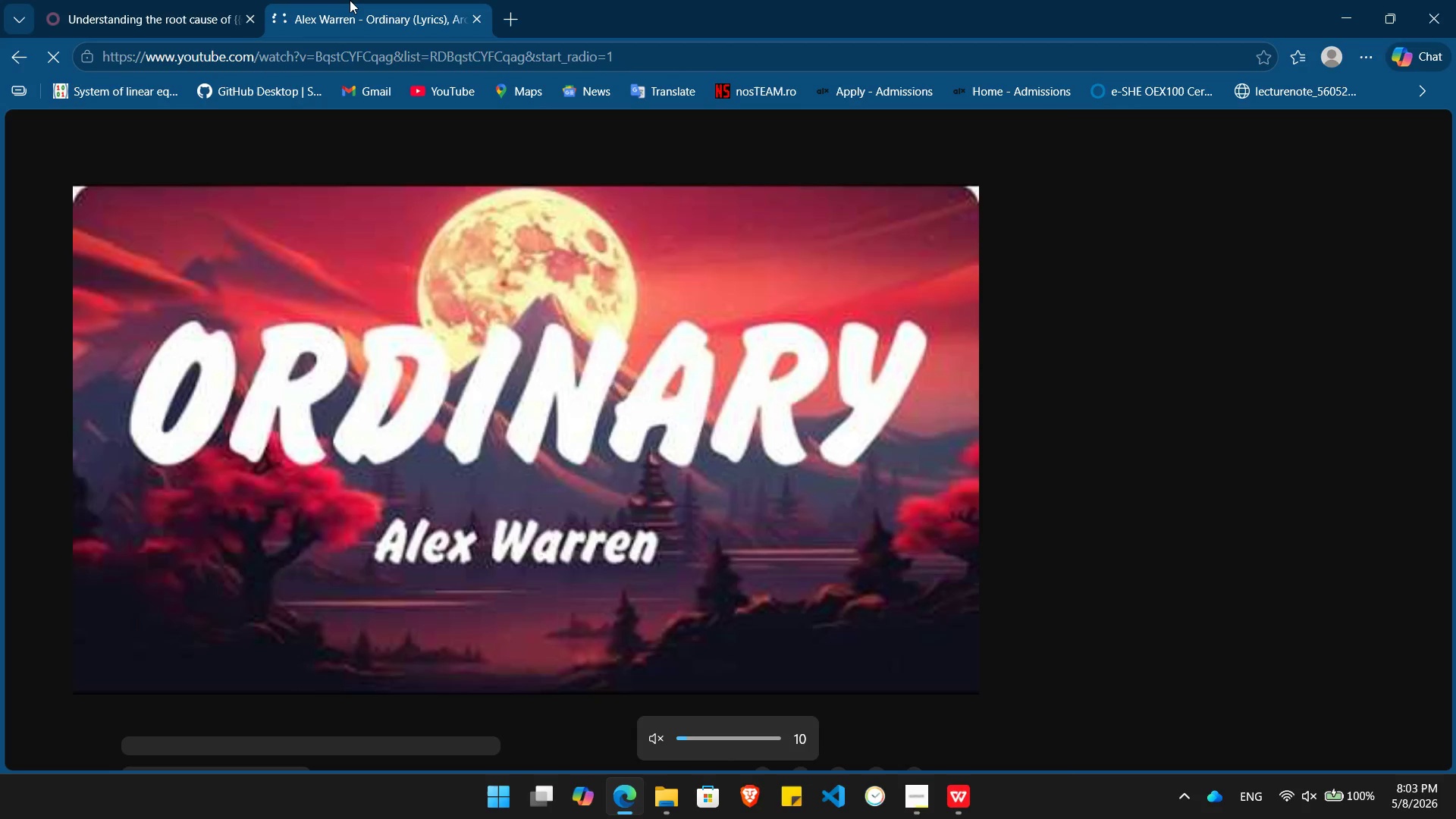 
key(VolumeDown)
 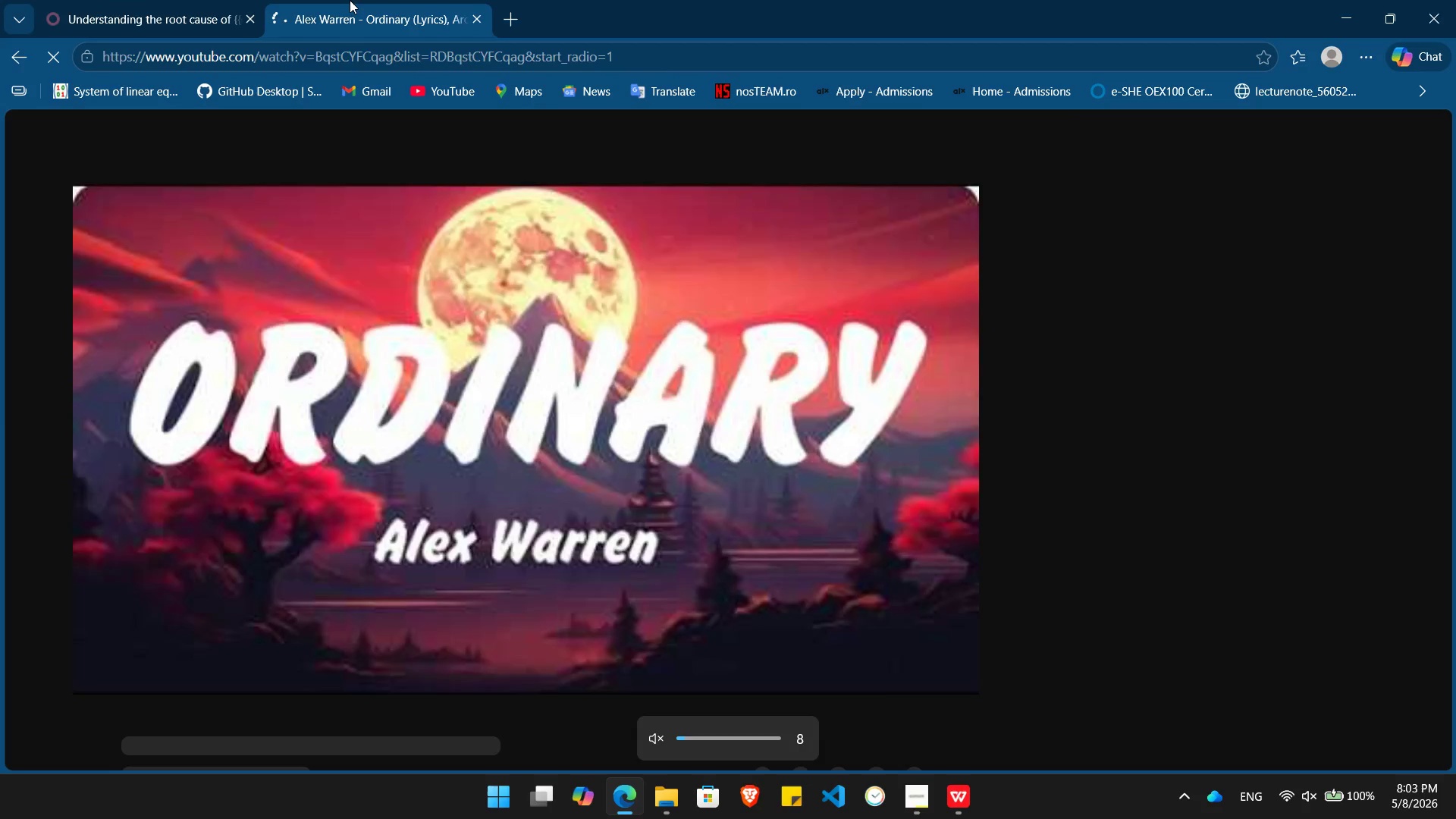 
key(VolumeDown)
 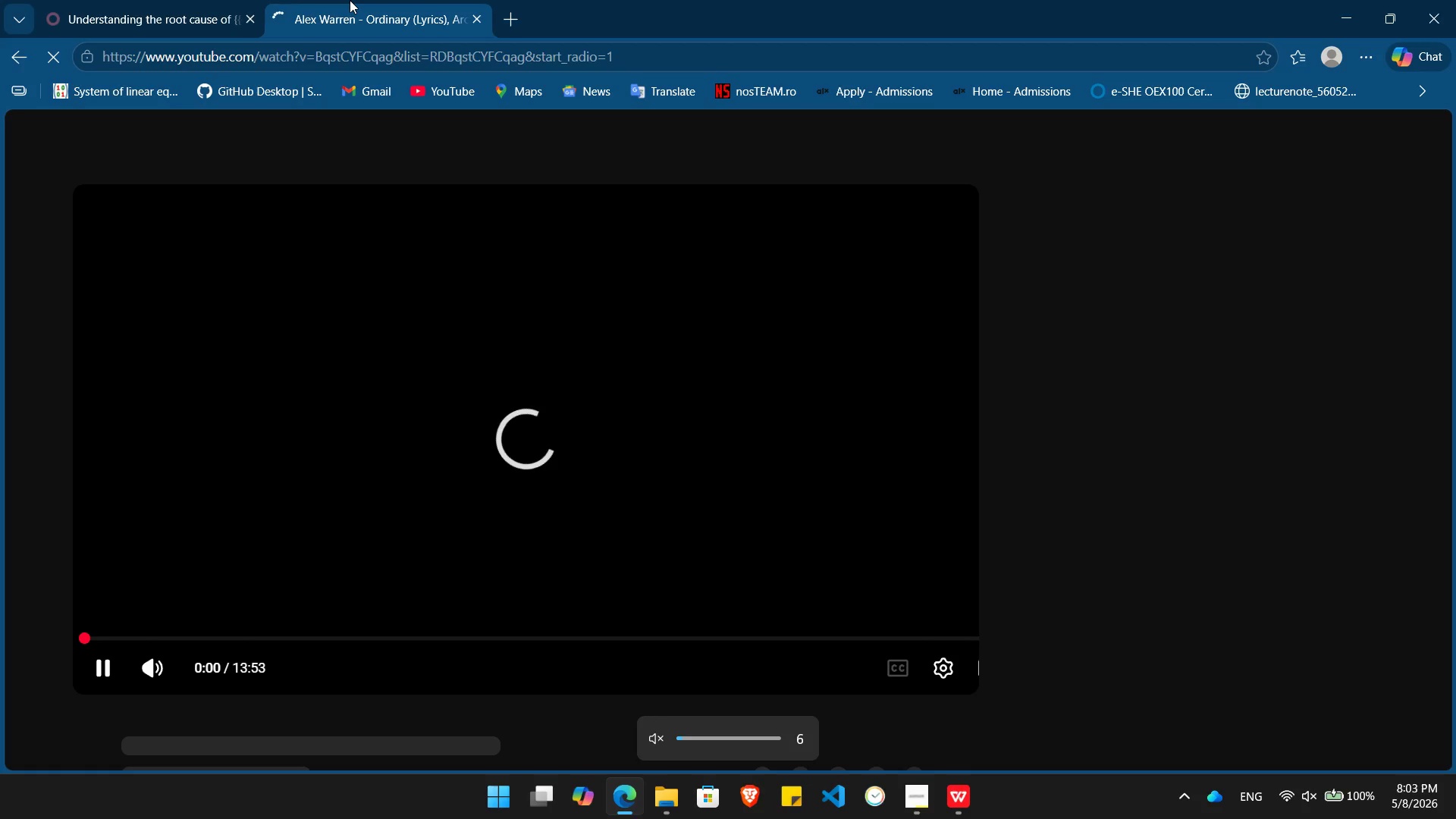 
key(Mute)
 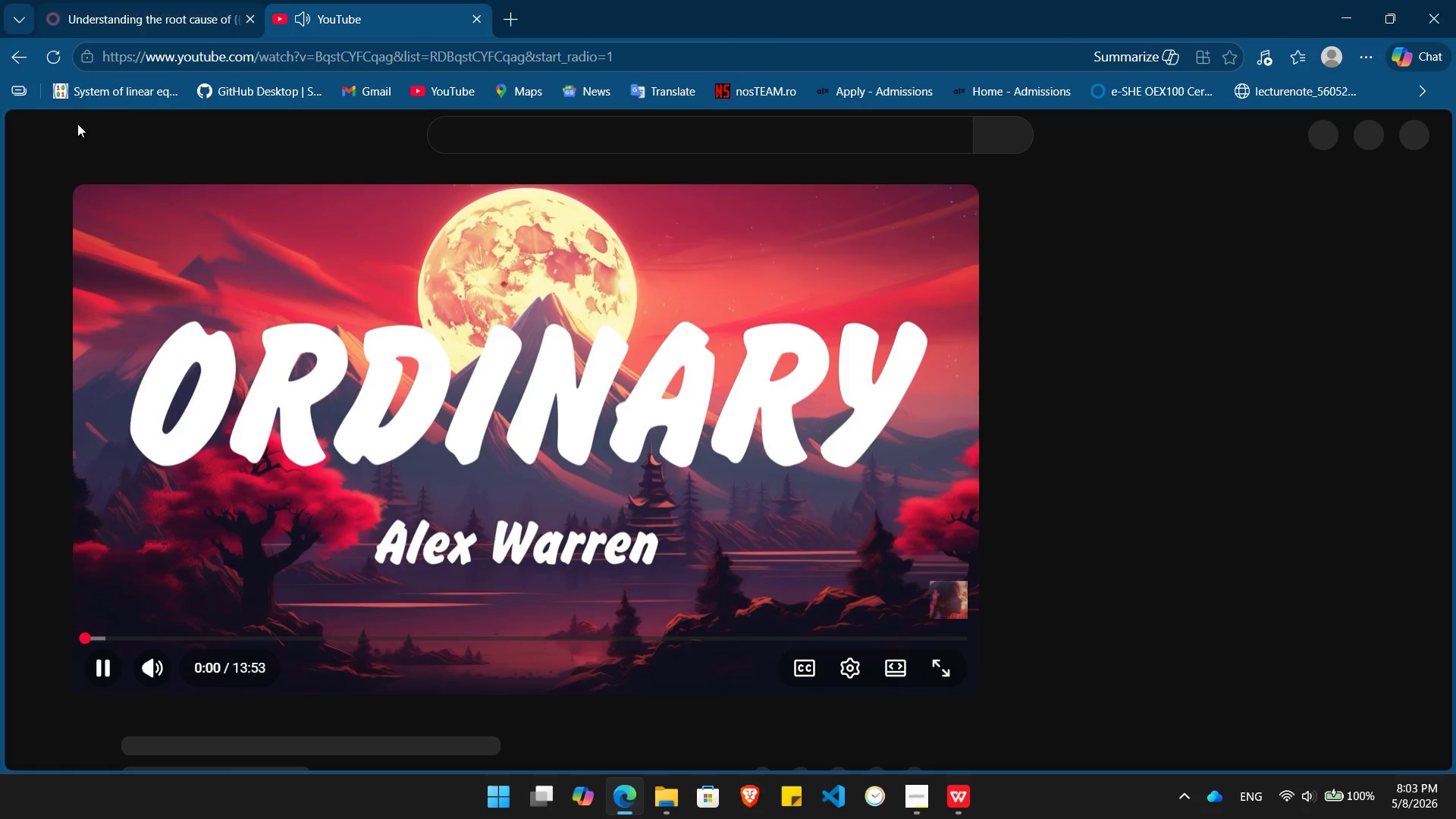 
left_click([22, 65])
 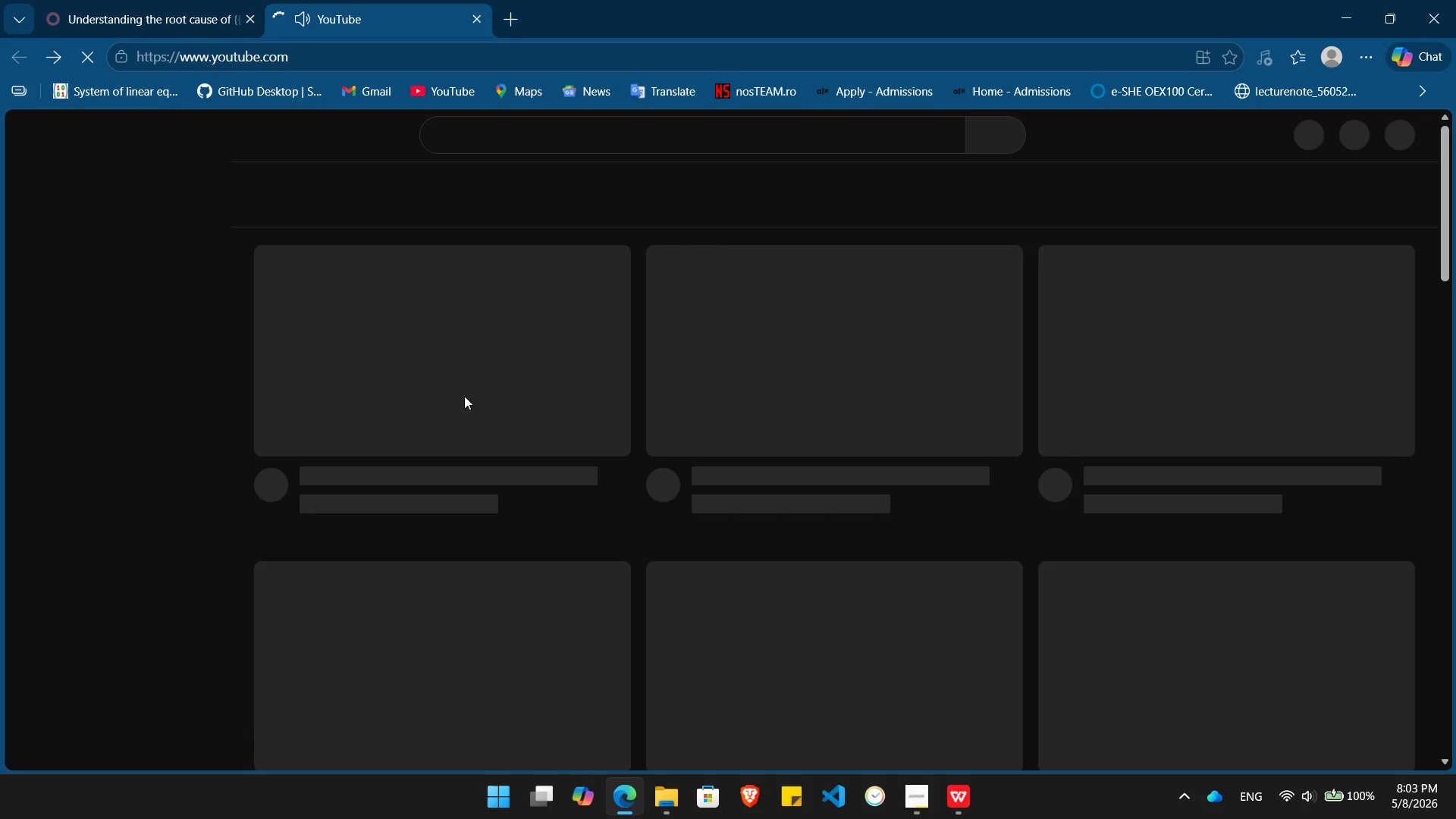 
wait(8.08)
 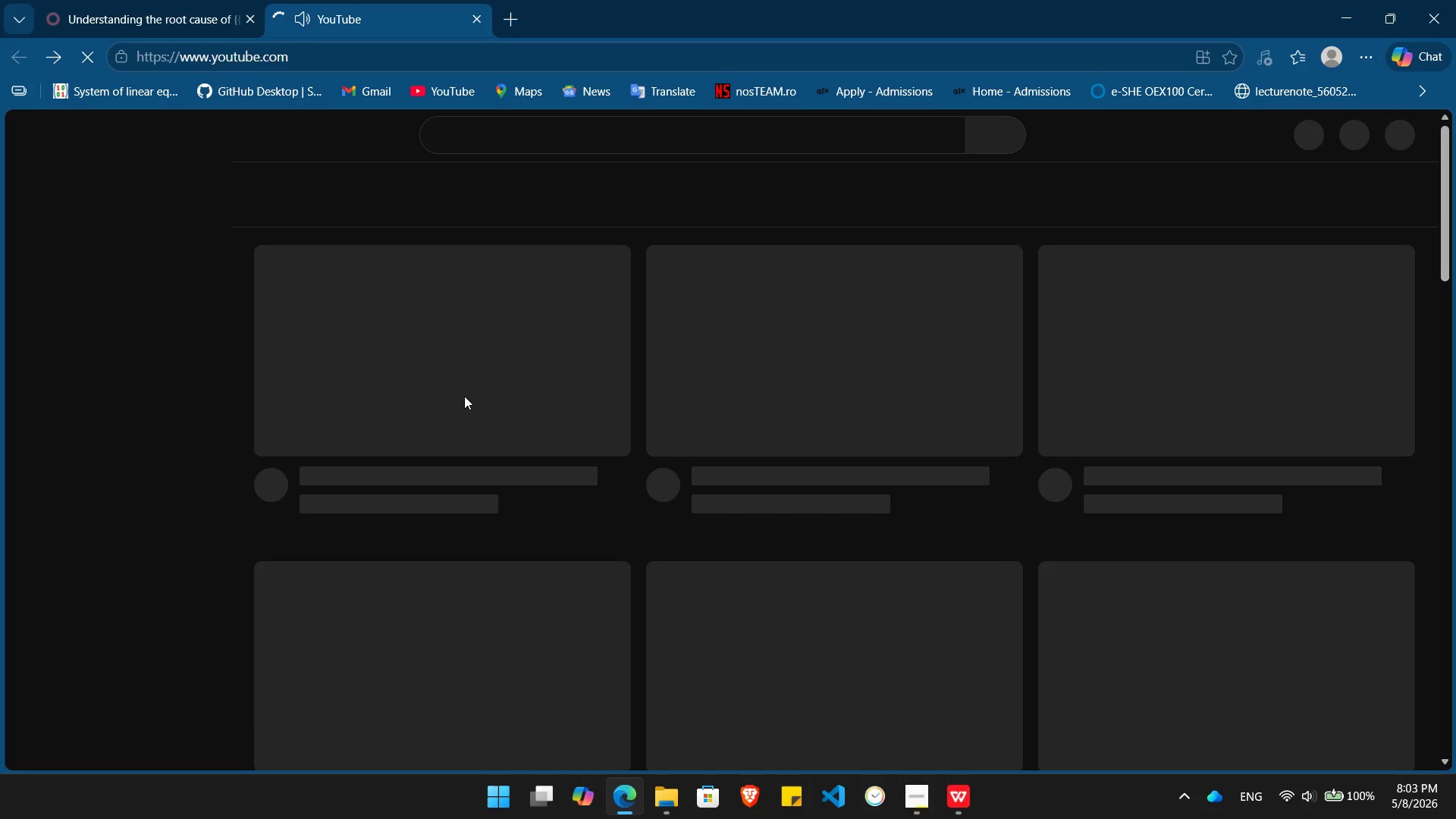 
left_click([528, 406])
 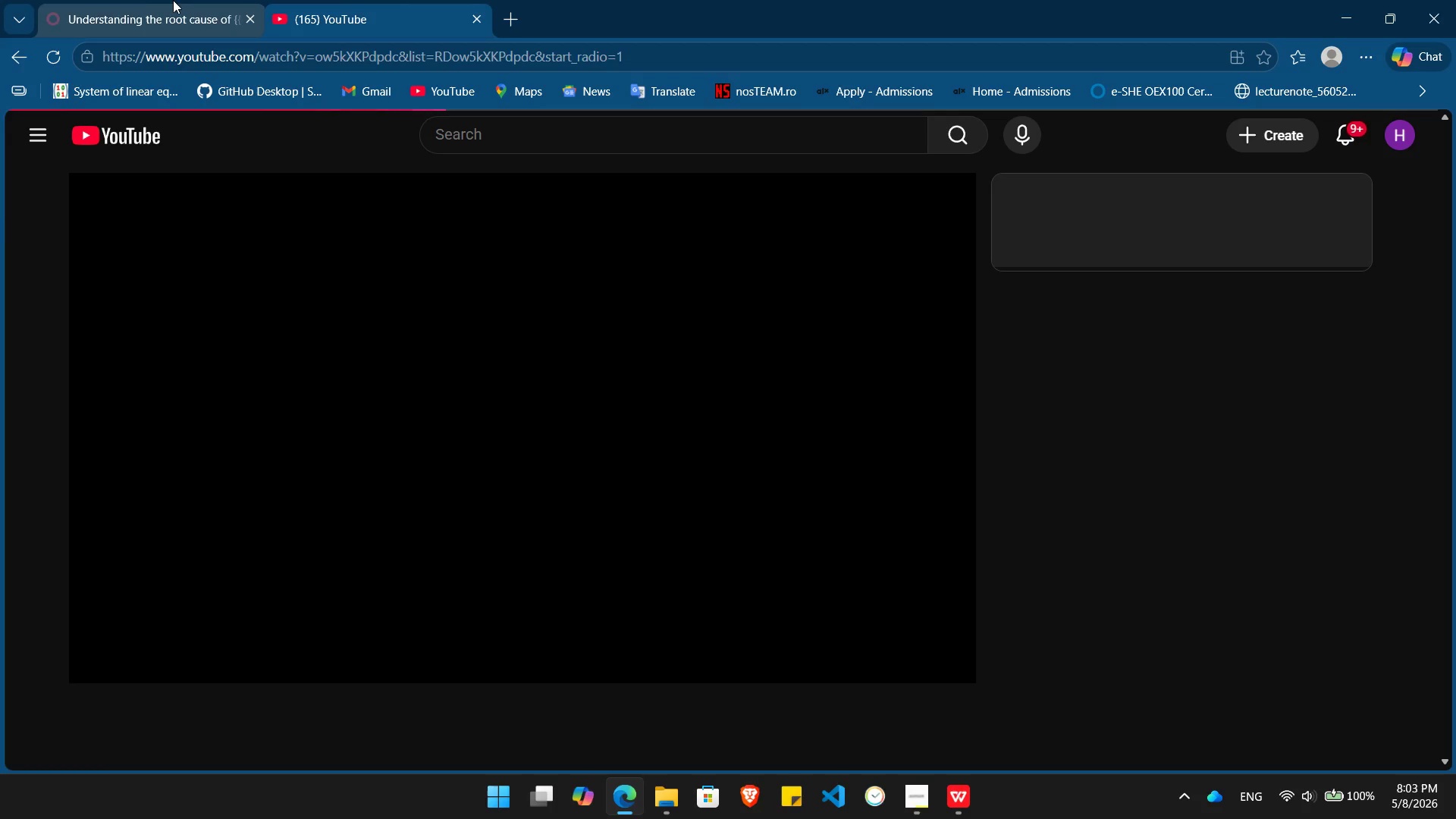 
left_click([157, 0])
 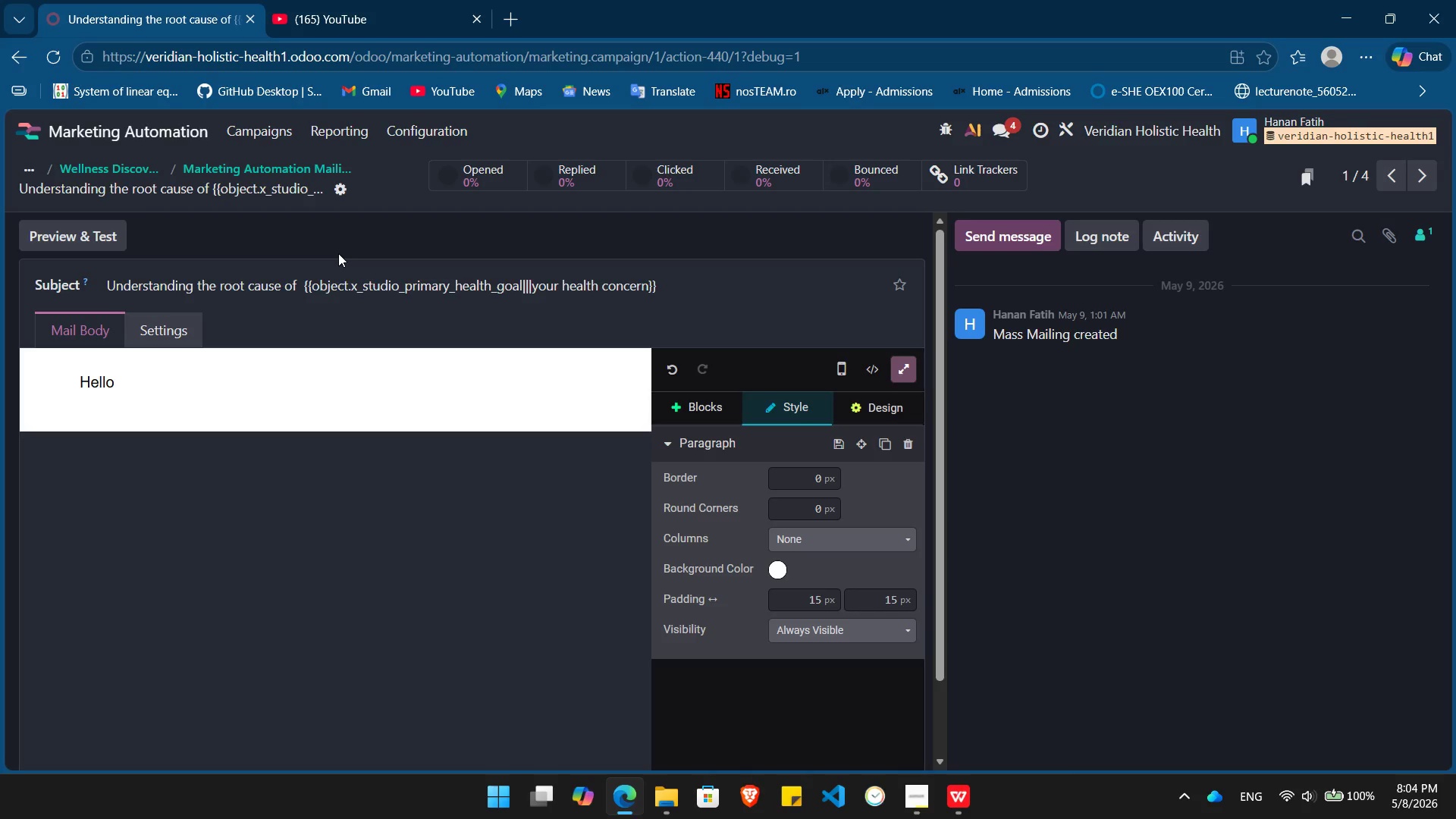 
key(VolumeUp)
 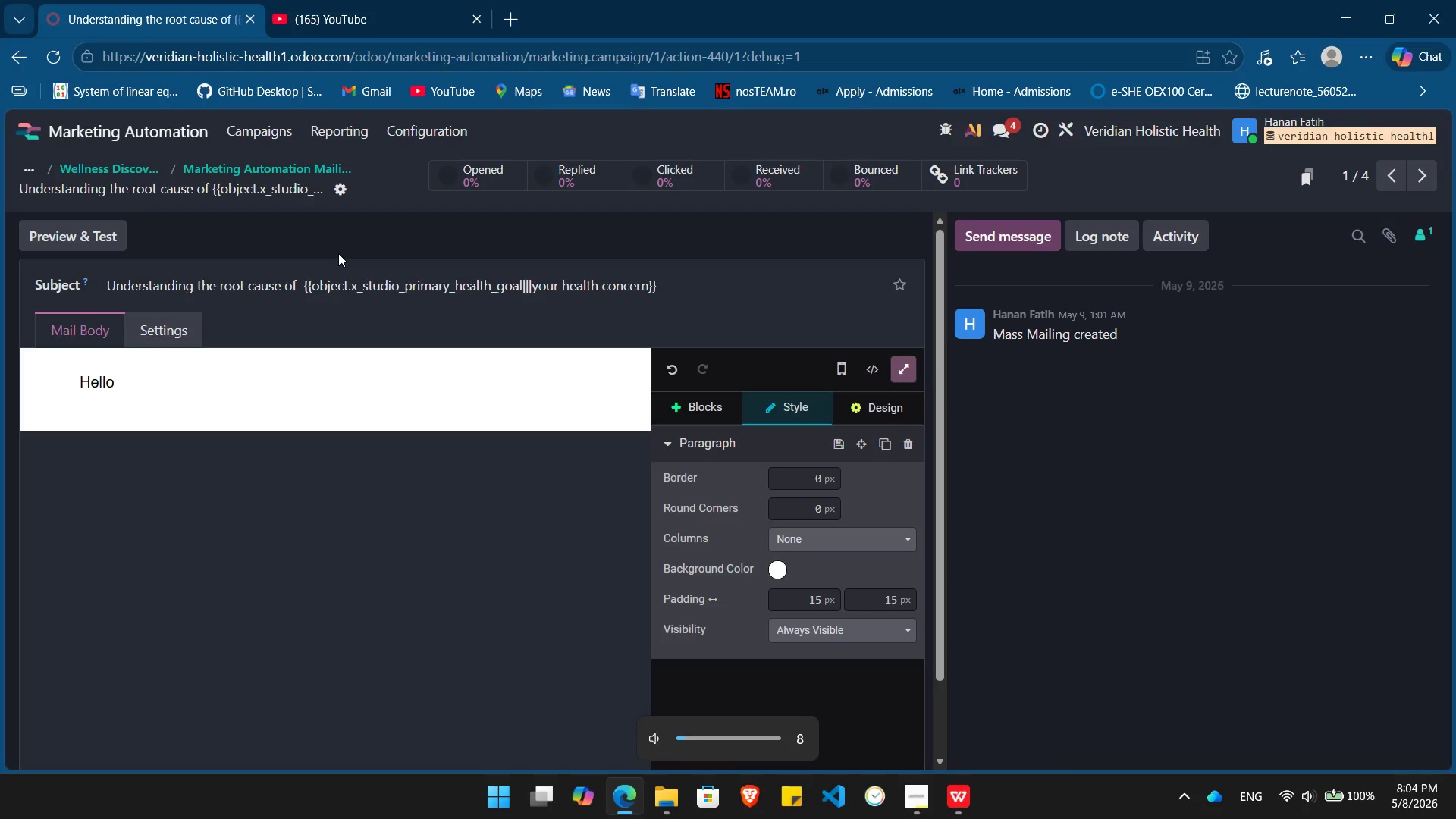 
key(VolumeUp)
 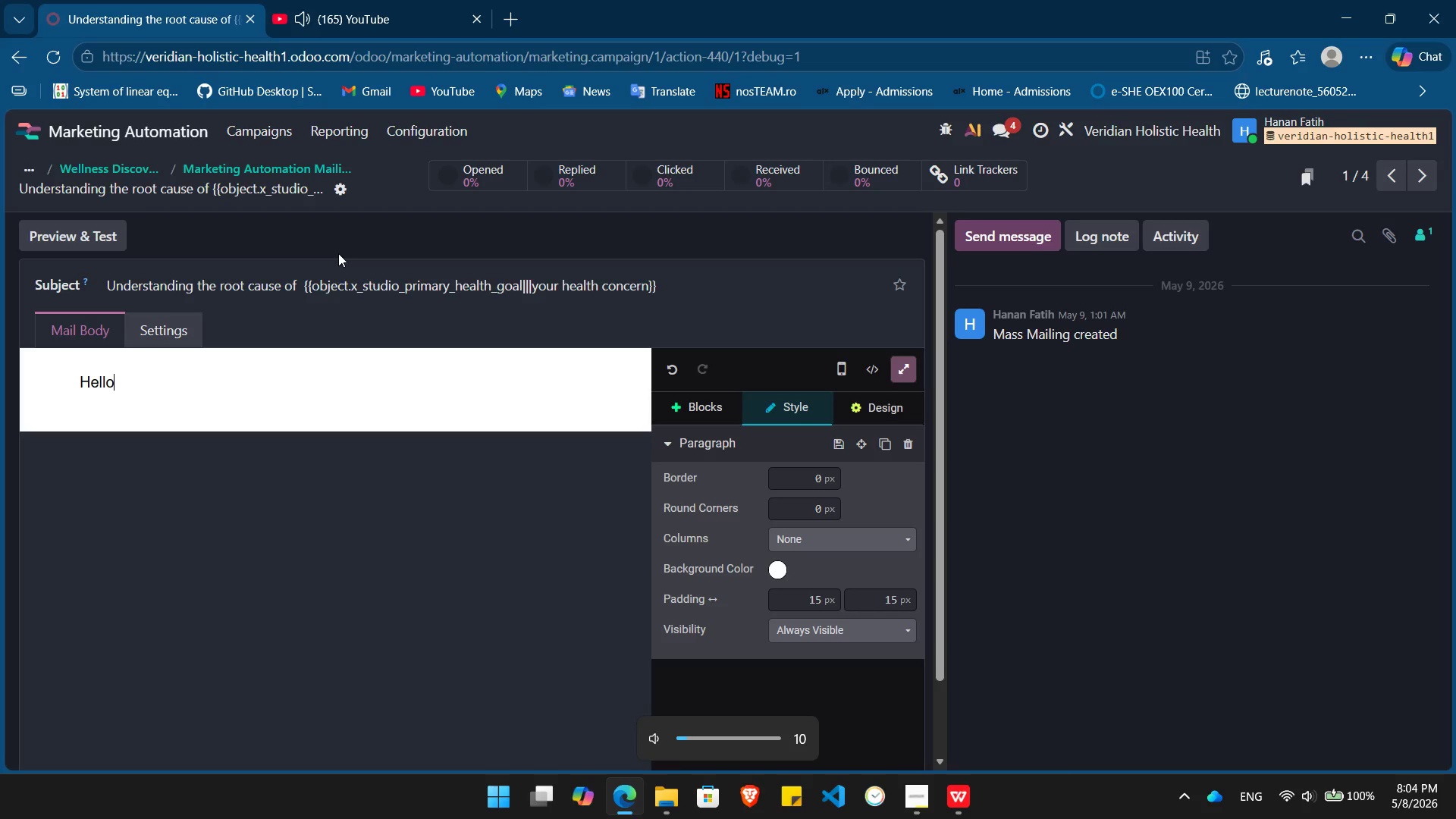 
key(VolumeDown)
 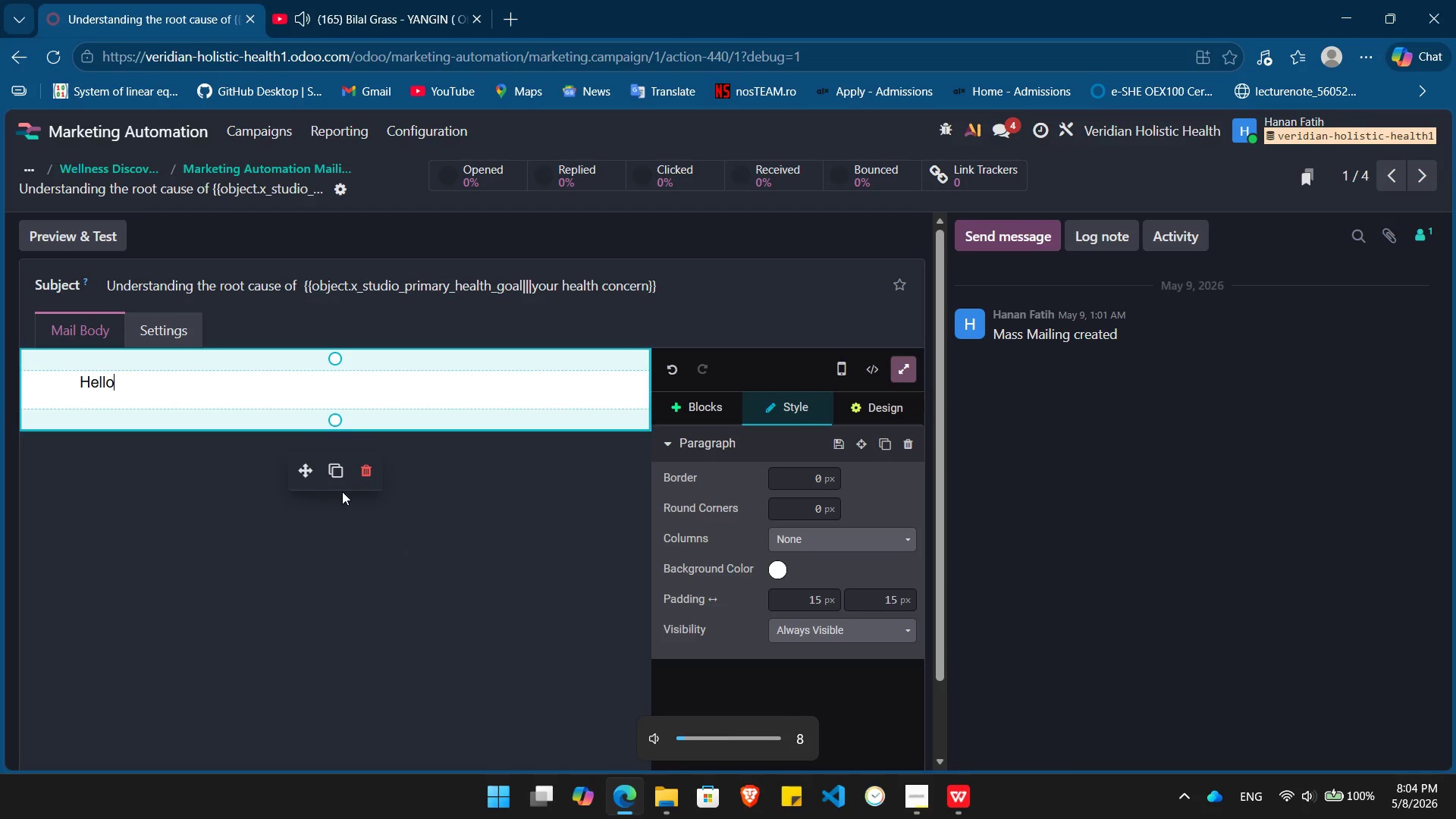 
key(Space)
 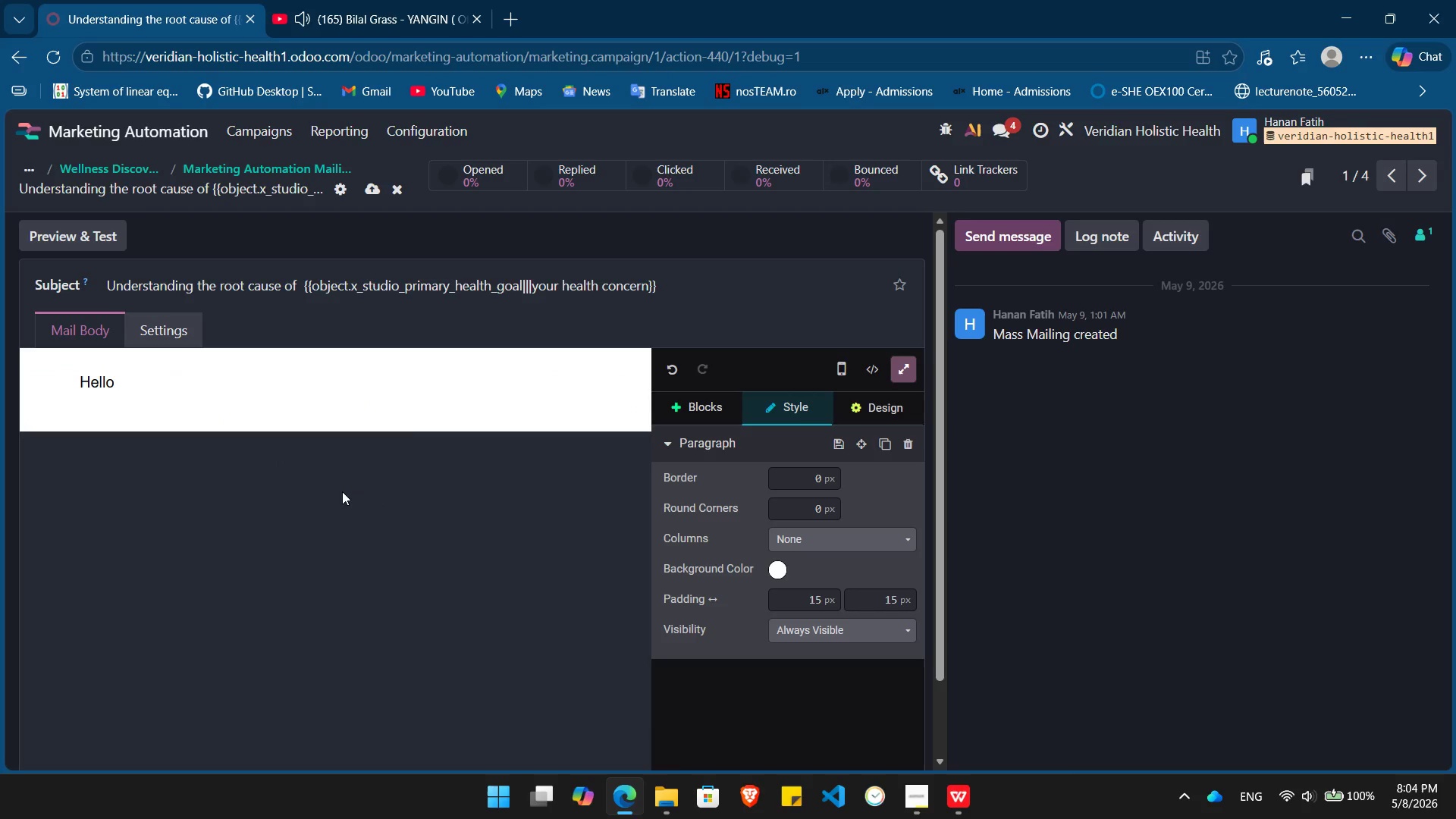 
key(Slash)
 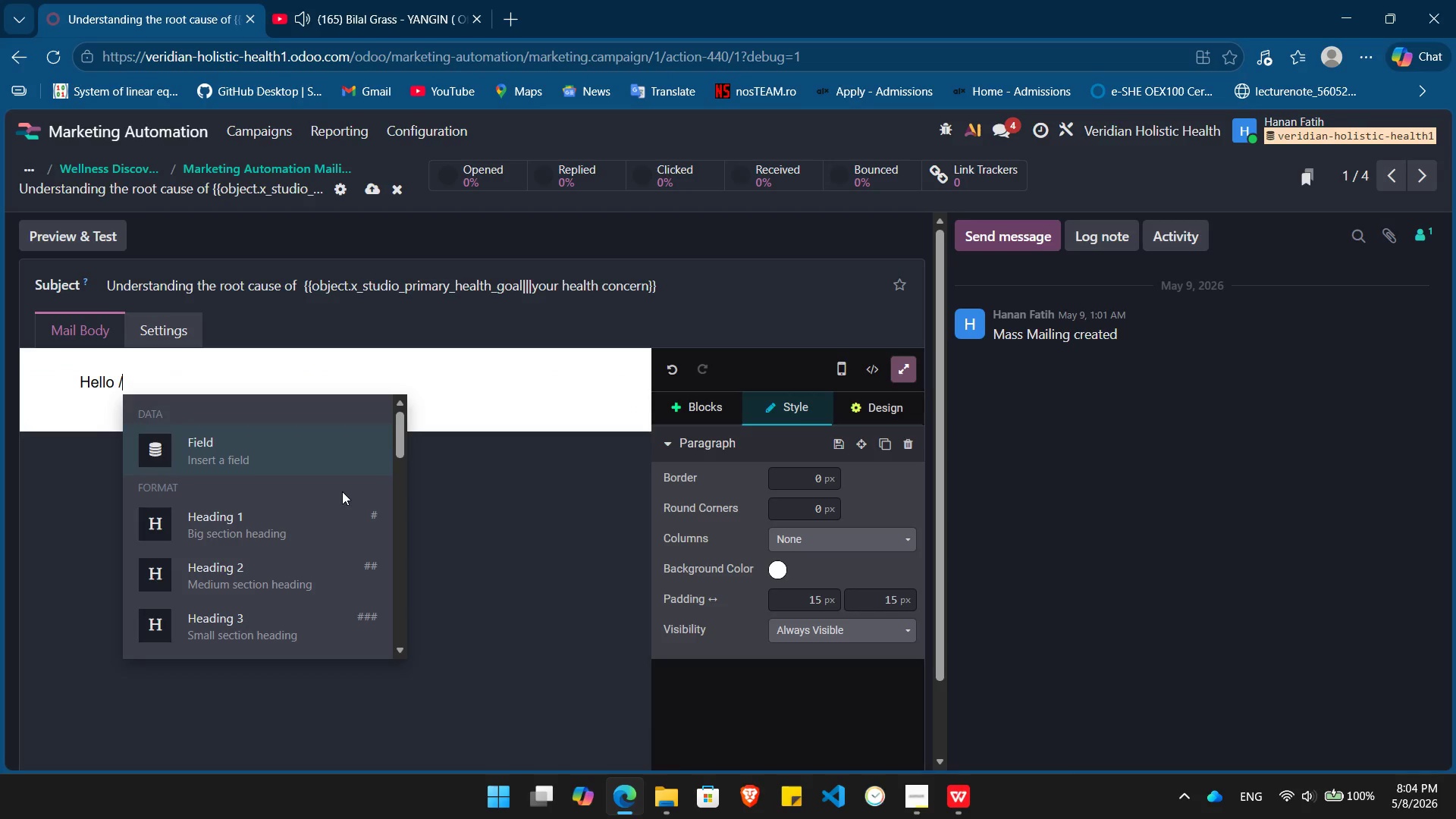 
key(Enter)
 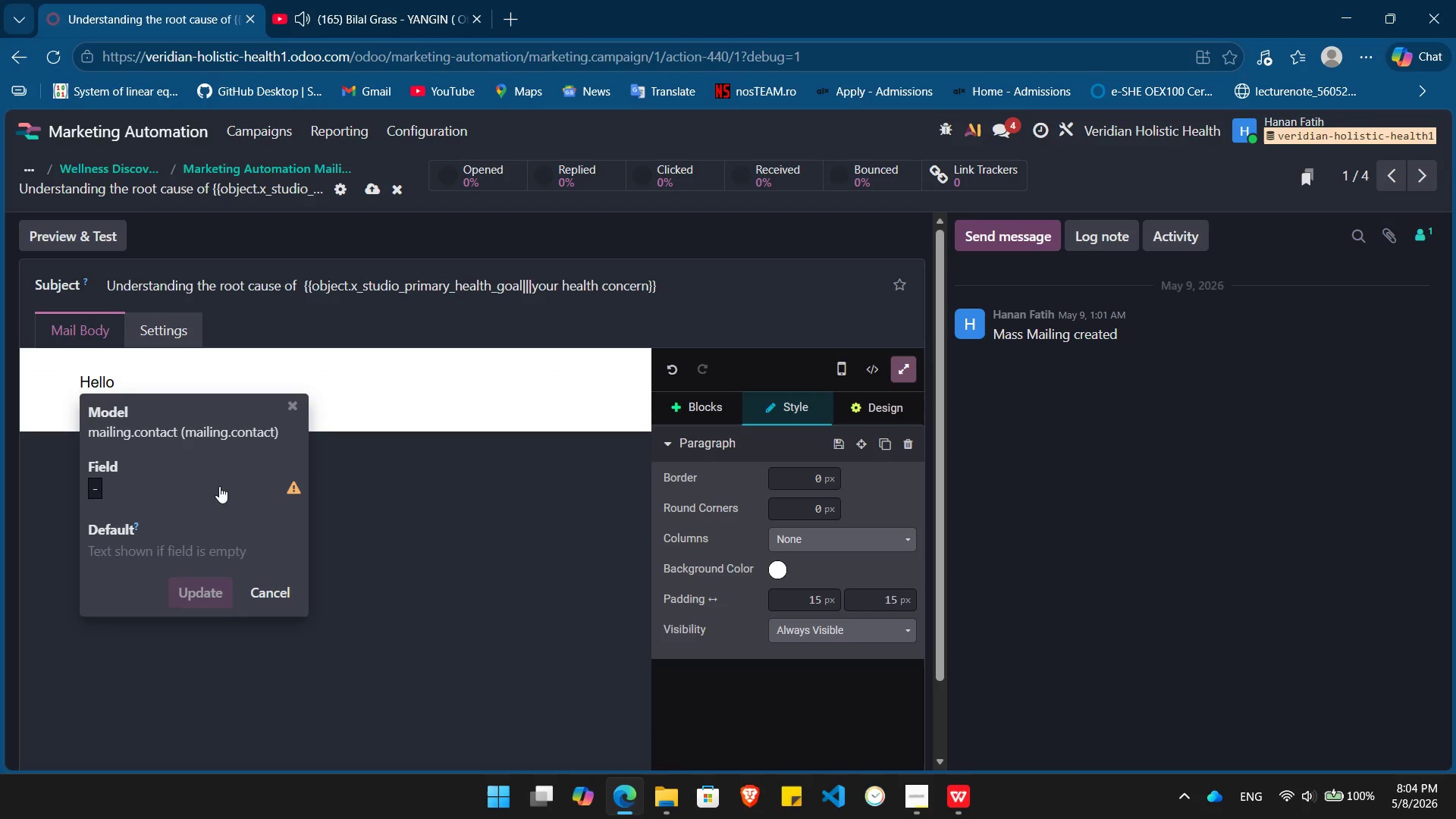 
left_click([219, 486])
 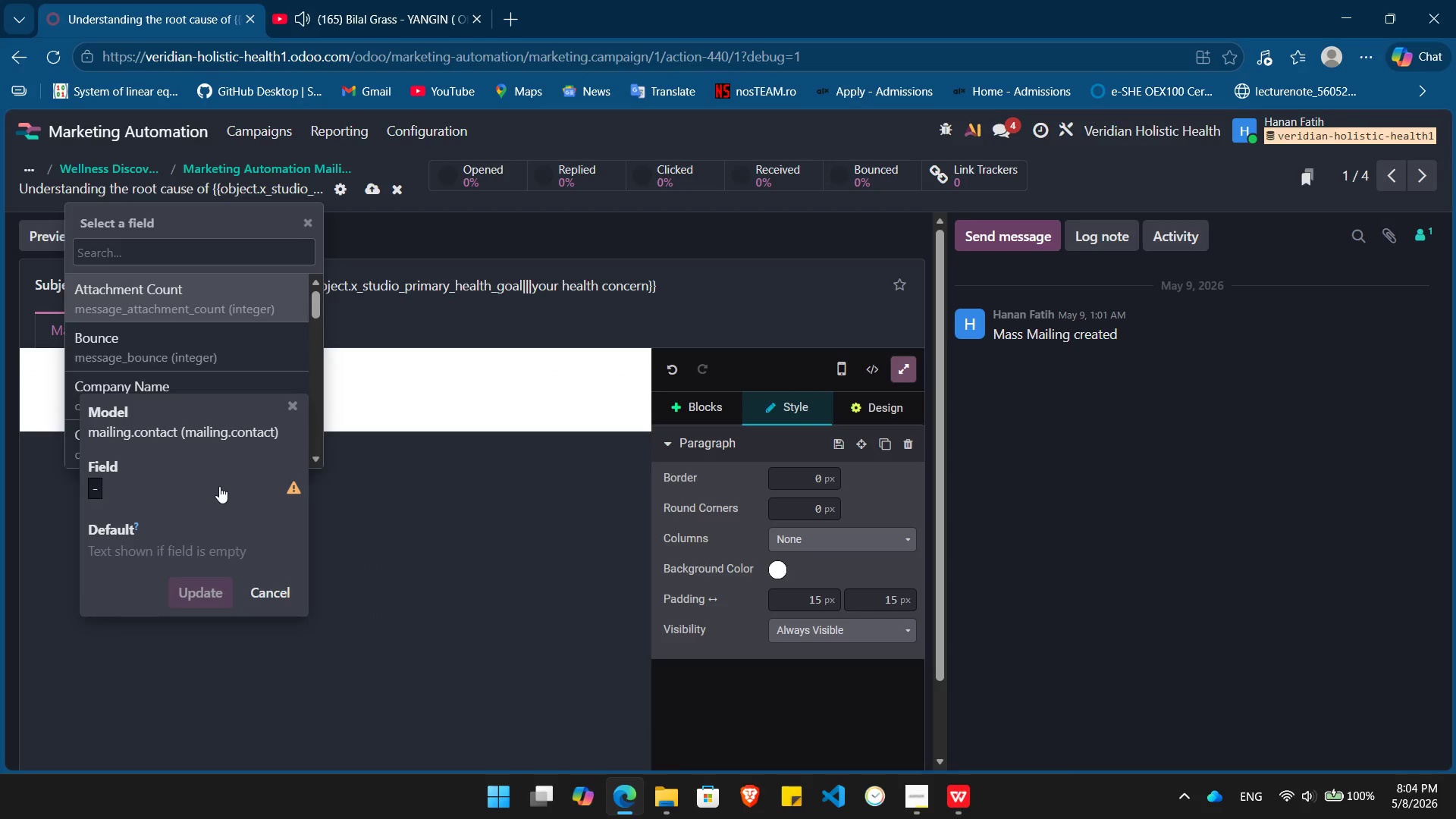 
type(name)
 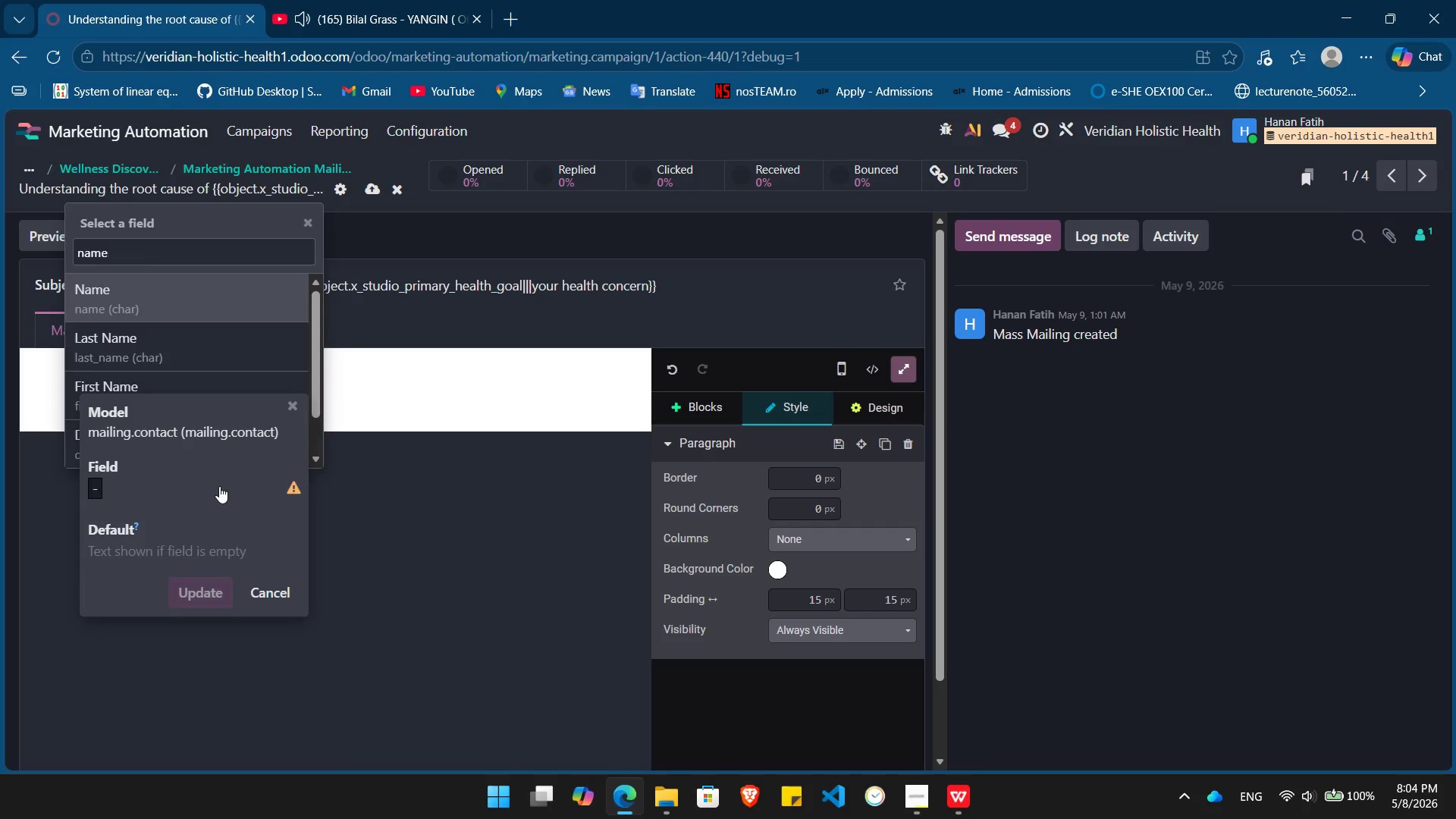 
key(Enter)
 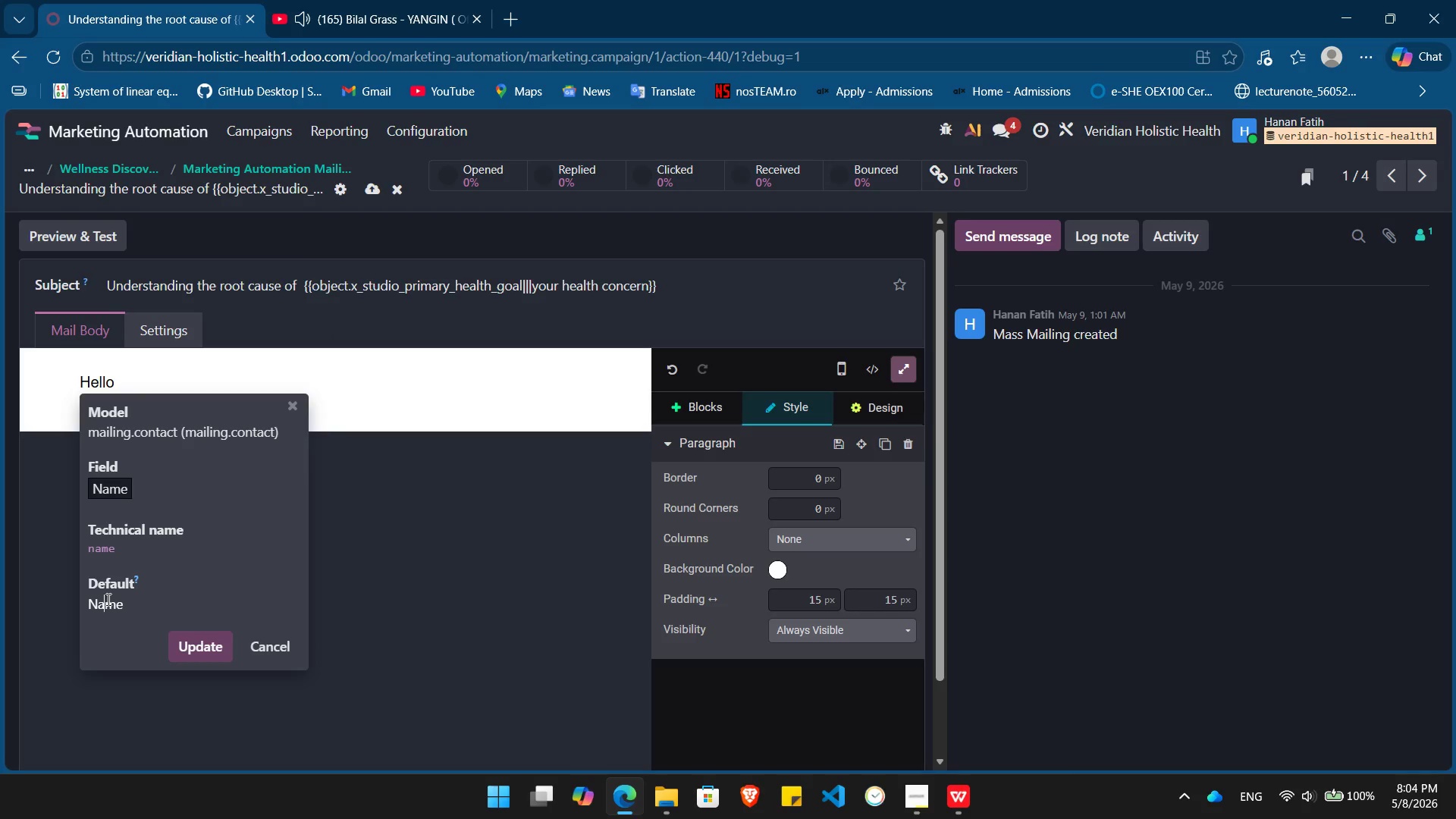 
double_click([107, 599])
 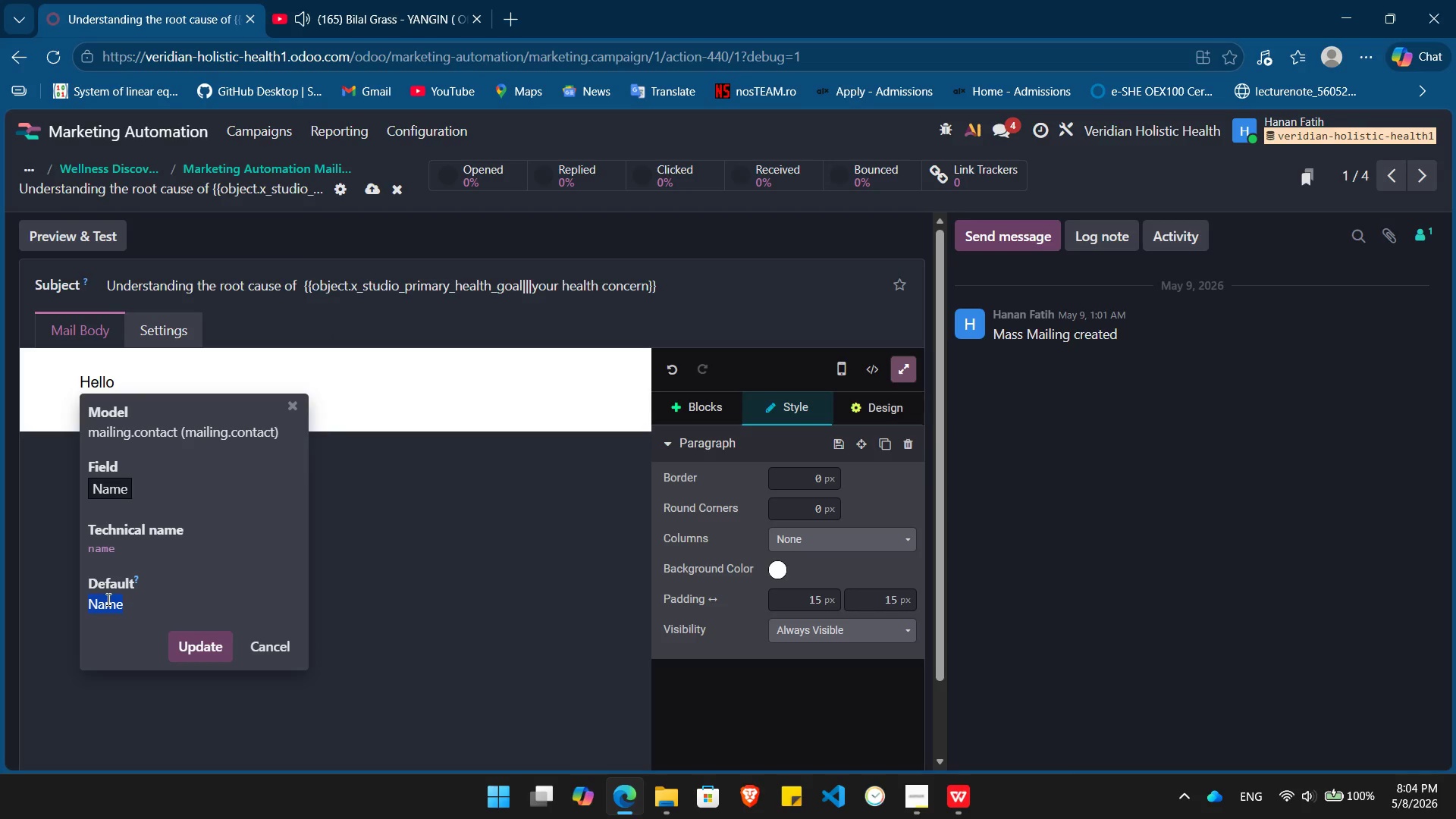 
key(Shift+BracketLeft)
 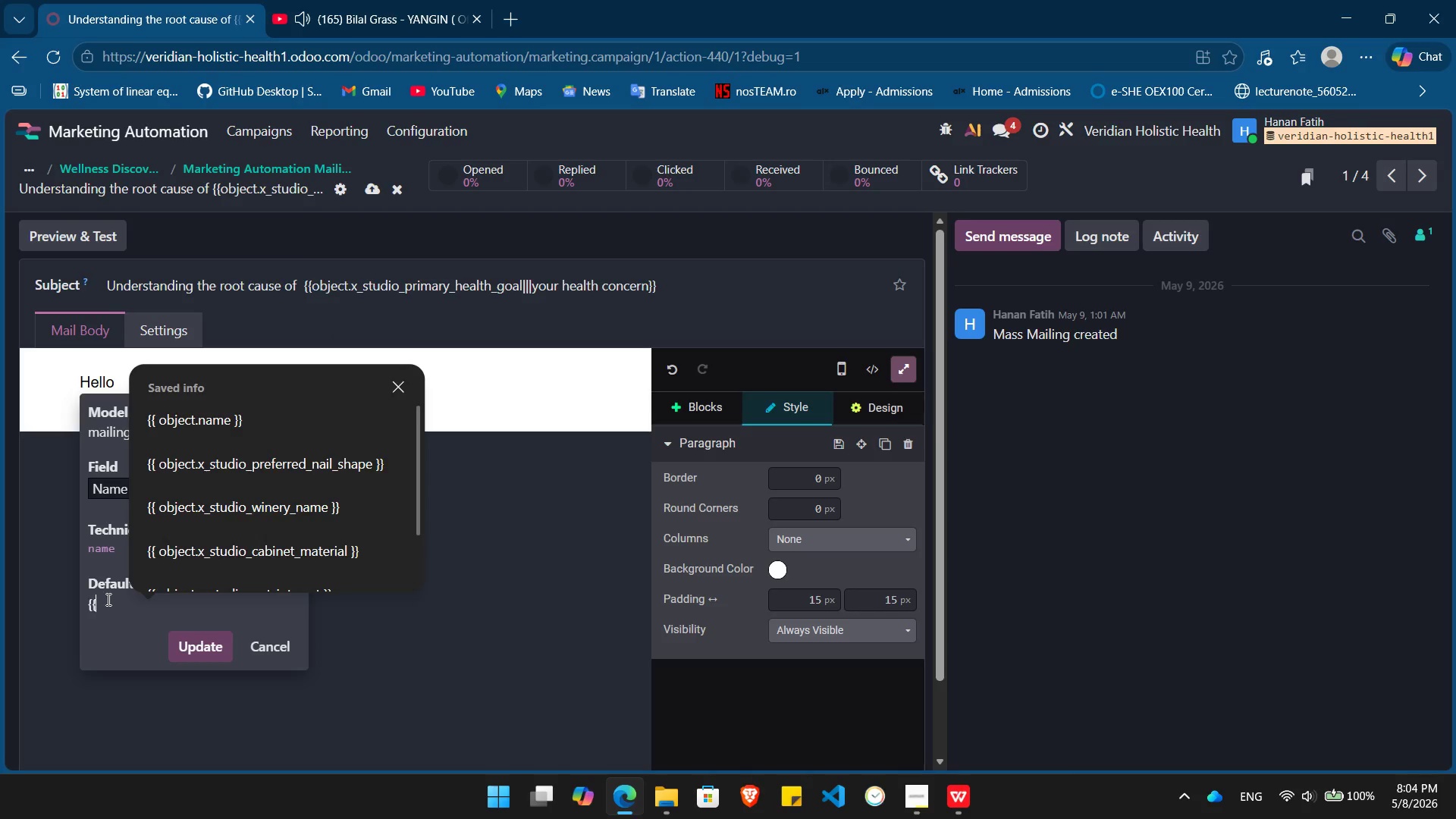 
key(Shift+BracketLeft)
 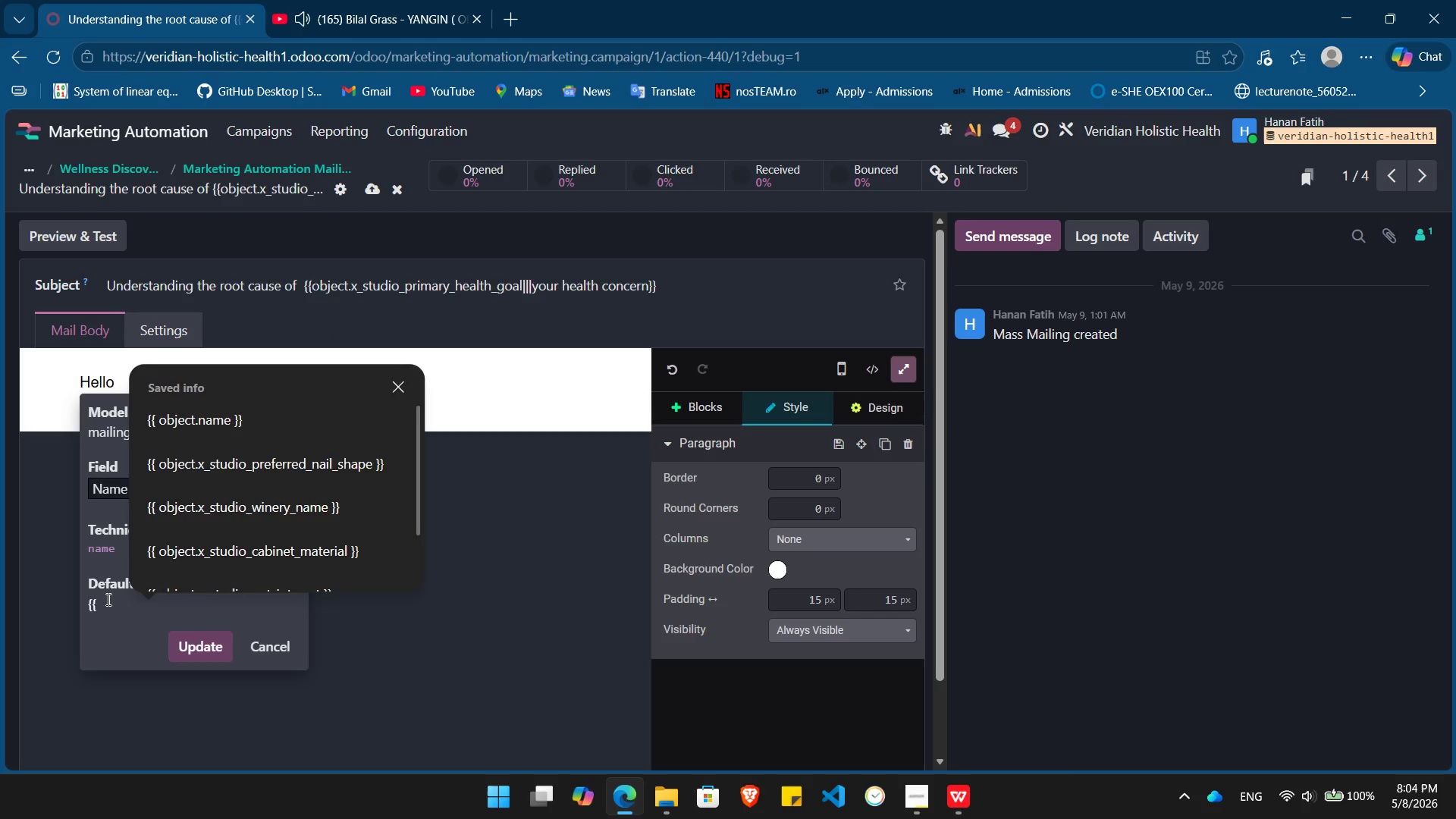 
key(ArrowDown)
 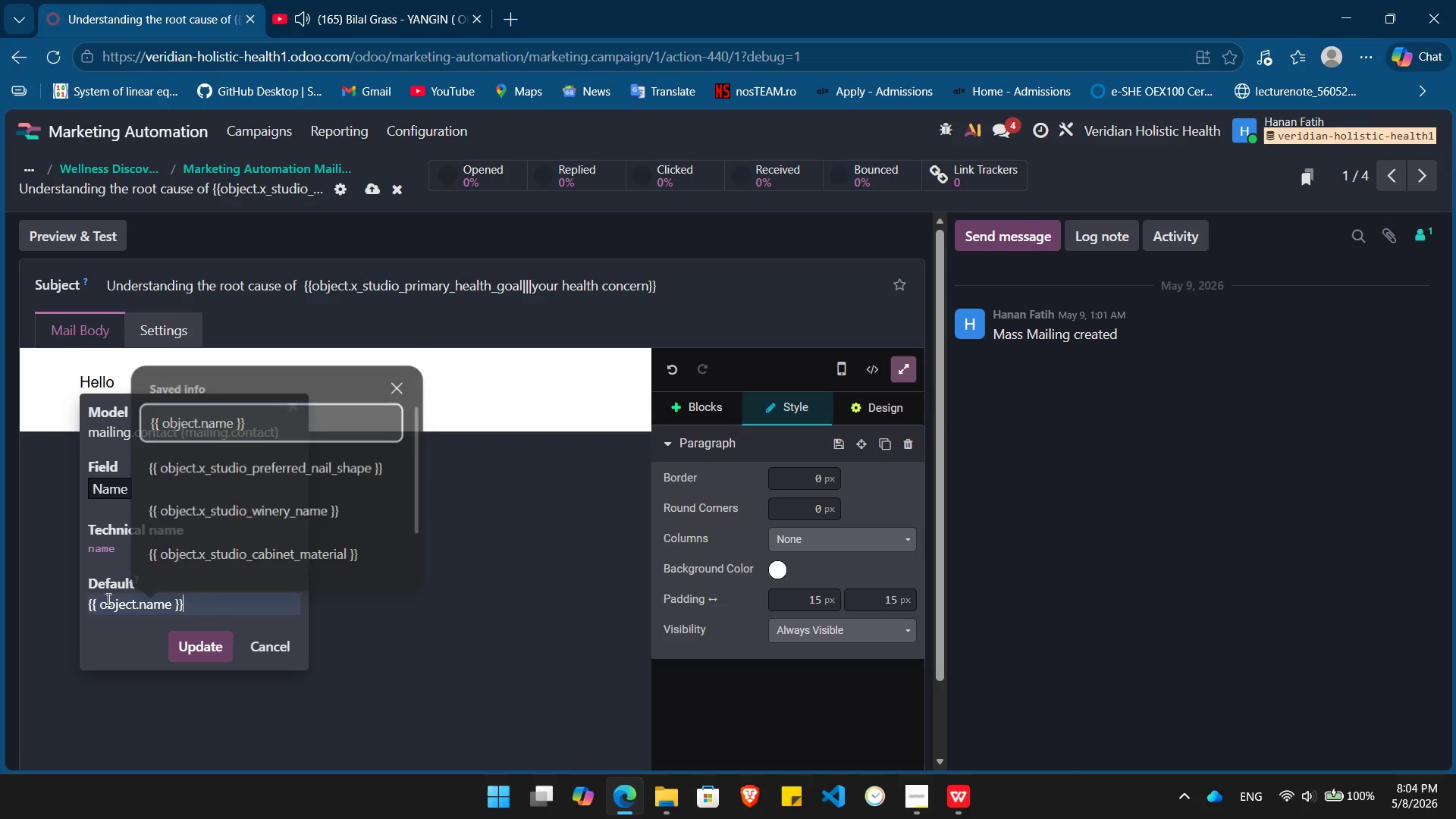 
key(Enter)
 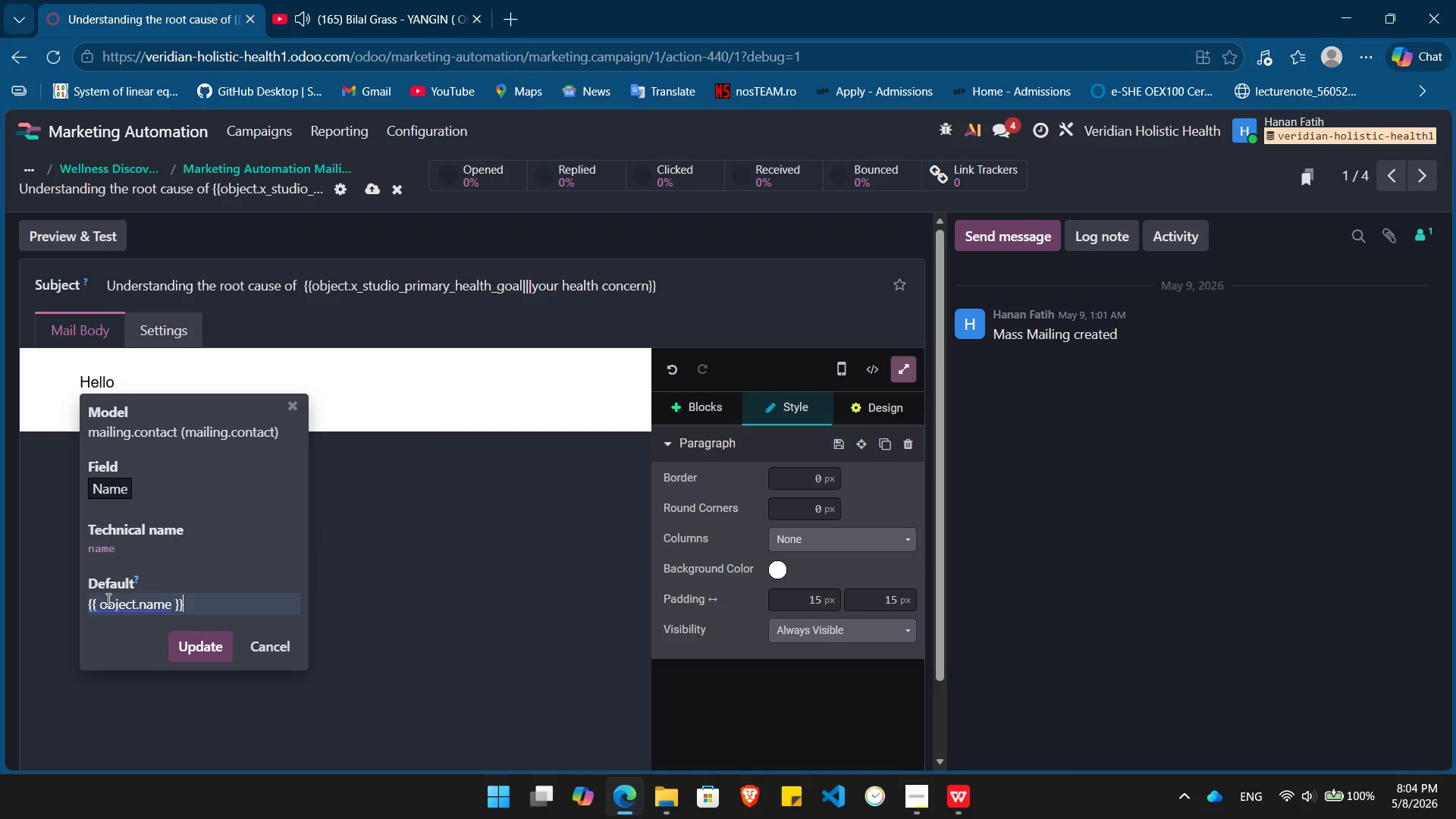 
key(Enter)
 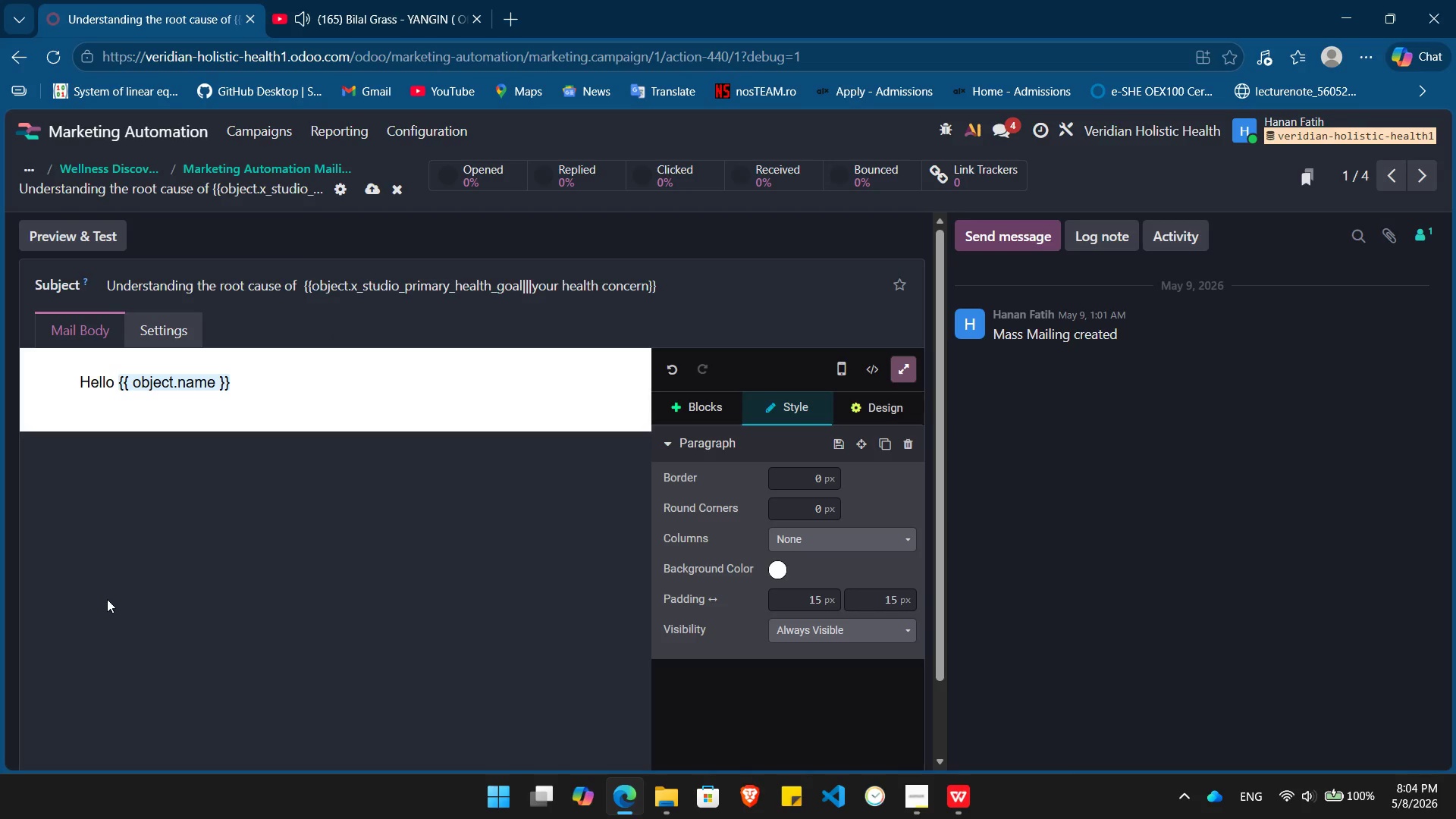 
key(Comma)
 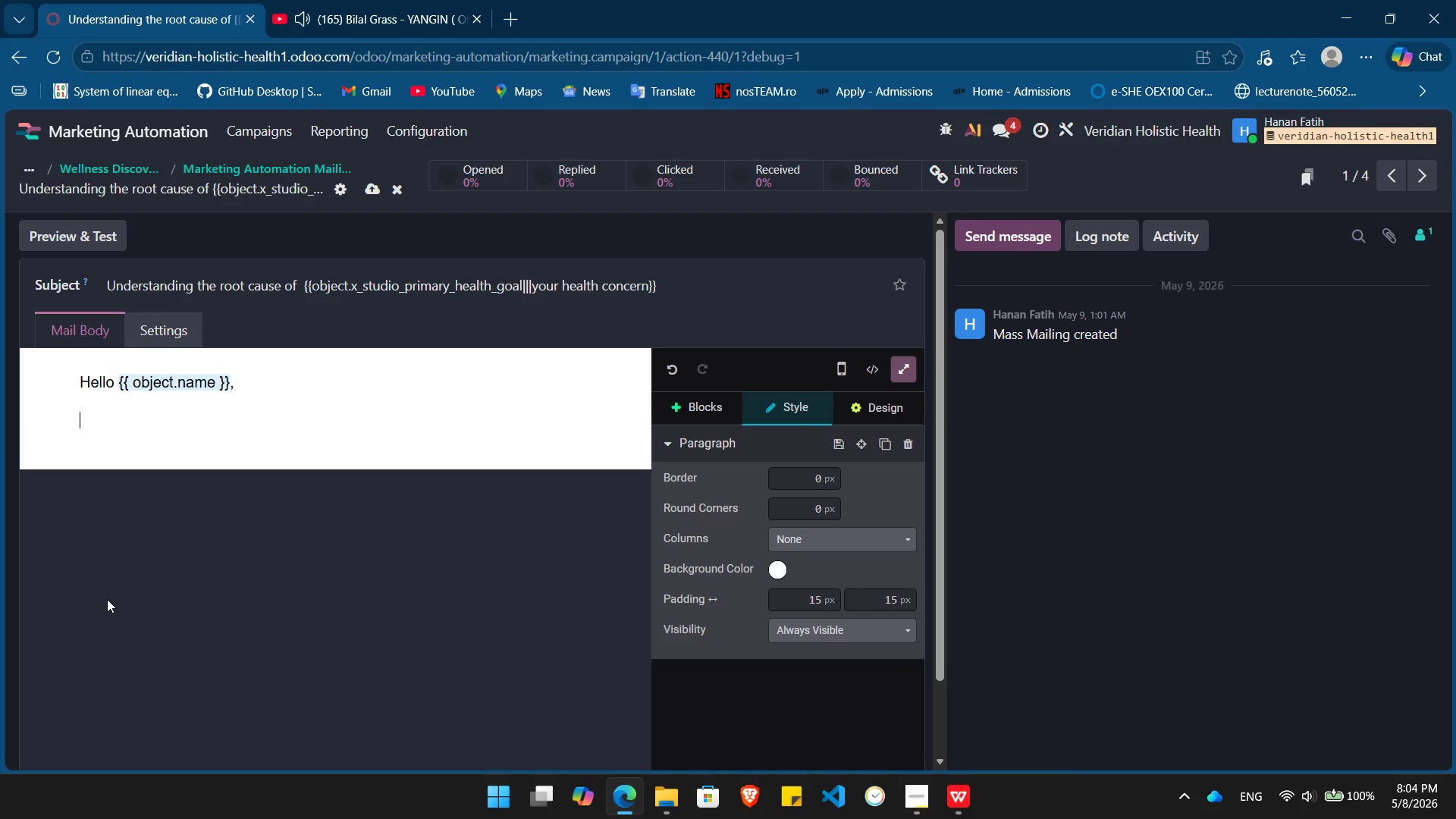 
key(Enter)
 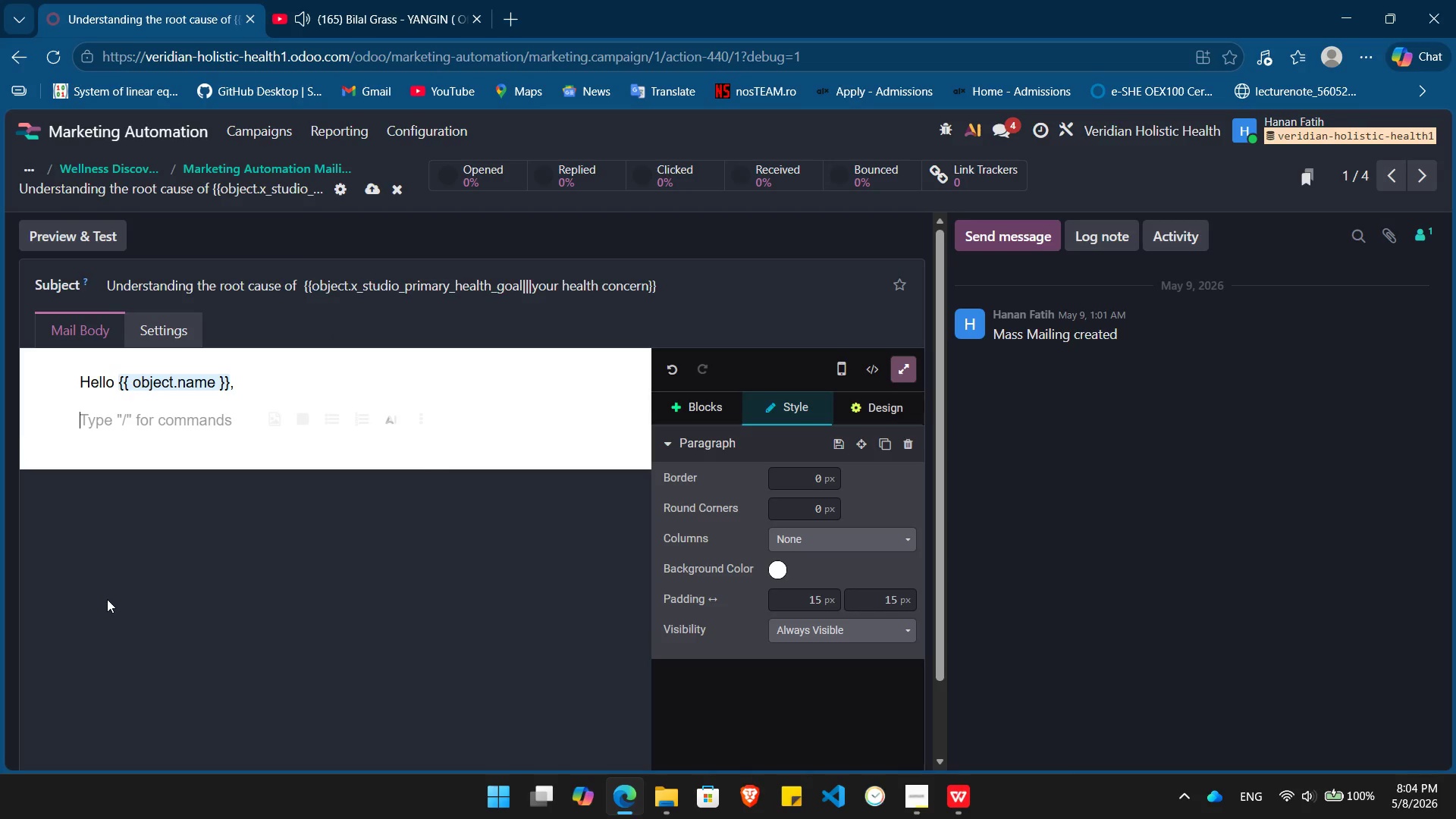 
type(At Veridian Holistic Health, we often find that when pati)
key(Tab)
type( str[VolumeDown][VolumeDown][VolumeUp]uggle with /)
 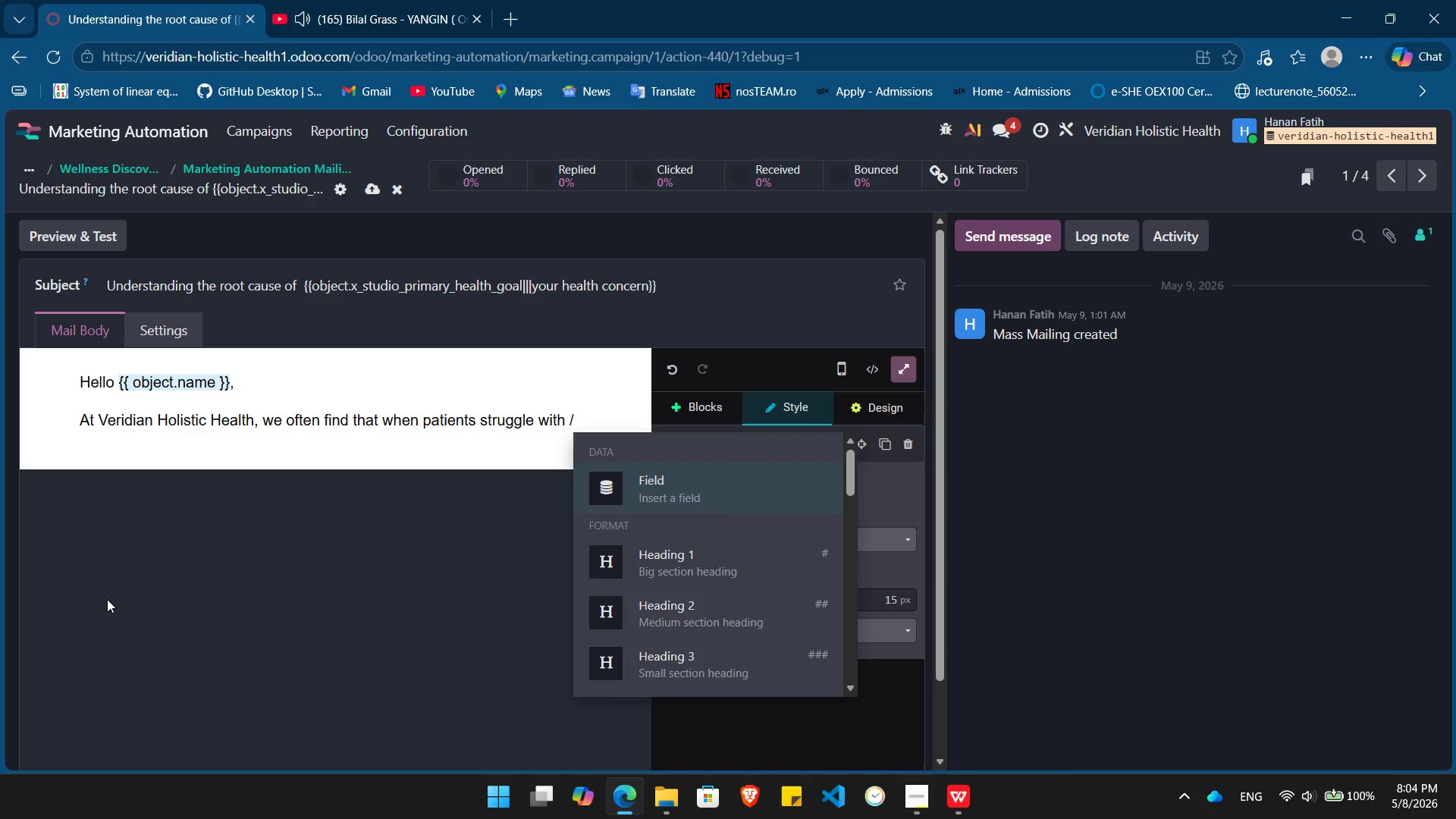 
key(Enter)
 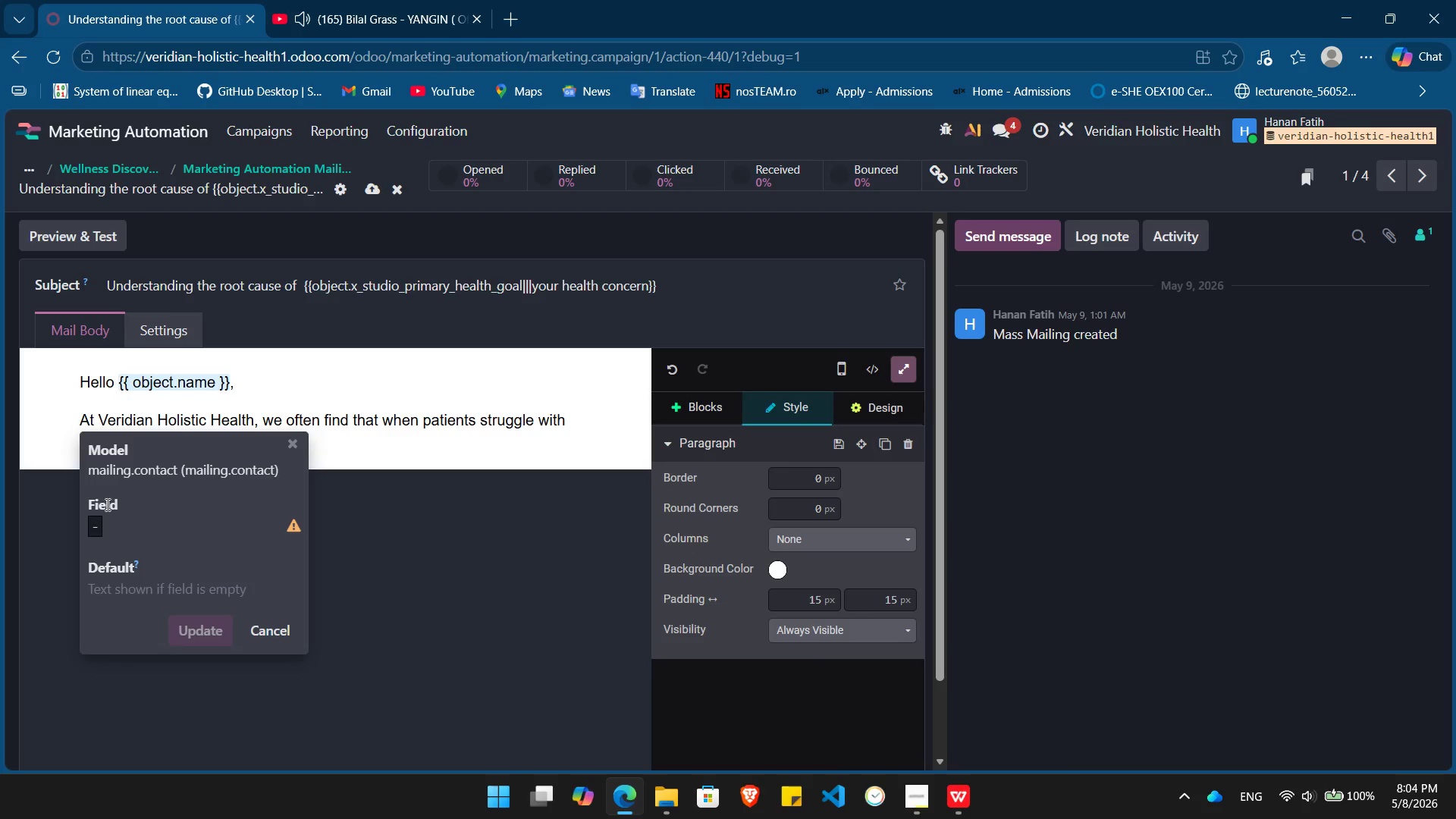 
left_click([108, 509])
 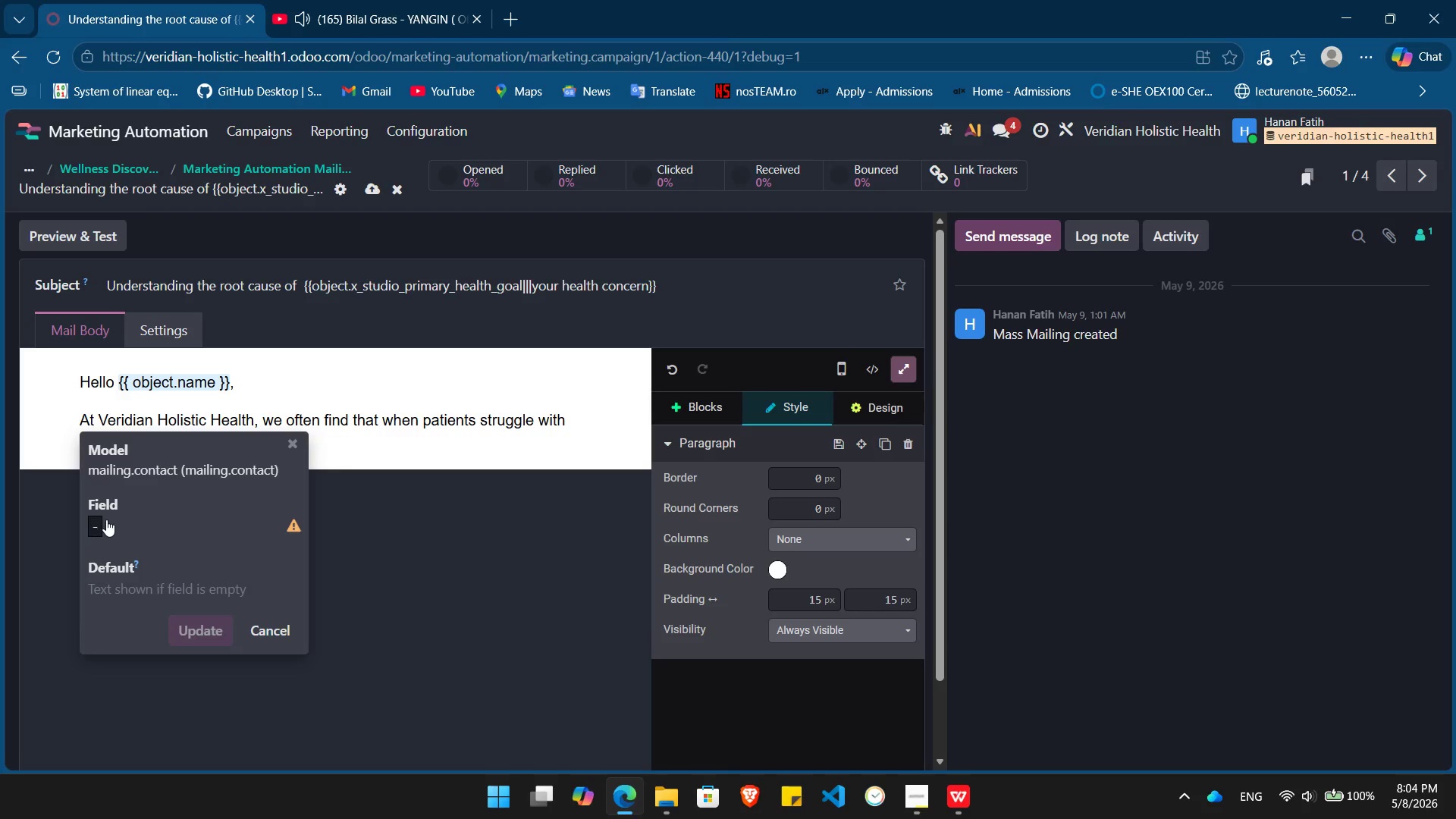 
left_click([106, 522])
 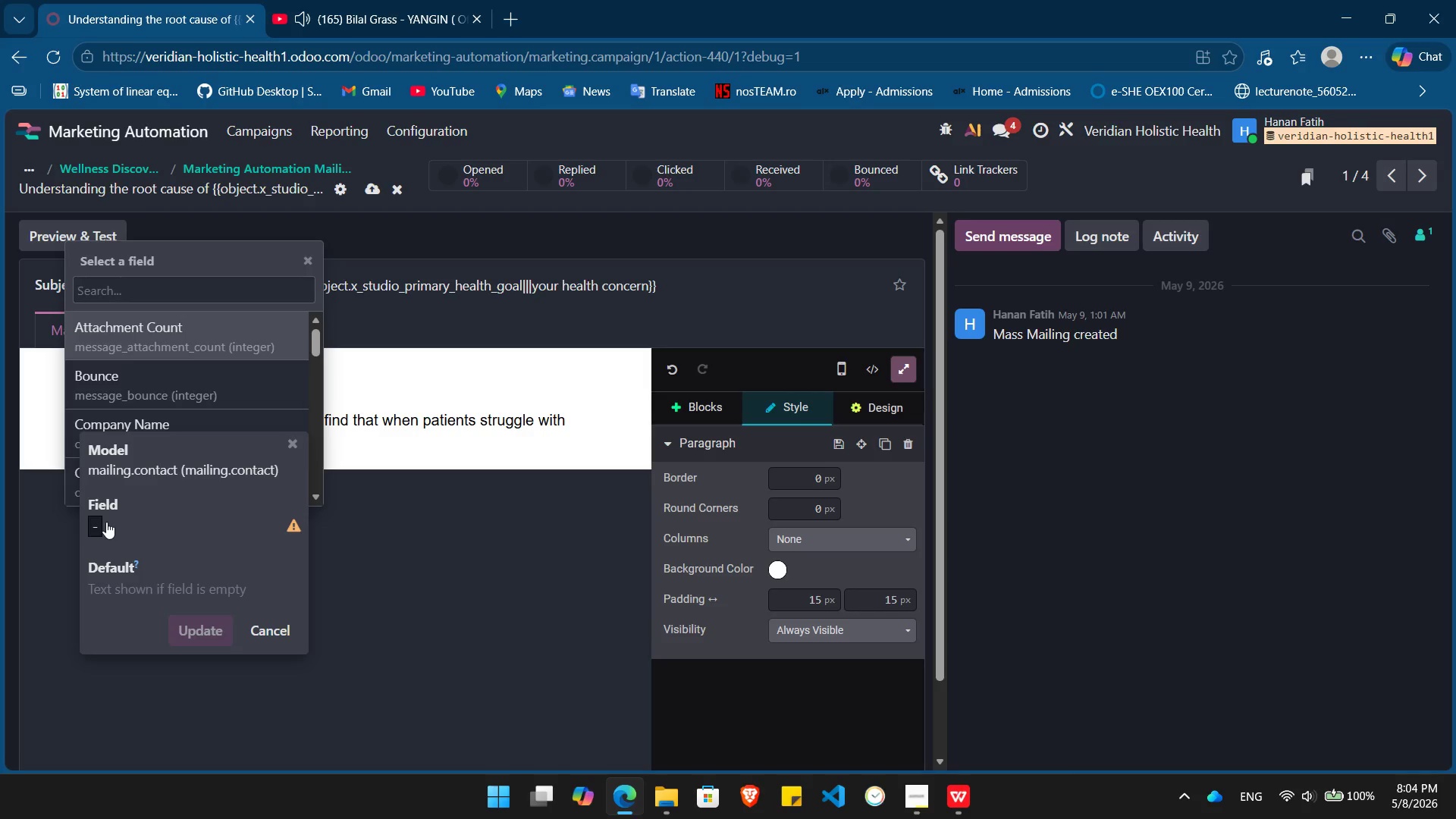 
type(heal)
 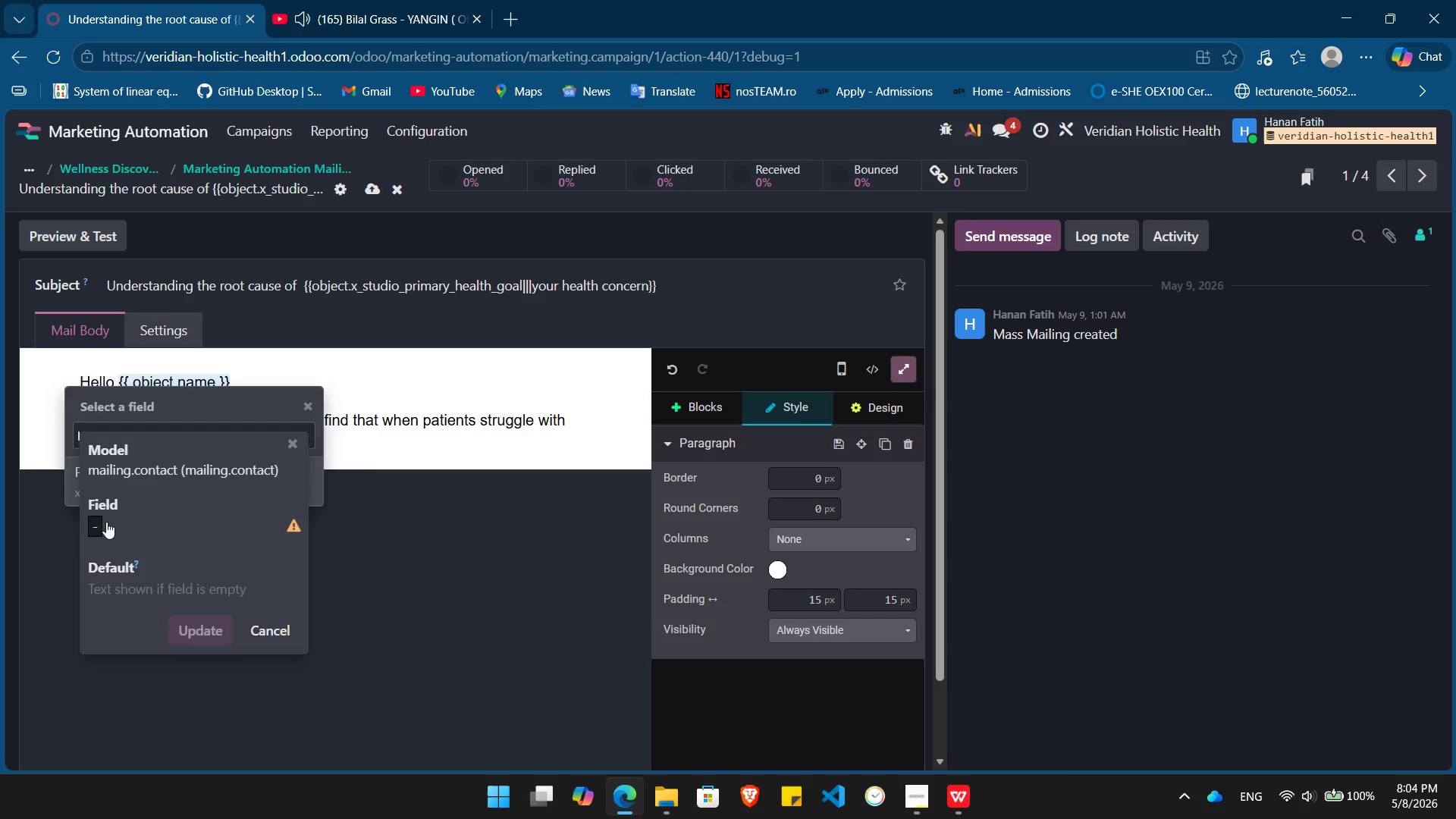 
key(Enter)
 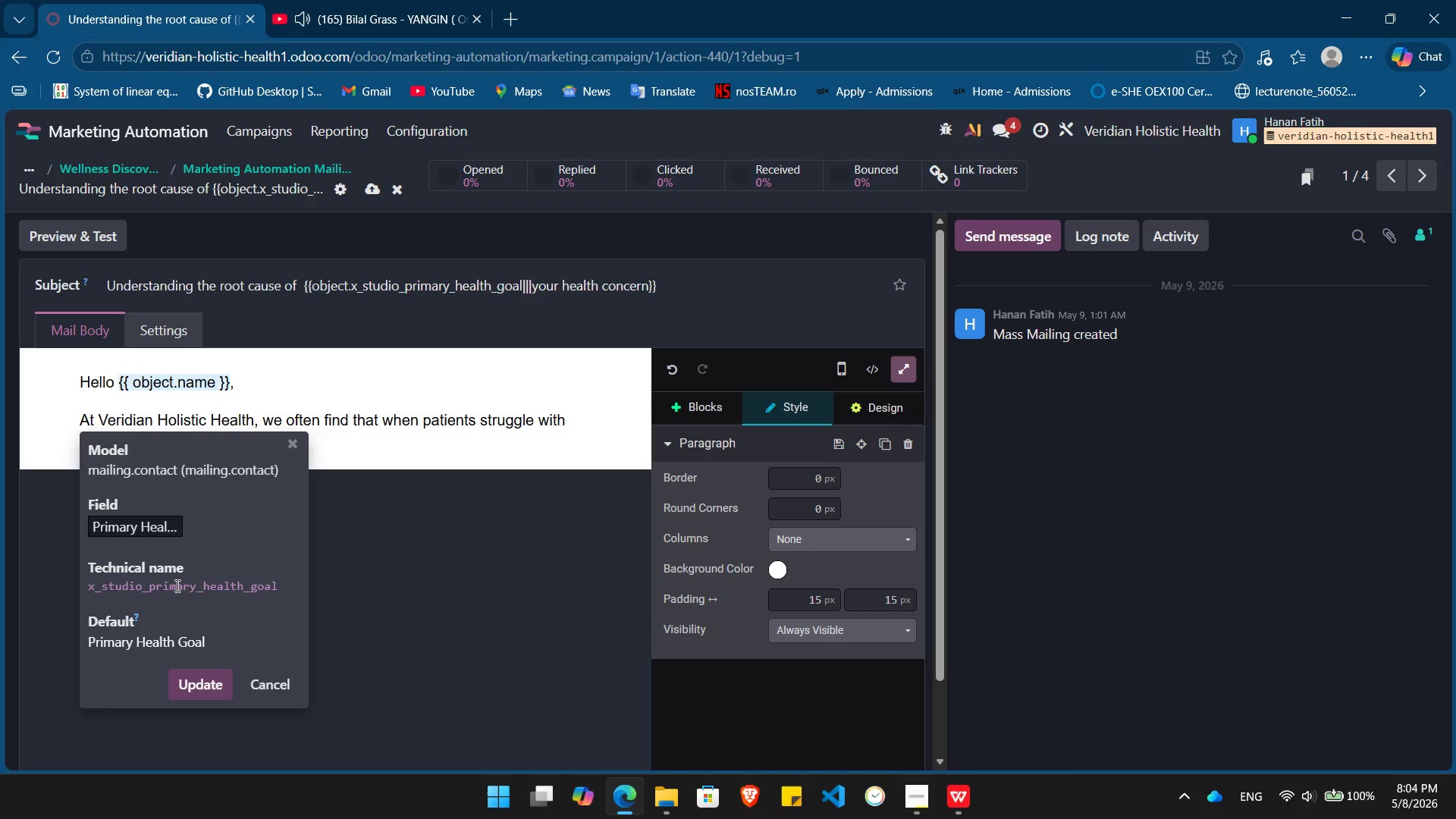 
double_click([176, 585])
 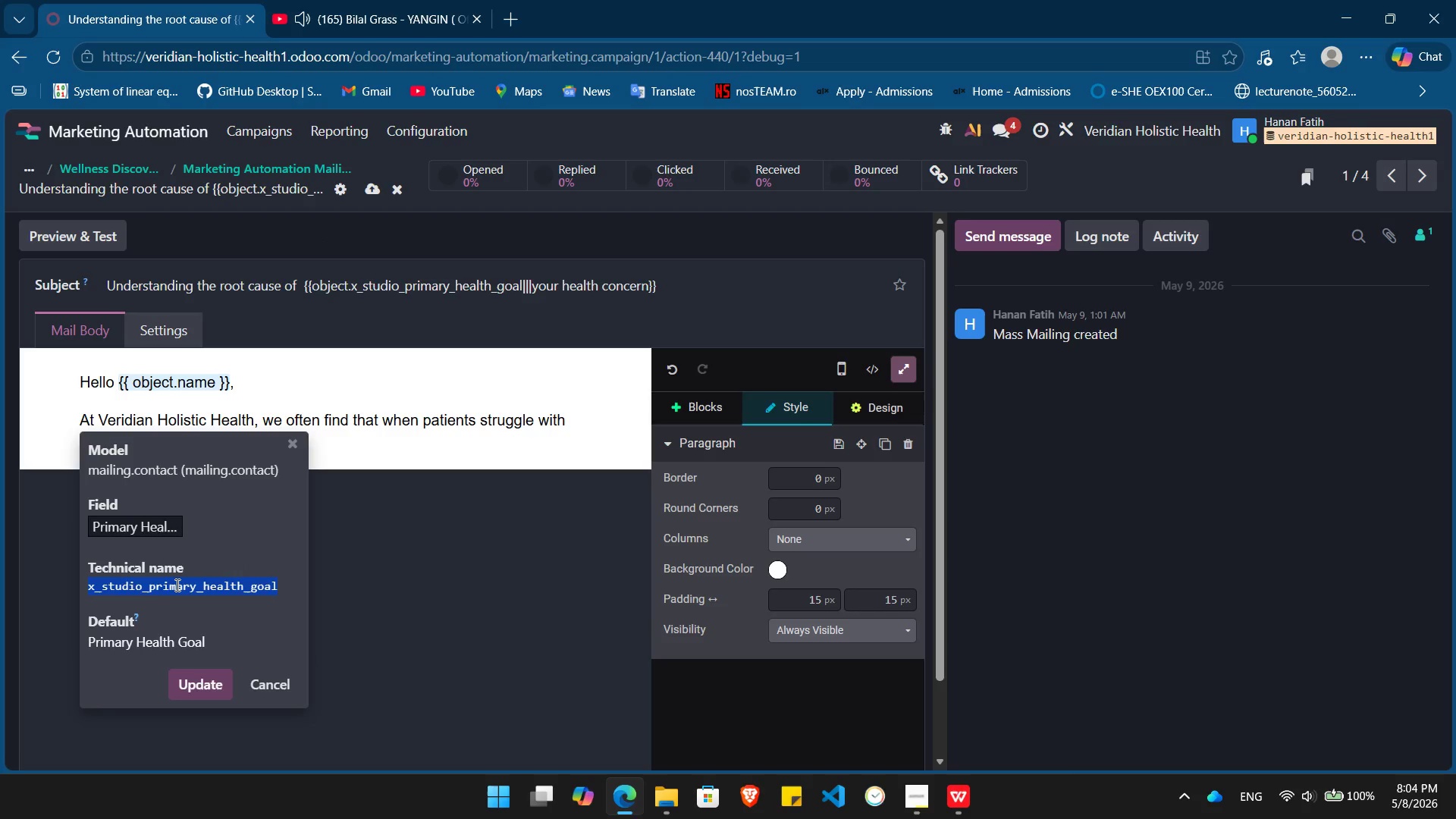 
key(Control+ControlLeft)
 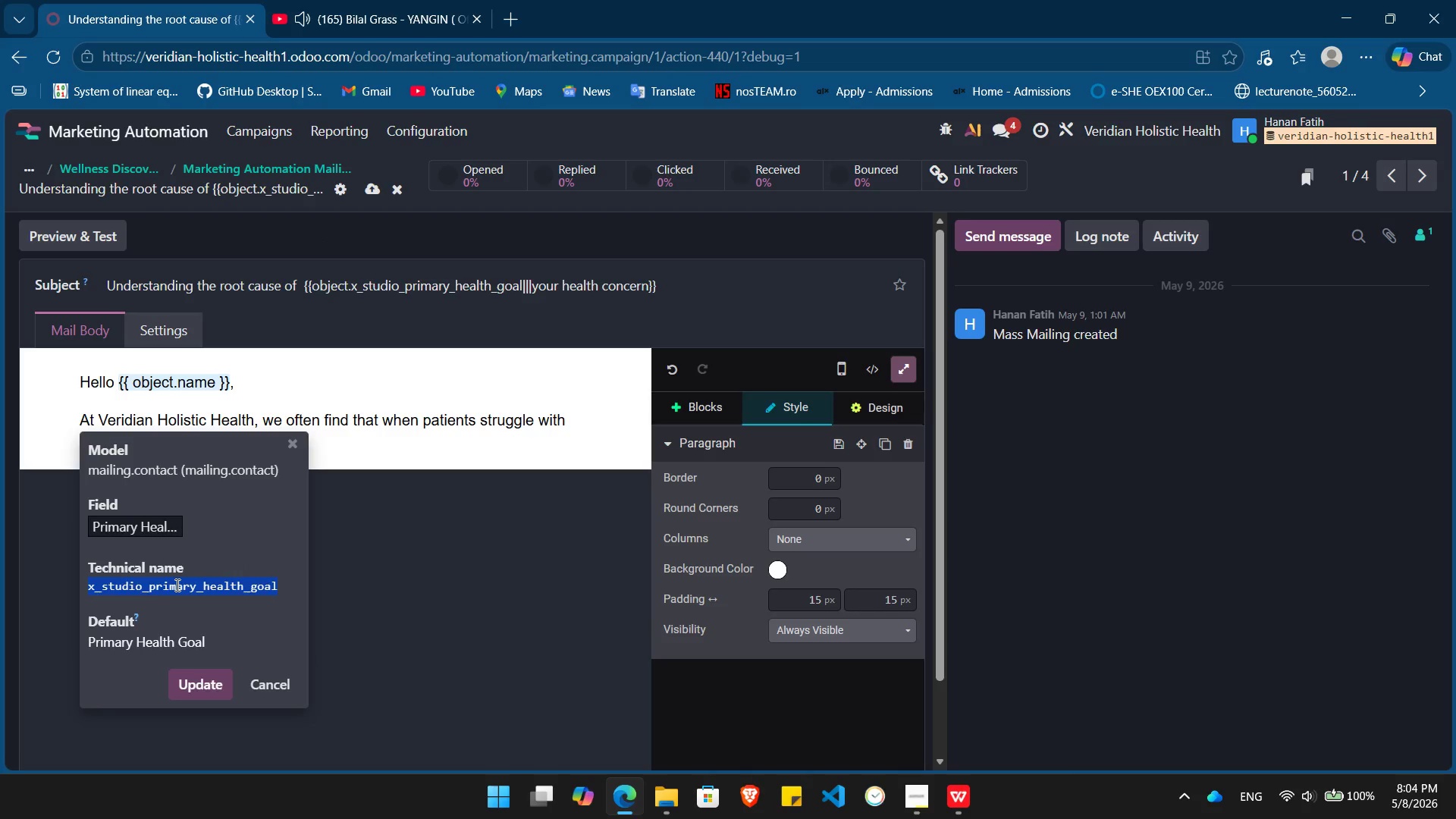 
key(Control+C)
 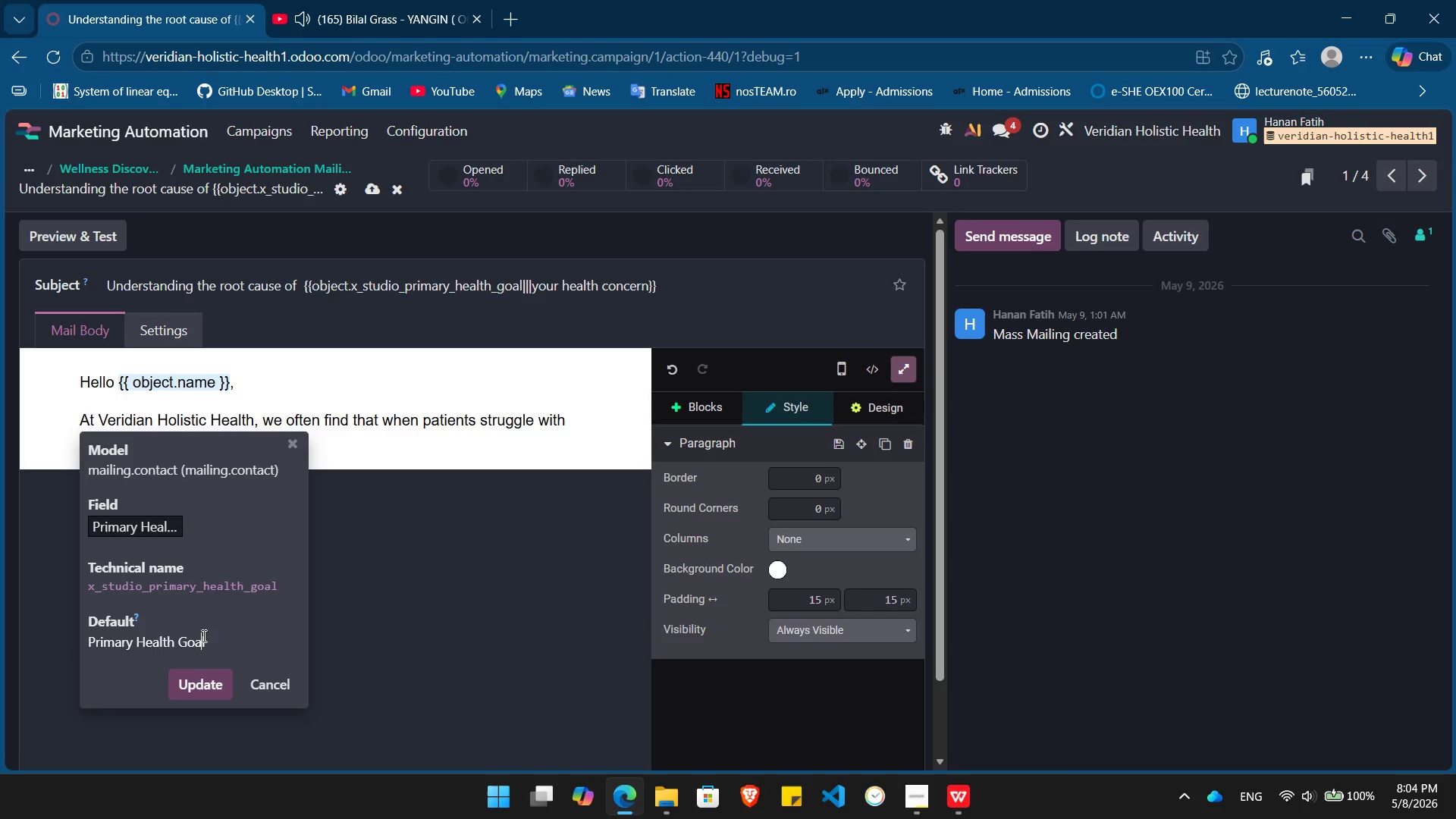 
double_click([202, 635])
 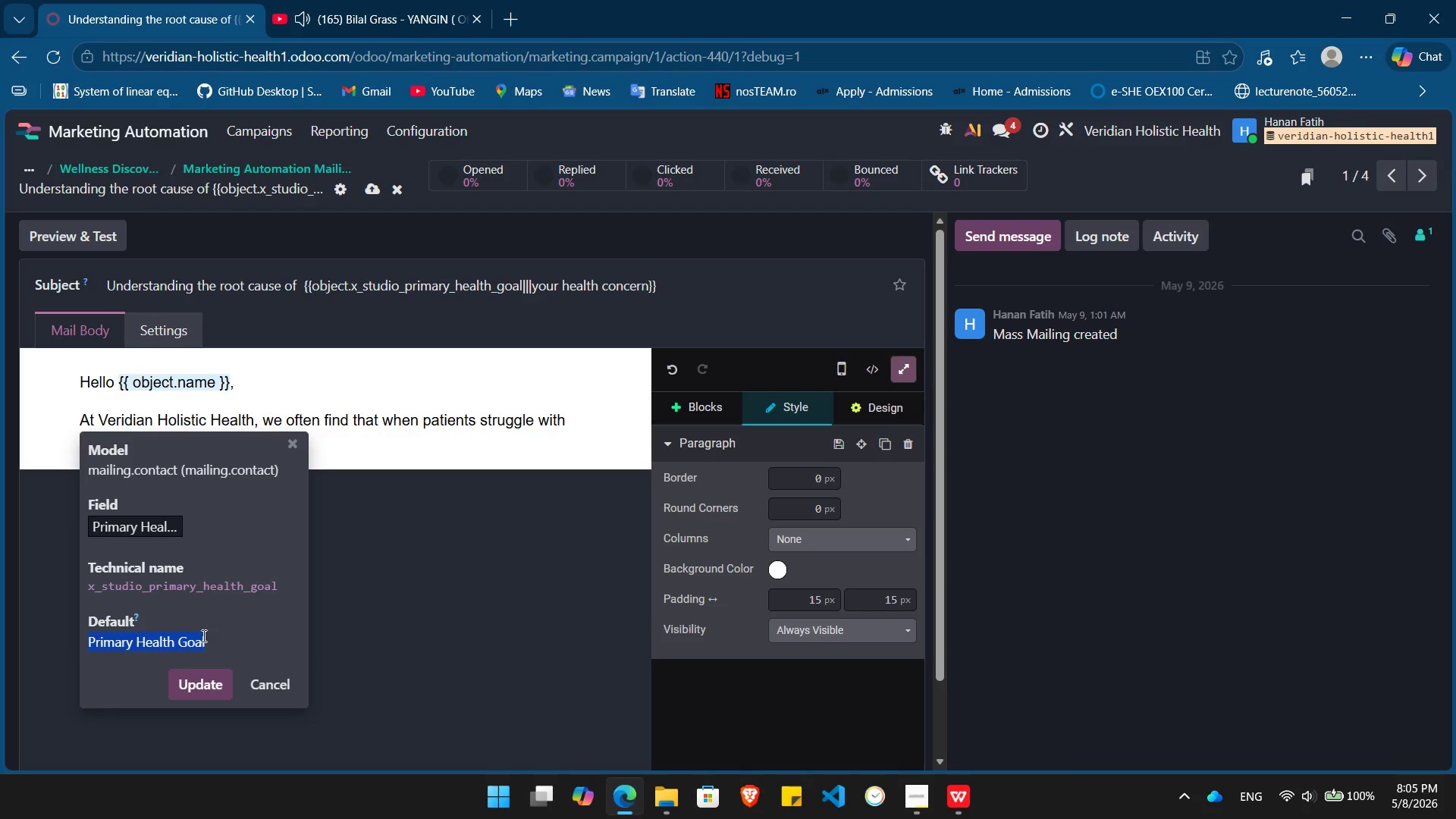 
triple_click([202, 635])
 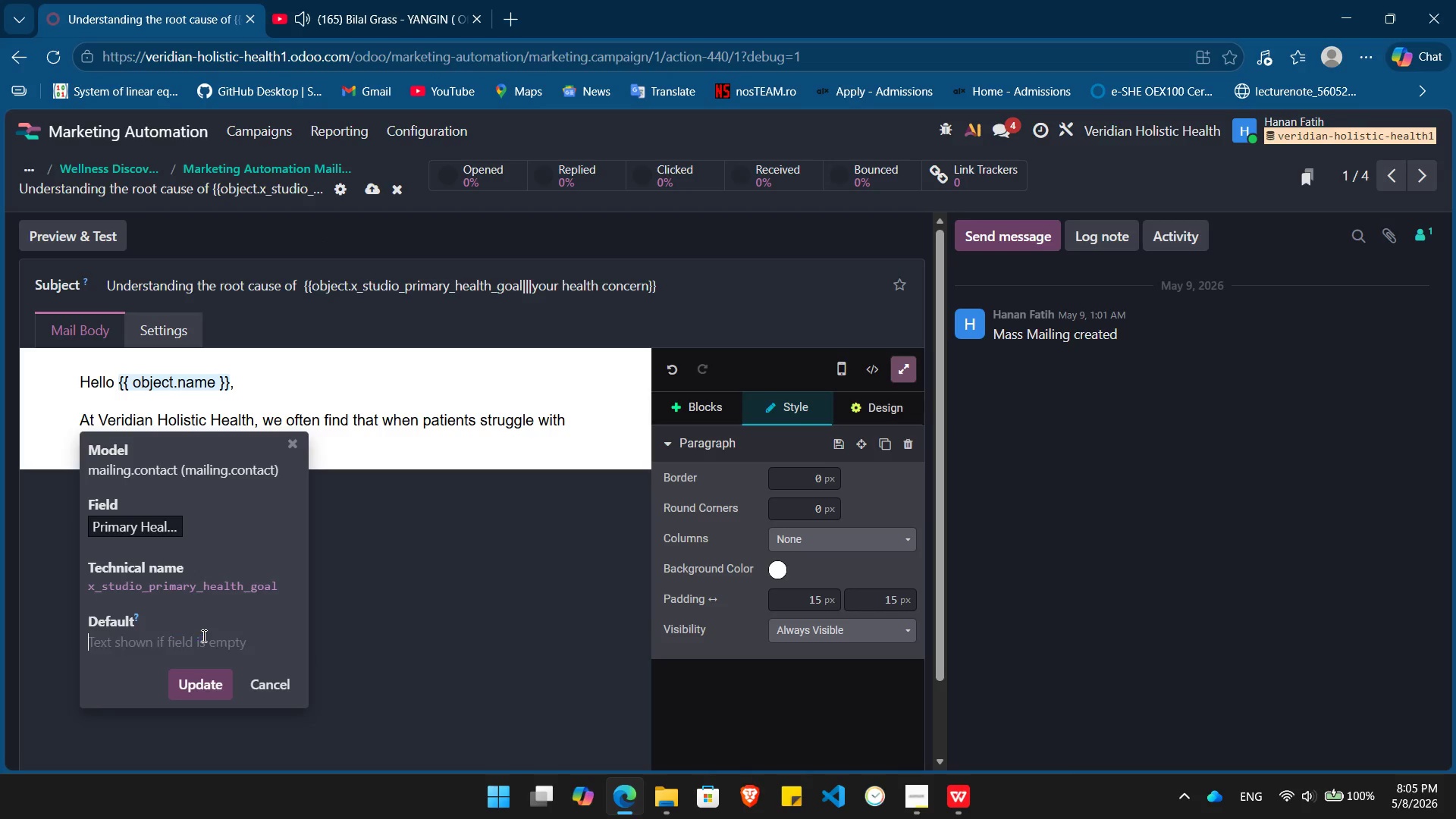 
key(Backspace)
type({{ object.)
 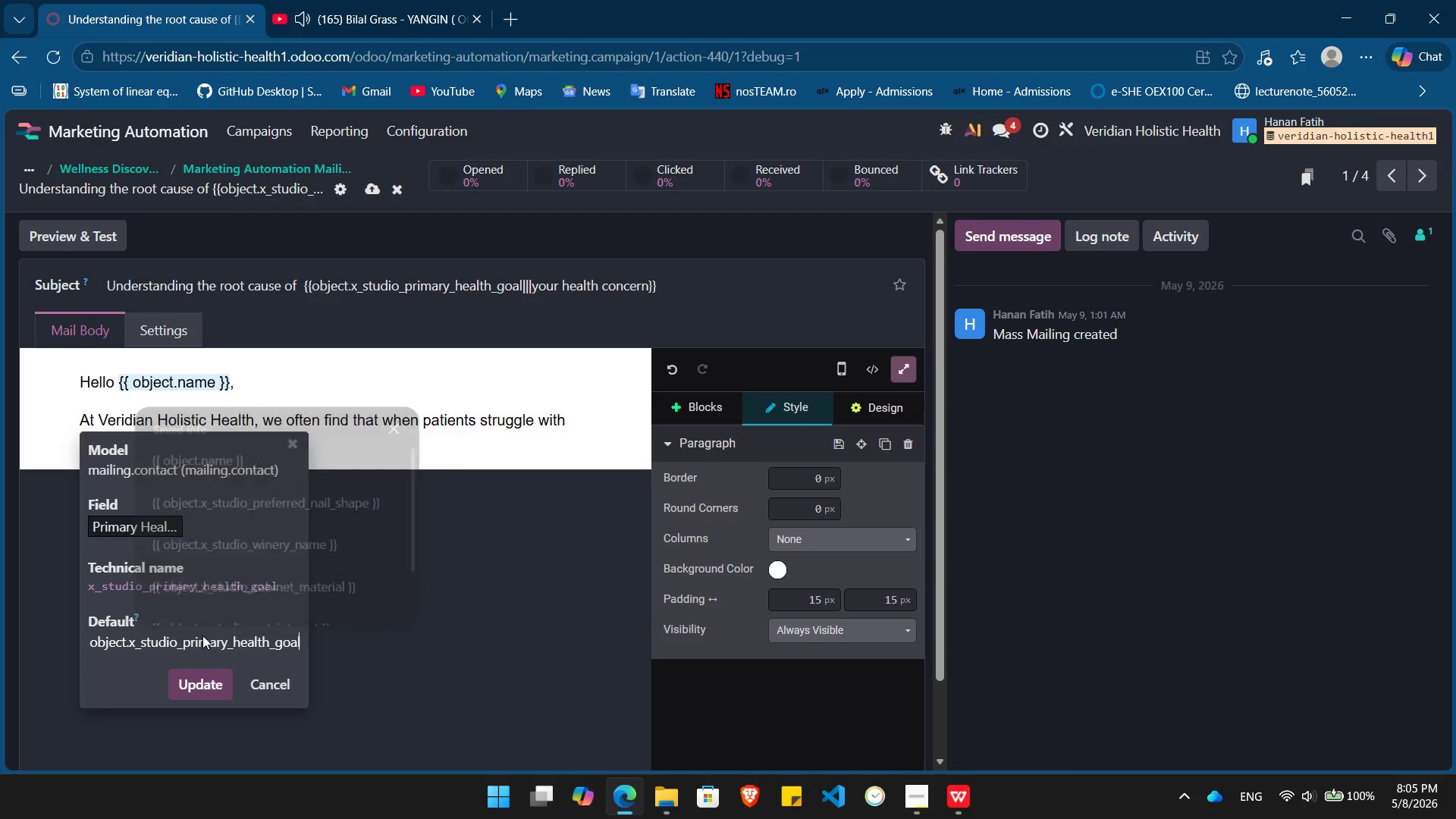 
 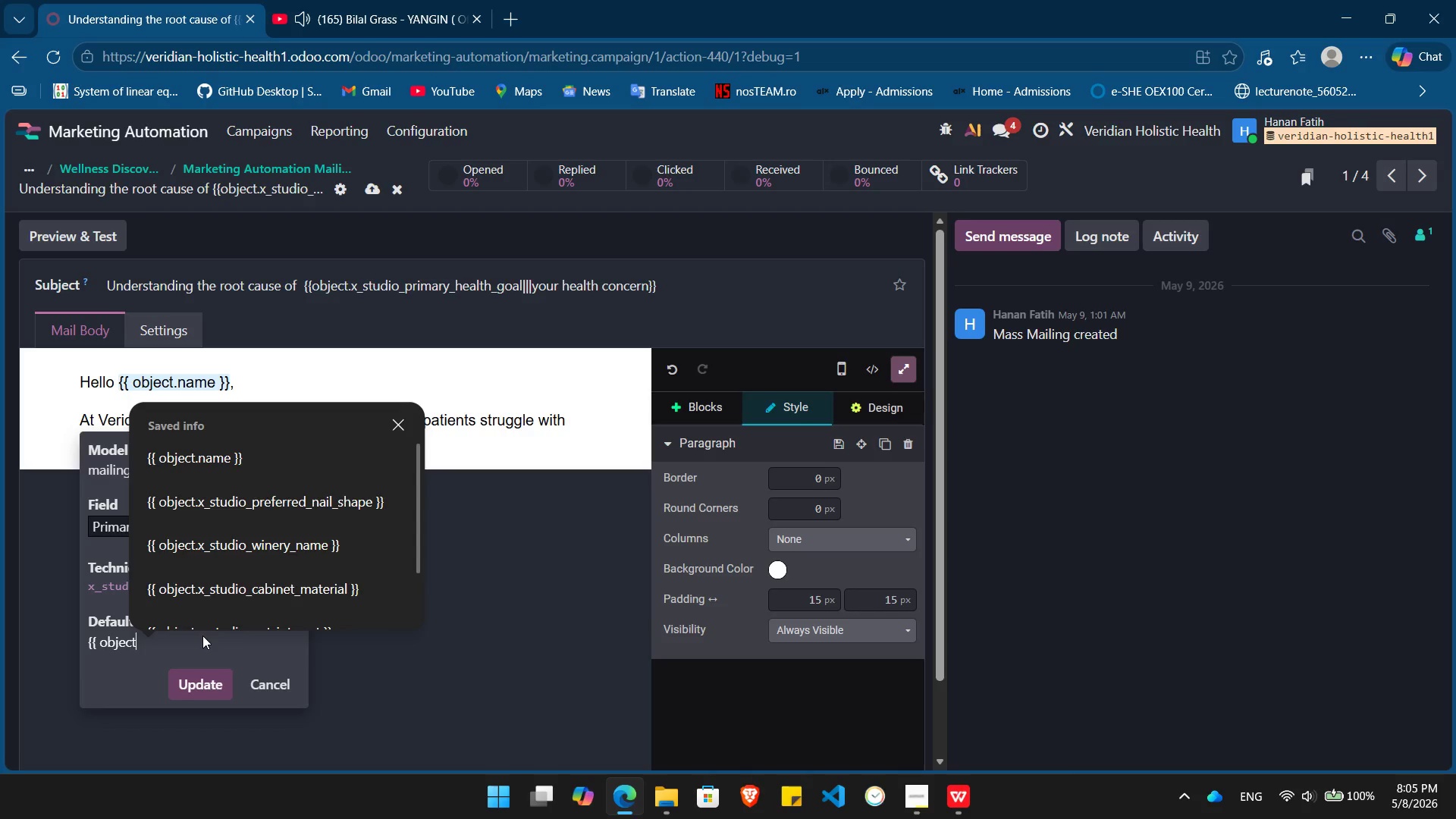 
key(Control+ControlLeft)
 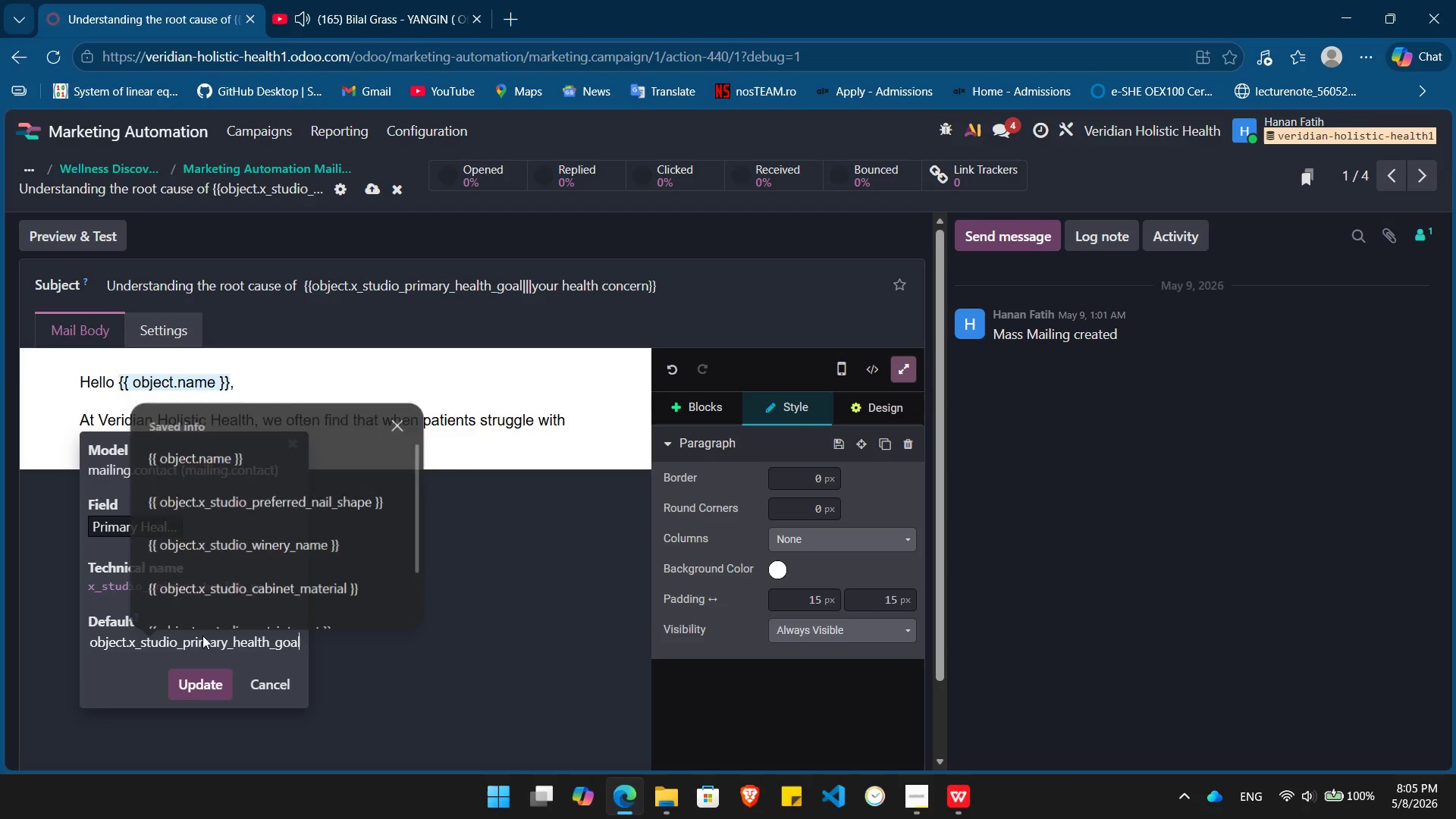 
key(Control+V)
 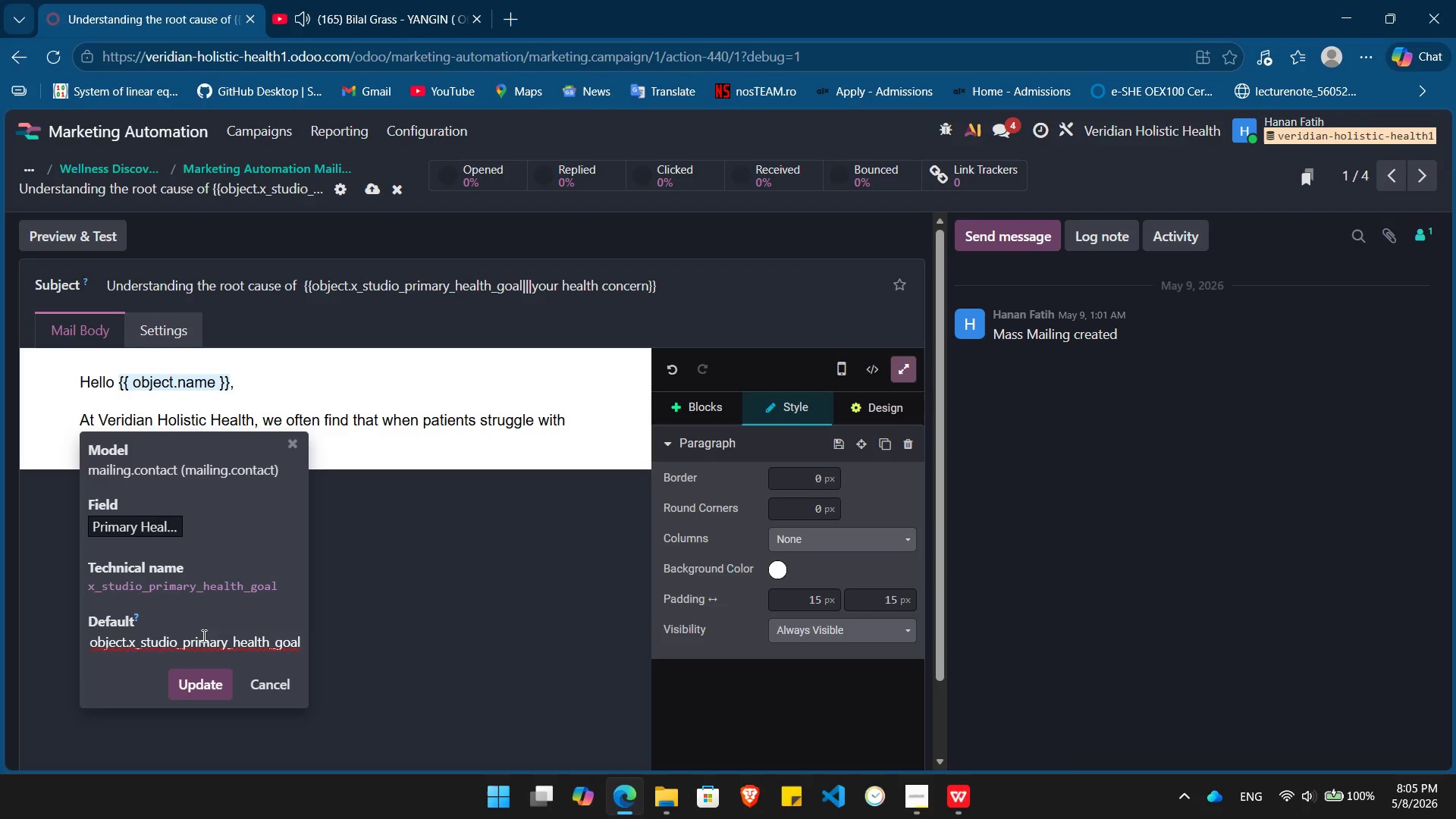 
key(Space)
 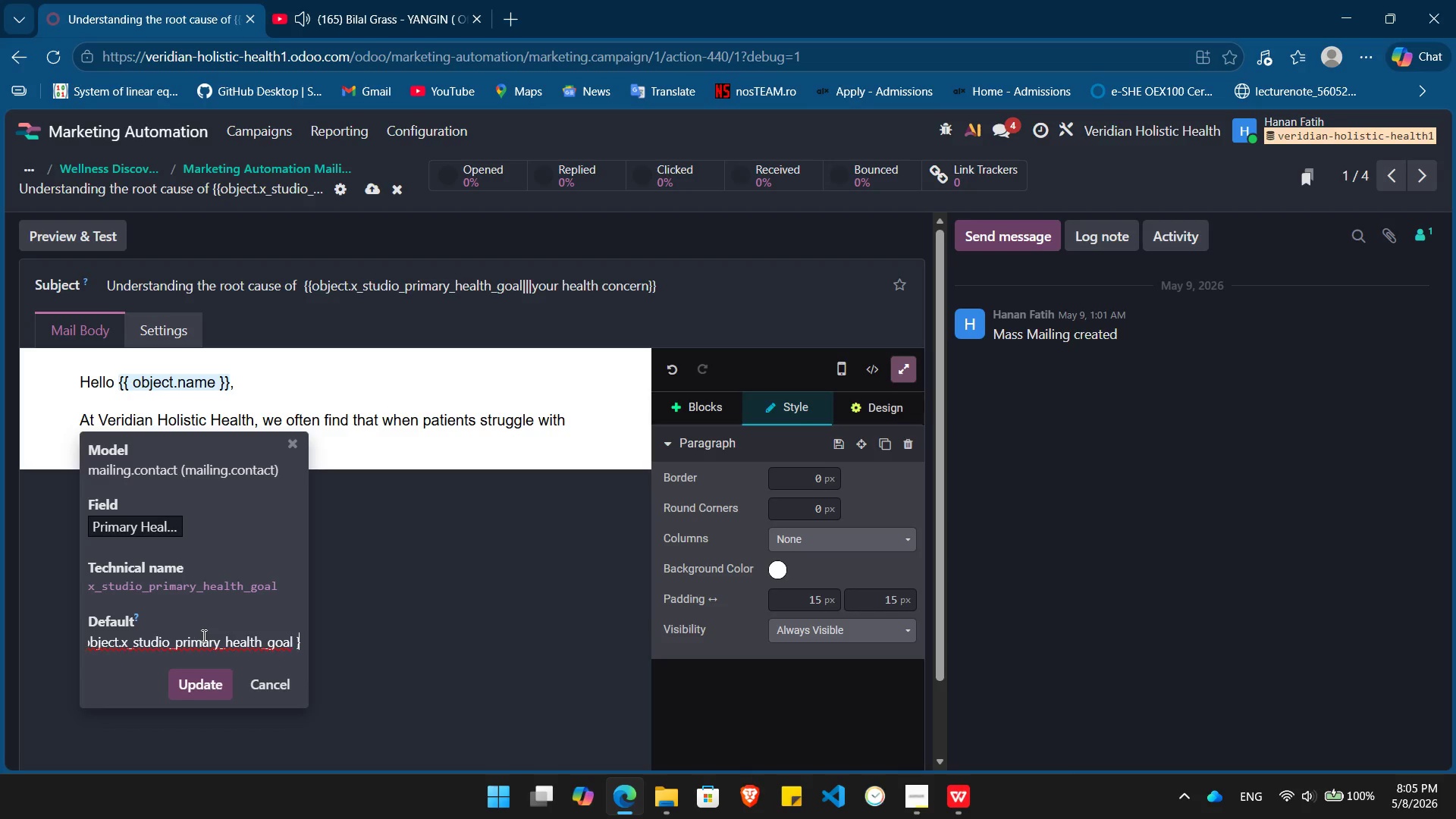 
key(Shift+BracketRight)
 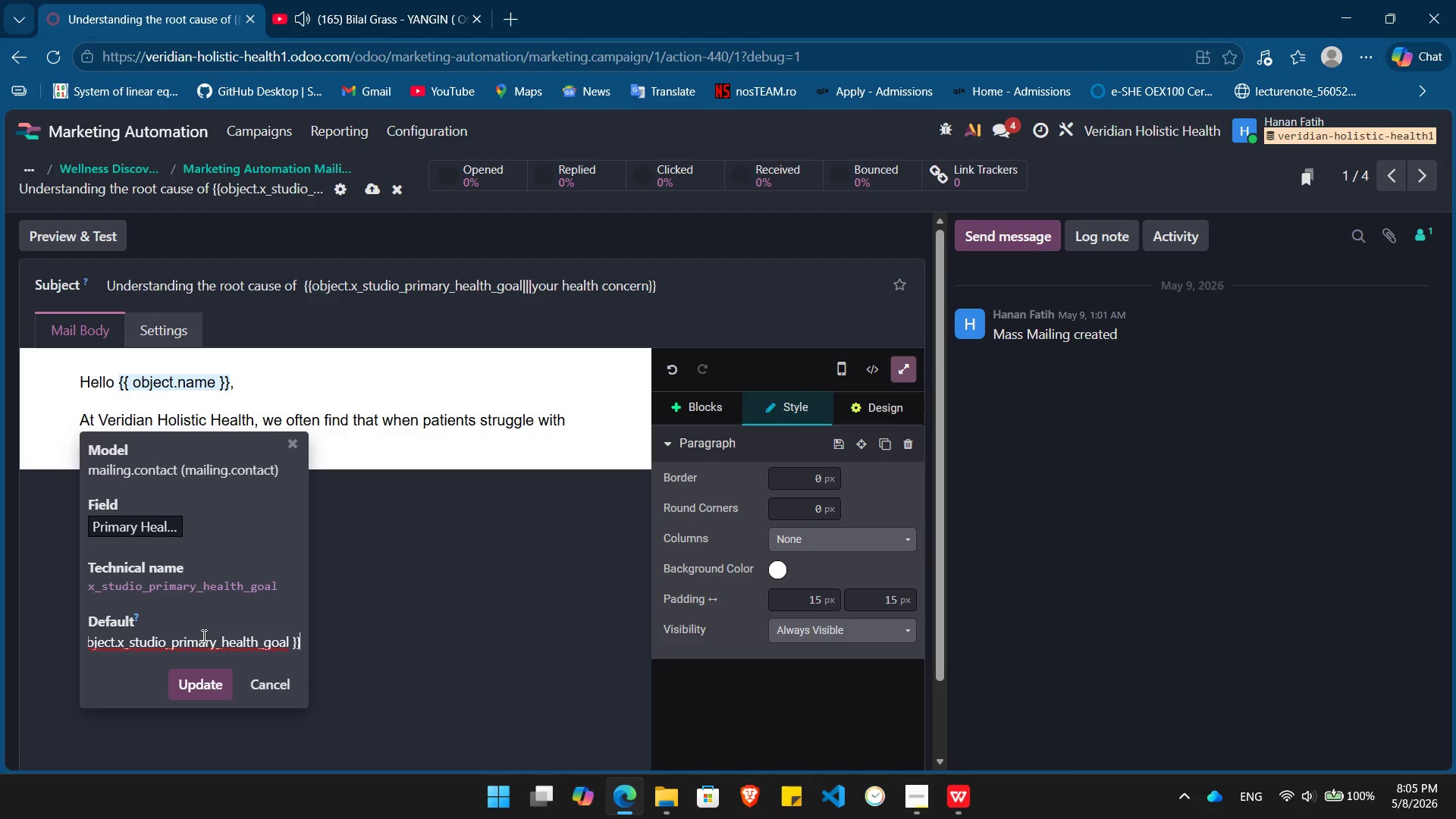 
key(Shift+BracketRight)
 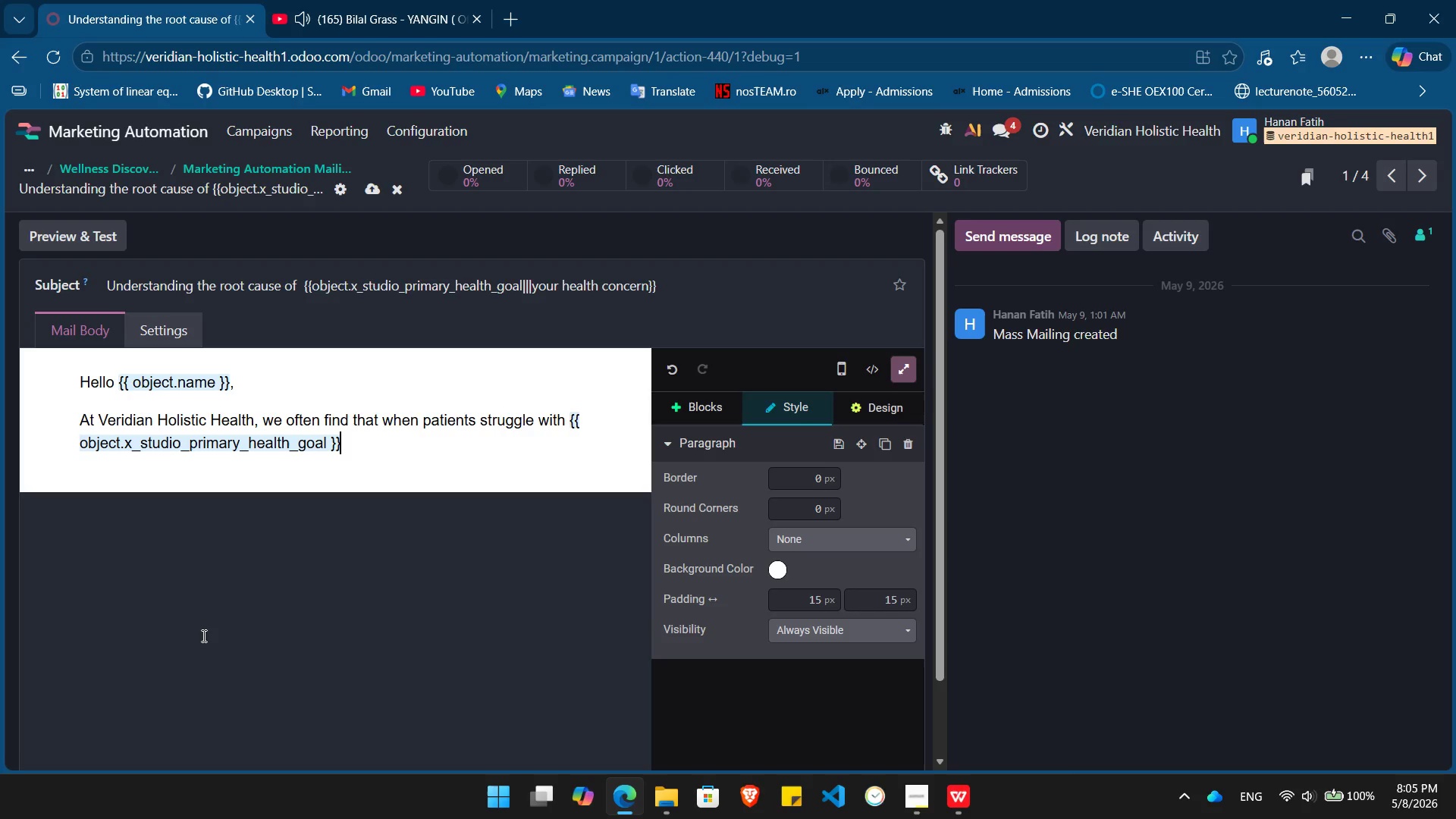 
key(Enter)
 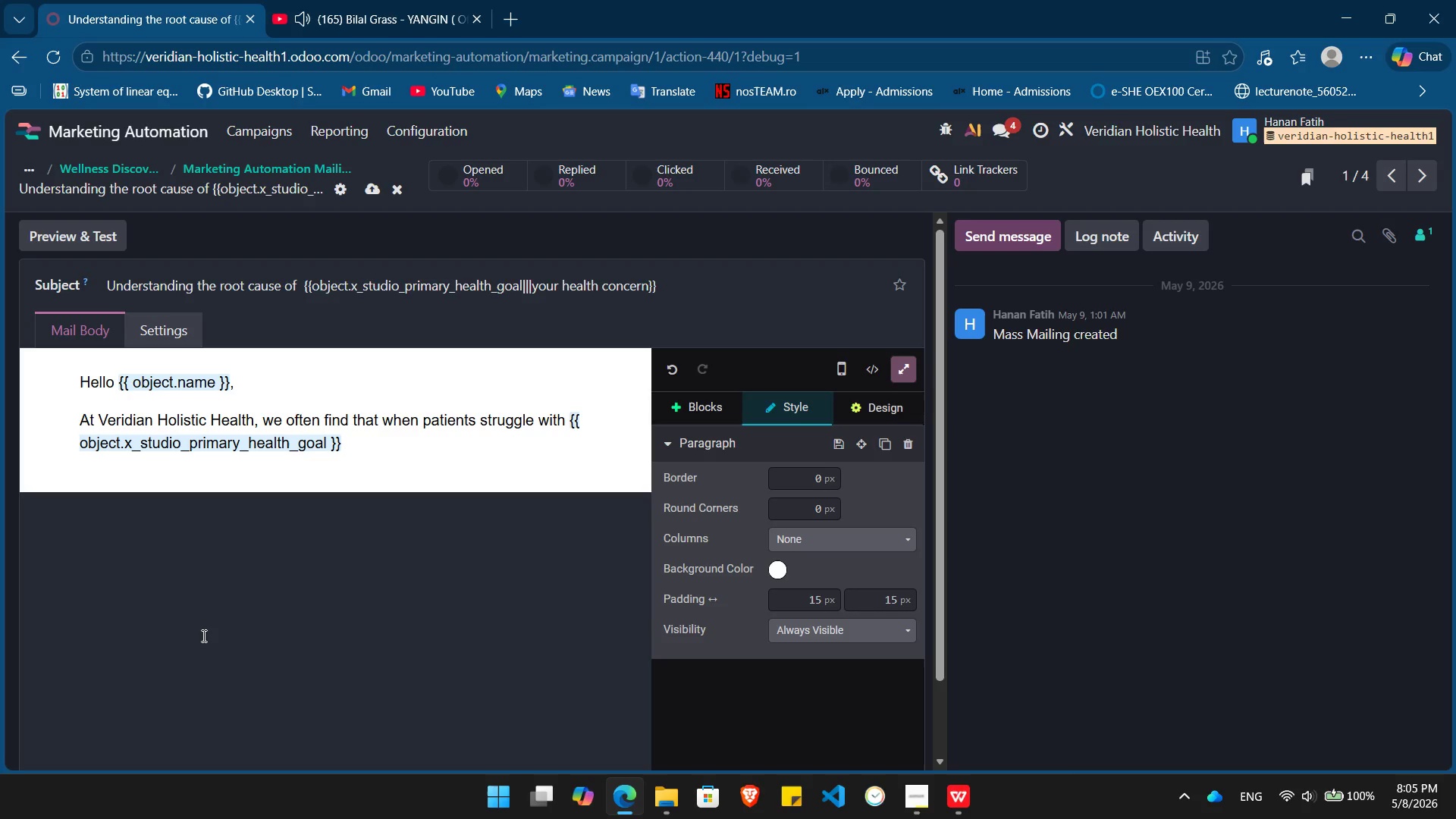 
type(, they are only seeing the tip of the iceberg.)
 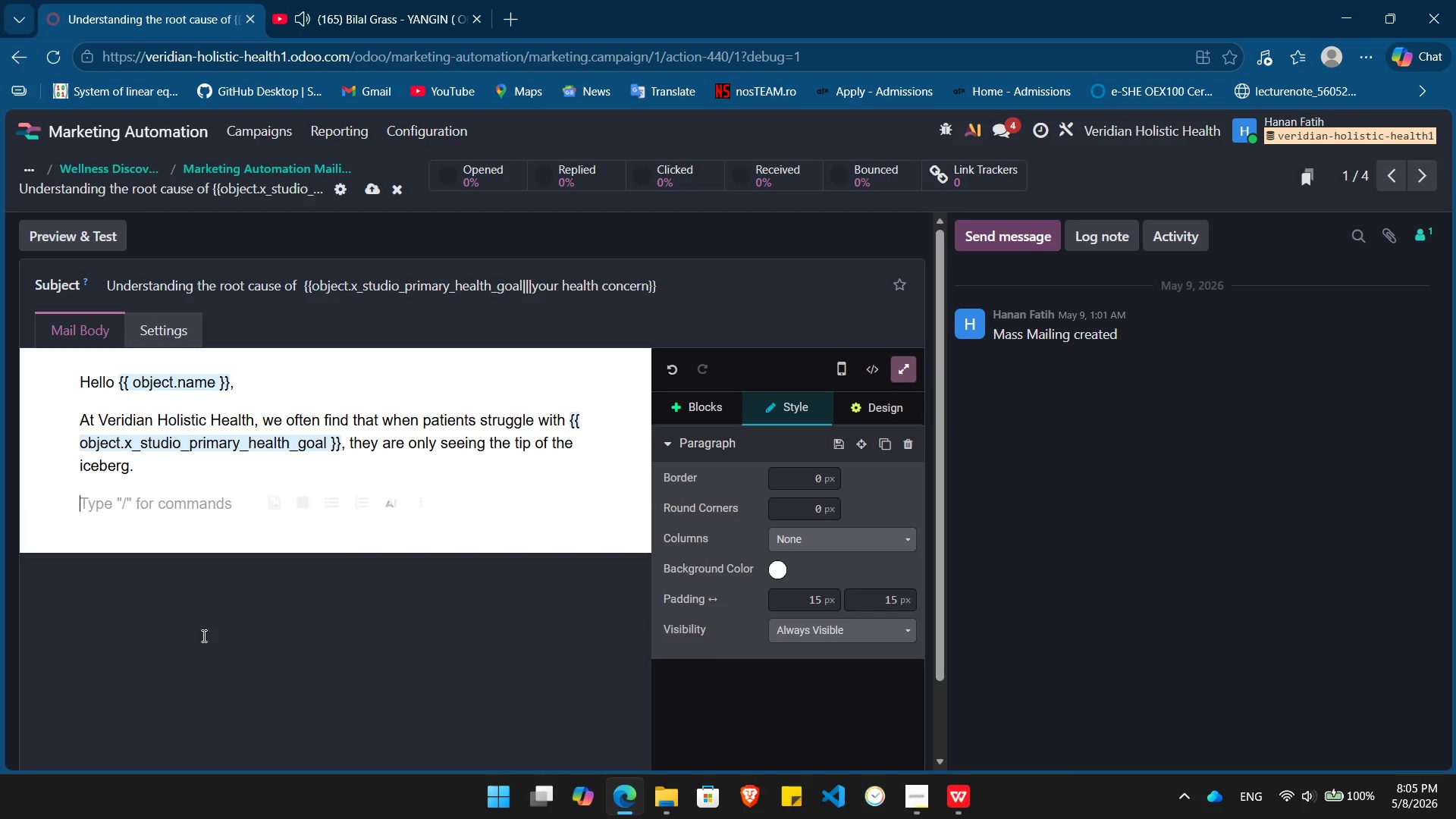 
key(Enter)
 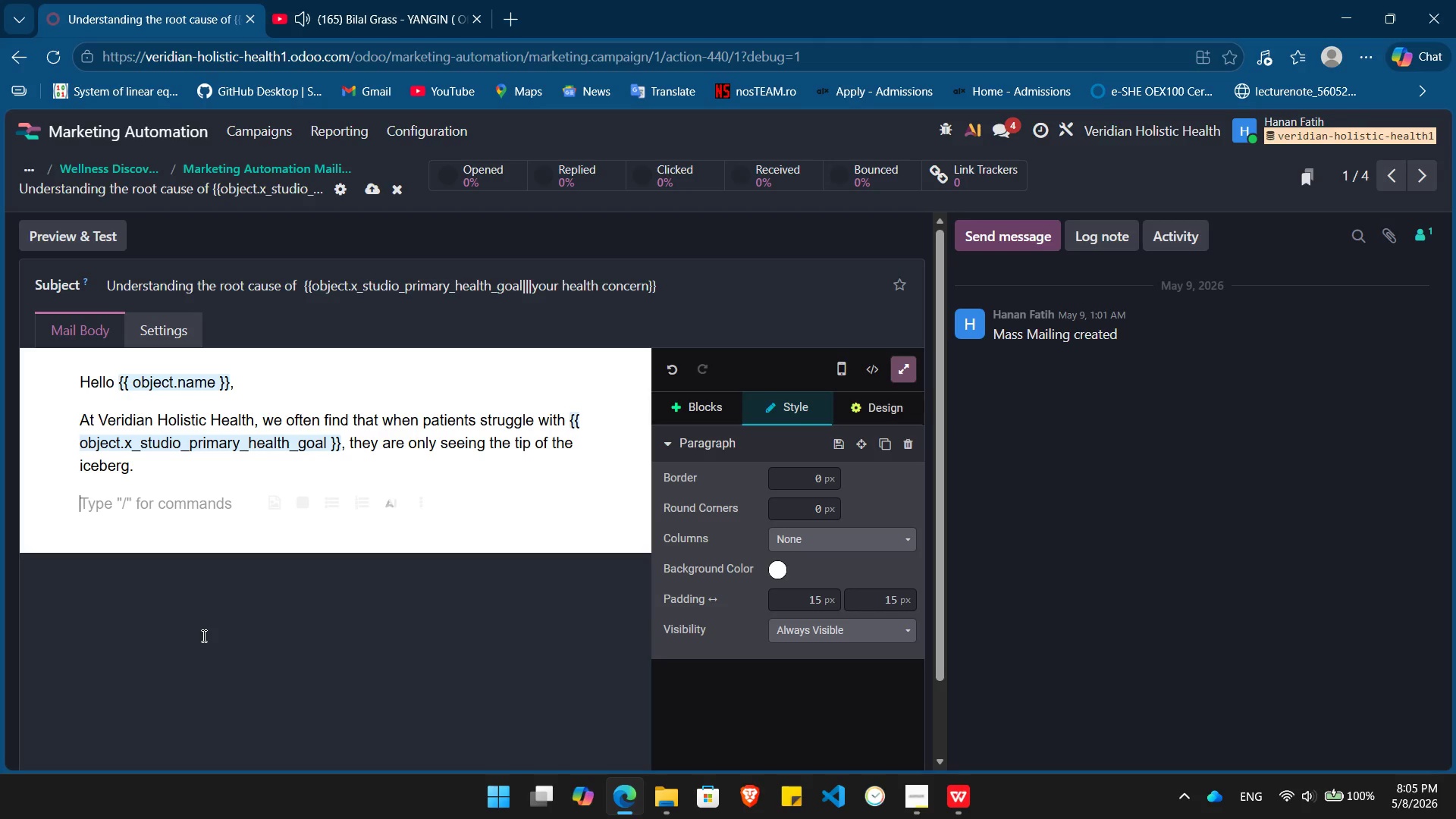 
type(Whther)
key(Backspace)
key(Backspace)
key(Backspace)
key(Backspace)
type(ether it's persistent fatigue or physical )
 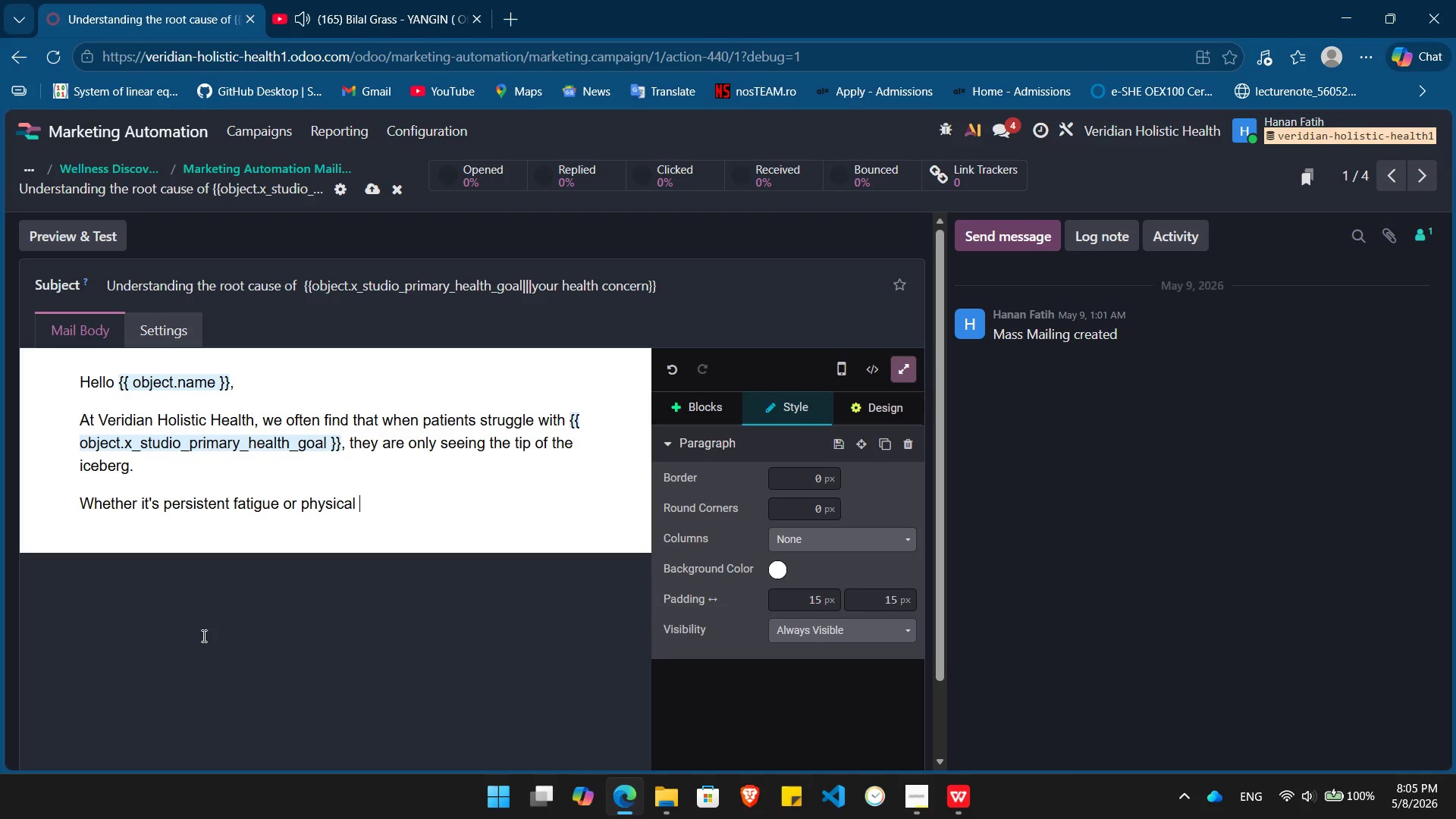 
type(discomfort, these symptoms are often your body's way of communicating an underlying imbalence in yoour)
 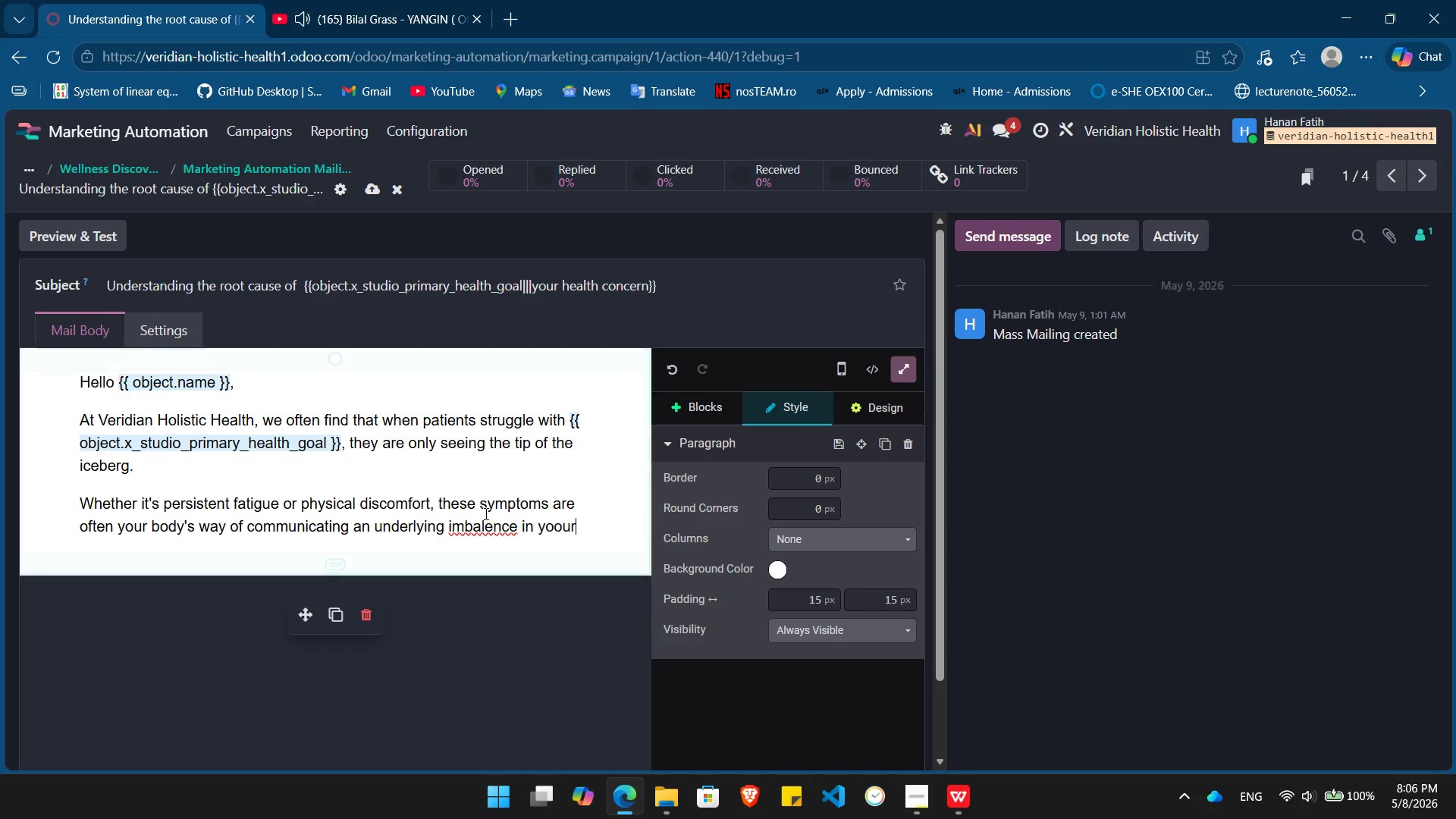 
left_click([483, 518])
 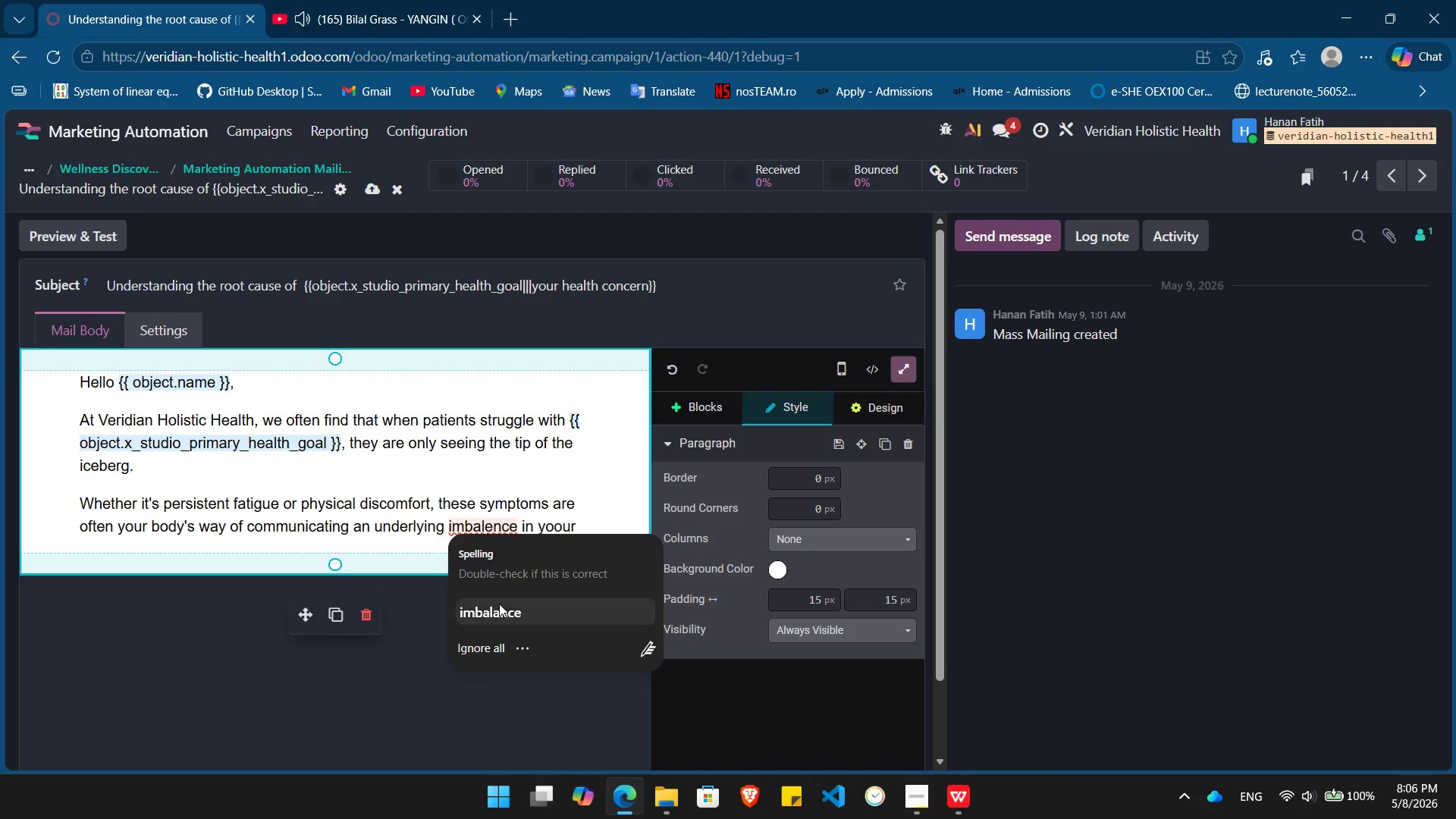 
left_click([499, 604])
 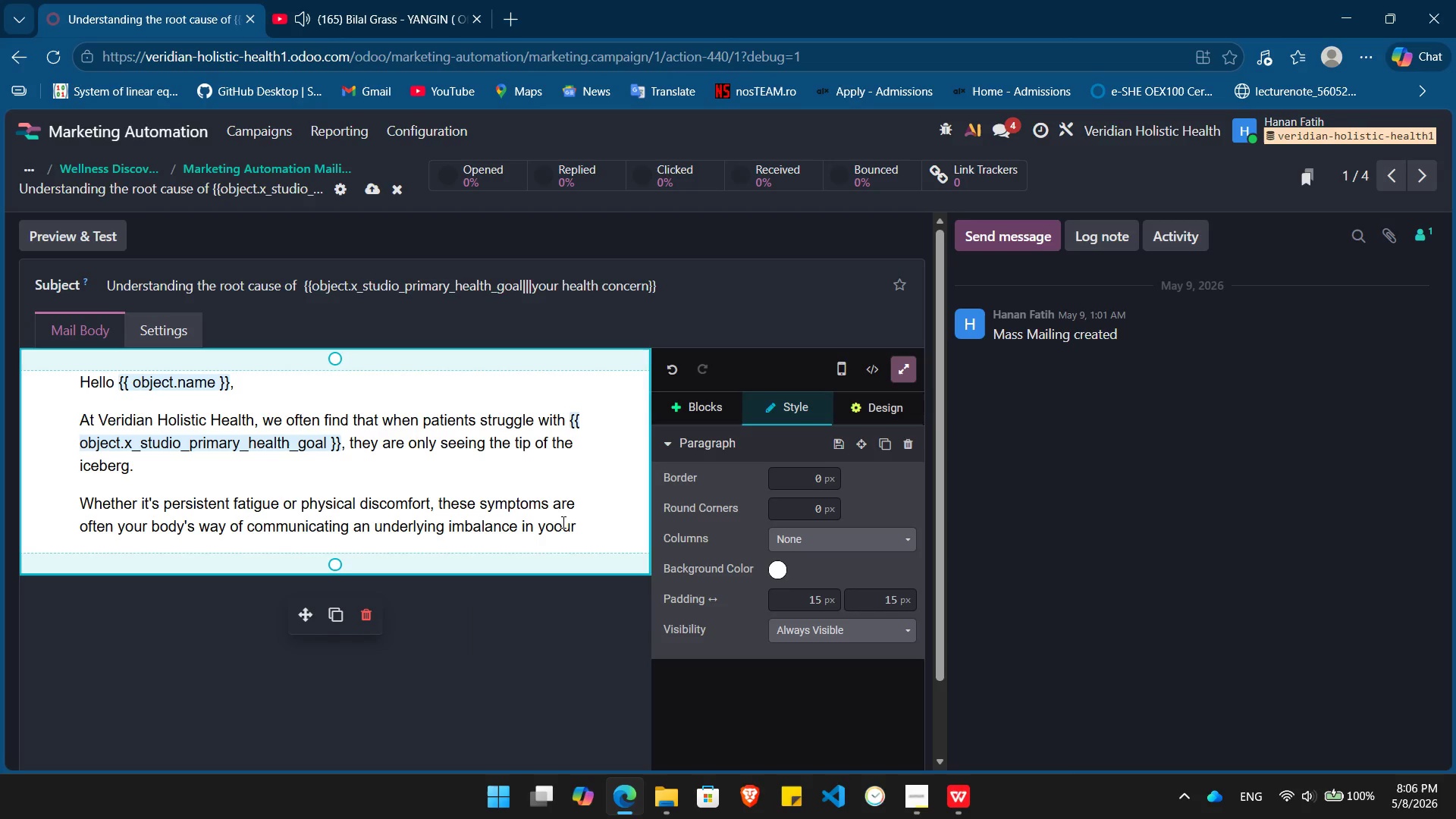 
left_click([561, 522])
 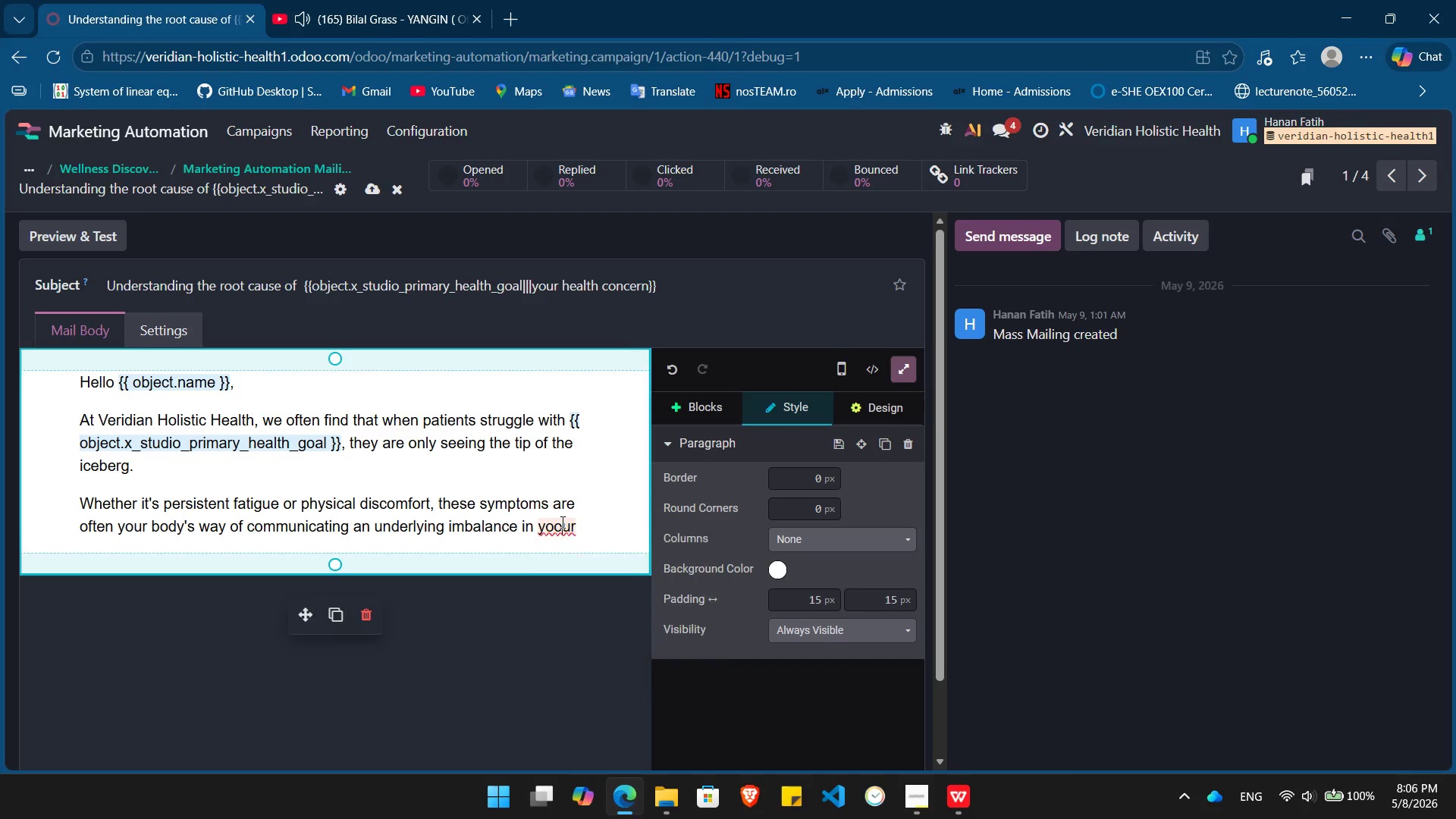 
key(Backspace)
type([End] nervous or digestive systems. Our gou)
key(Backspace)
type(al is to help you translate those sigh)
key(Backspace)
type(nals into clear path toward healing.)
 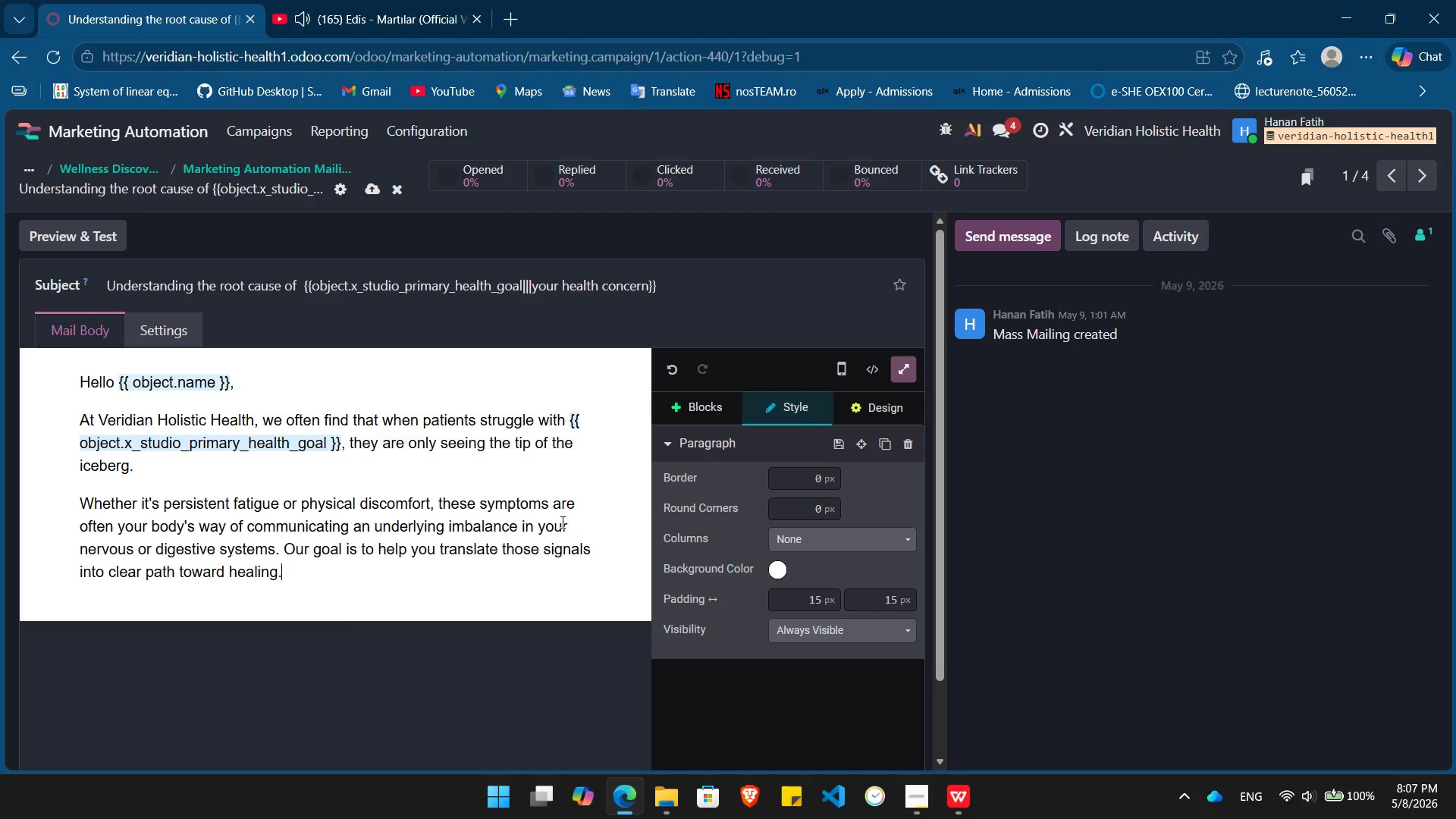 
key(Enter)
 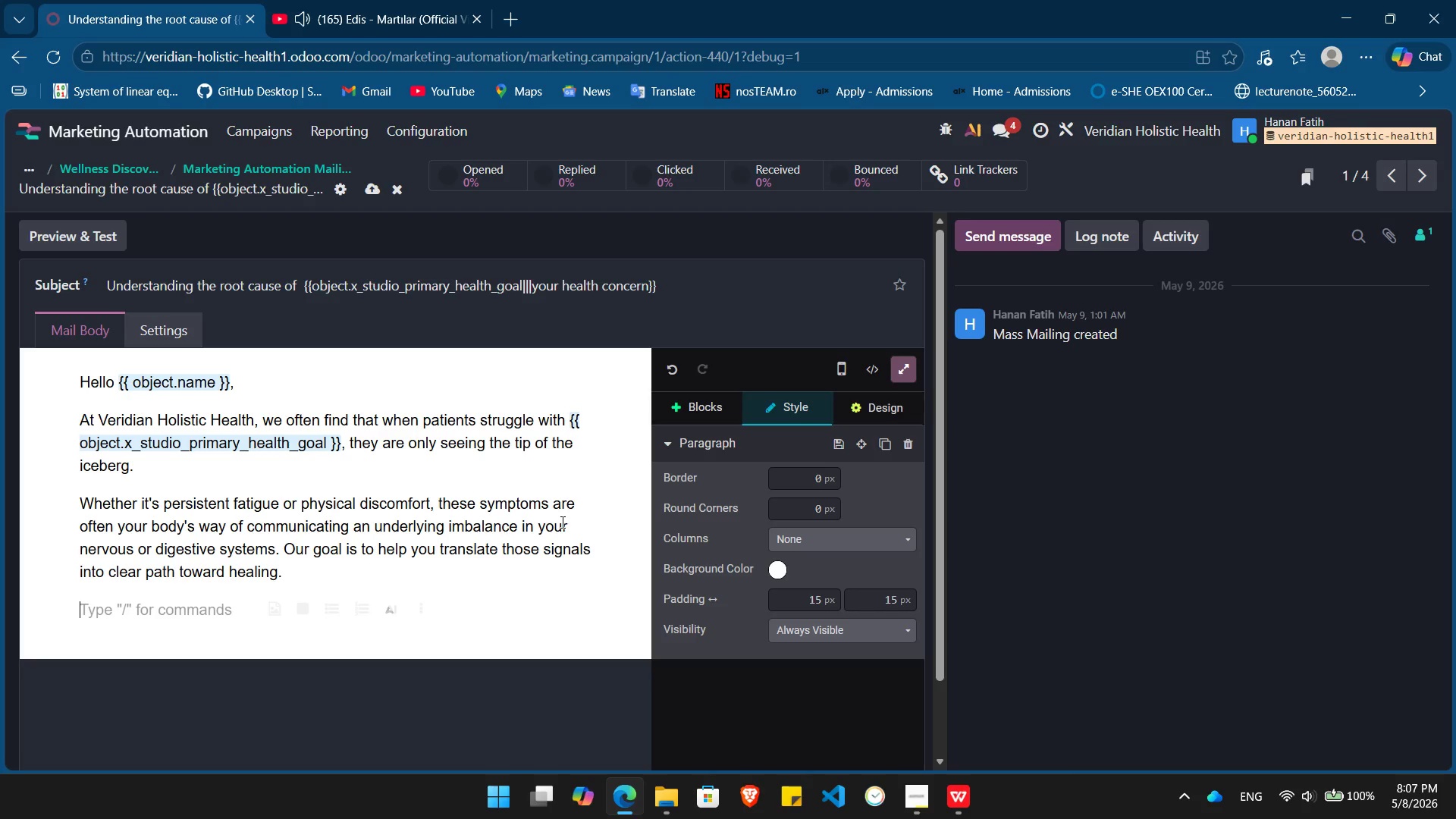 
type(We've developed a brief assessment to help you identify what might be blocking your prgress.)
 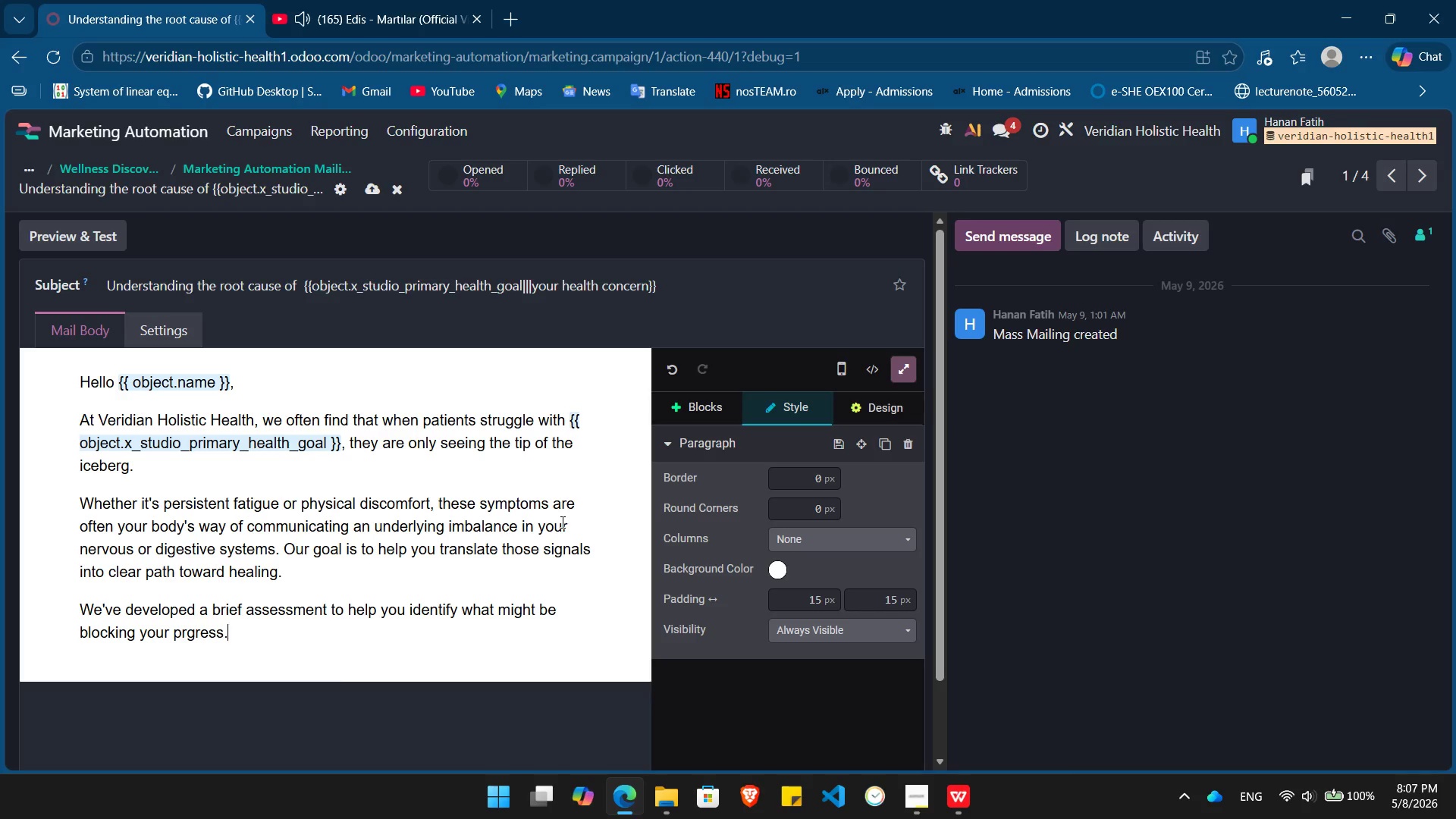 
key(Enter)
 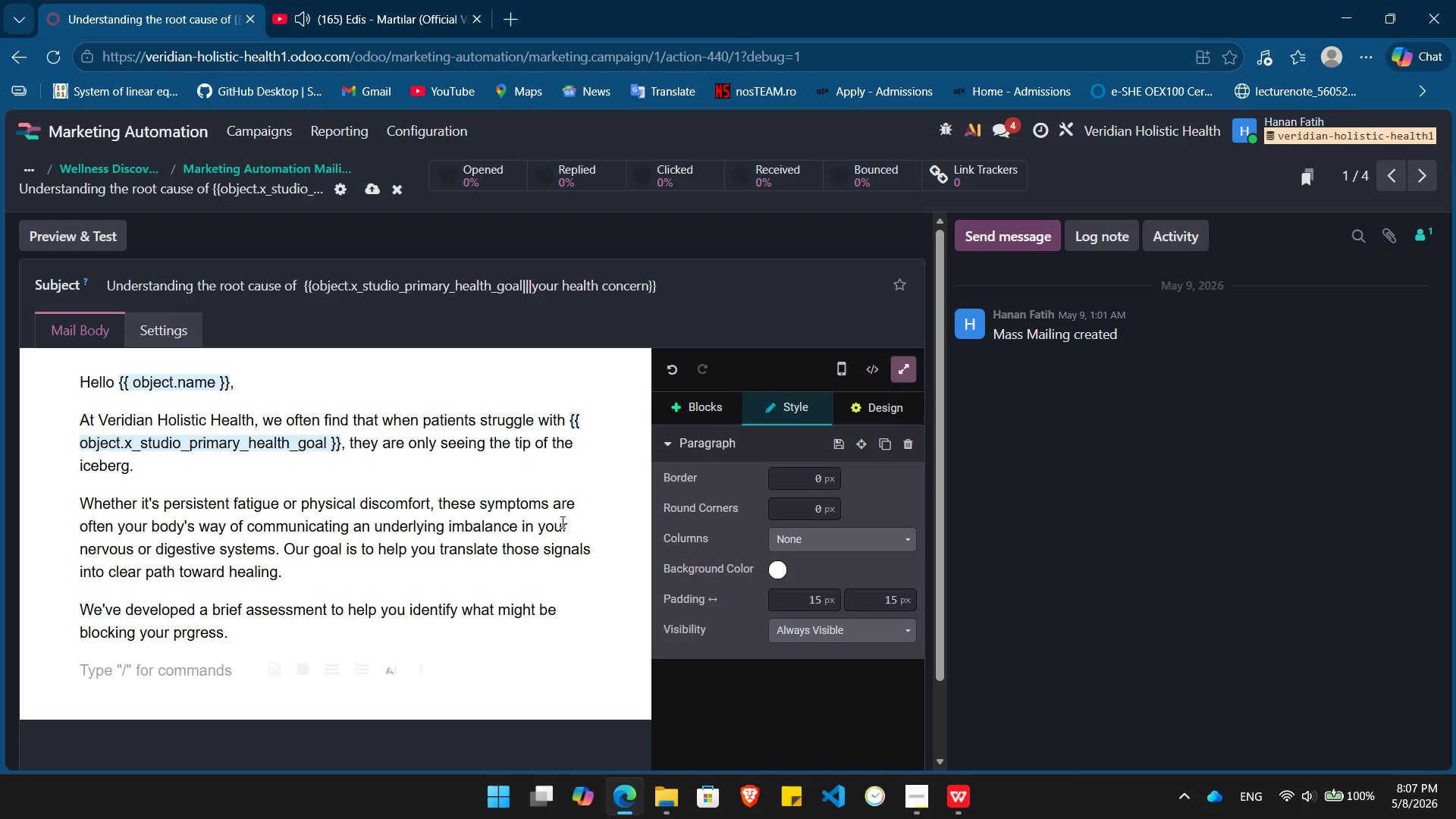 
type(/bu)
 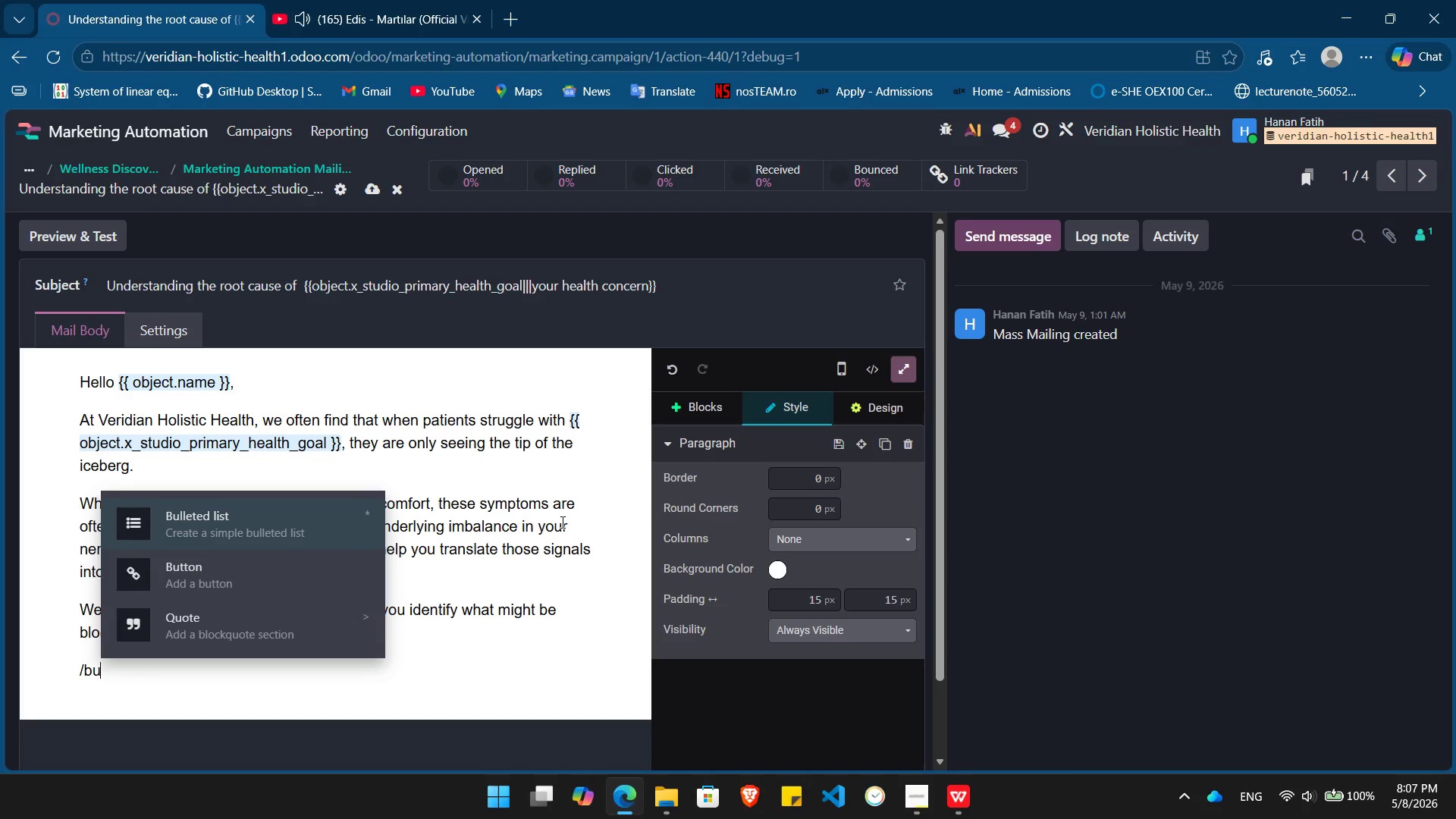 
key(ArrowDown)
 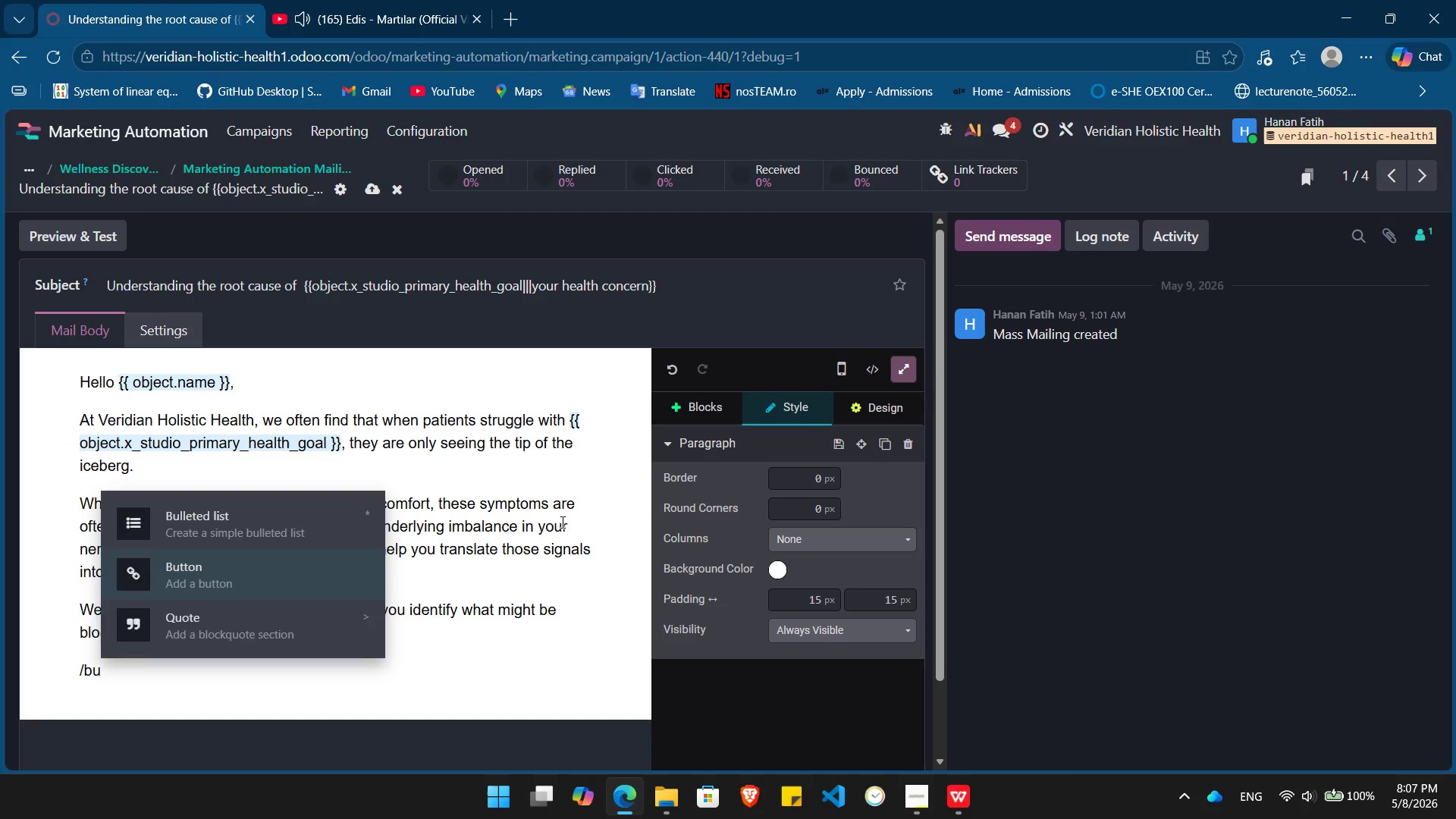 
key(Enter)
 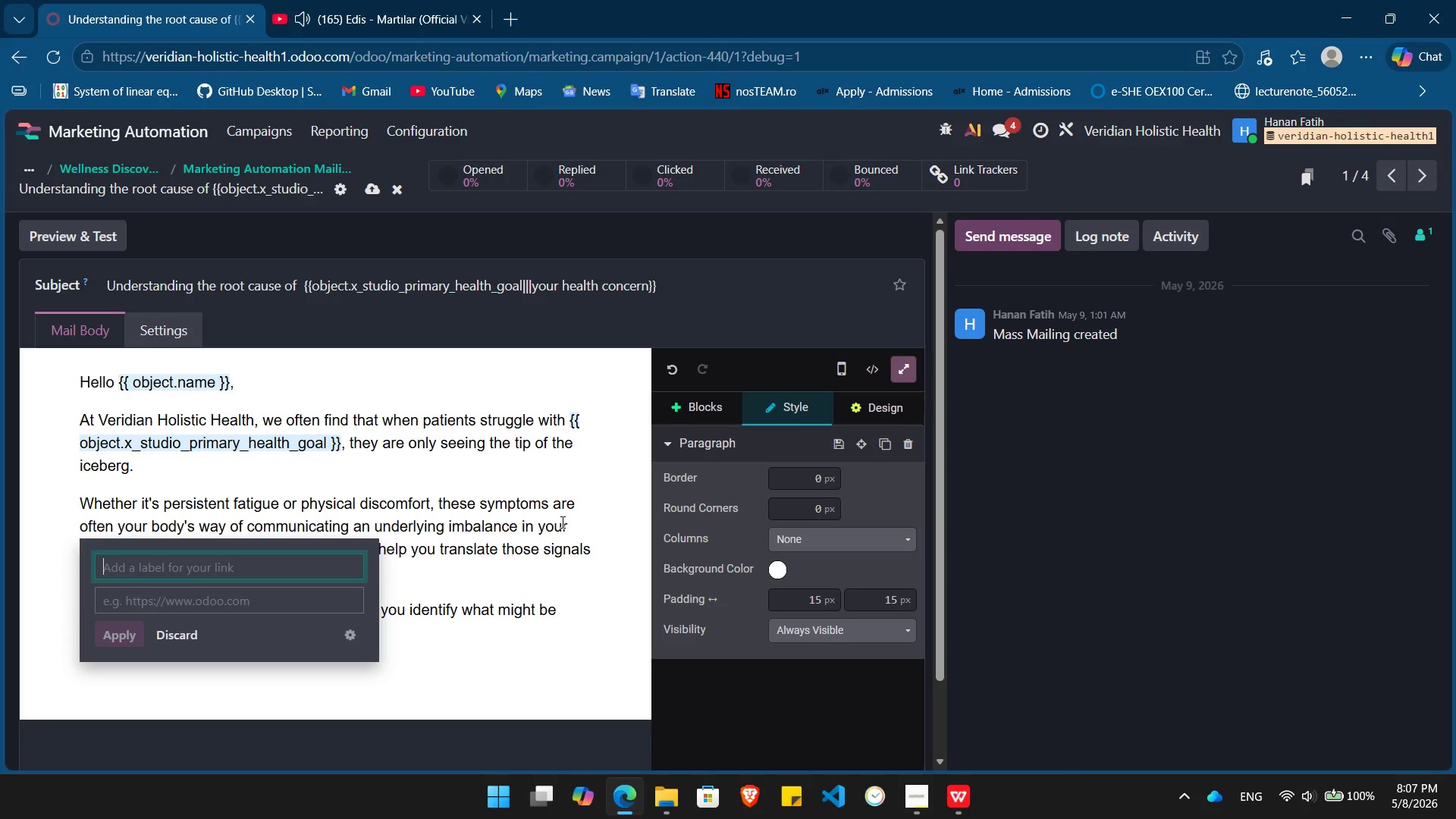 
type(Start My Wellness Assessment)
key(Tab)
type(h)
 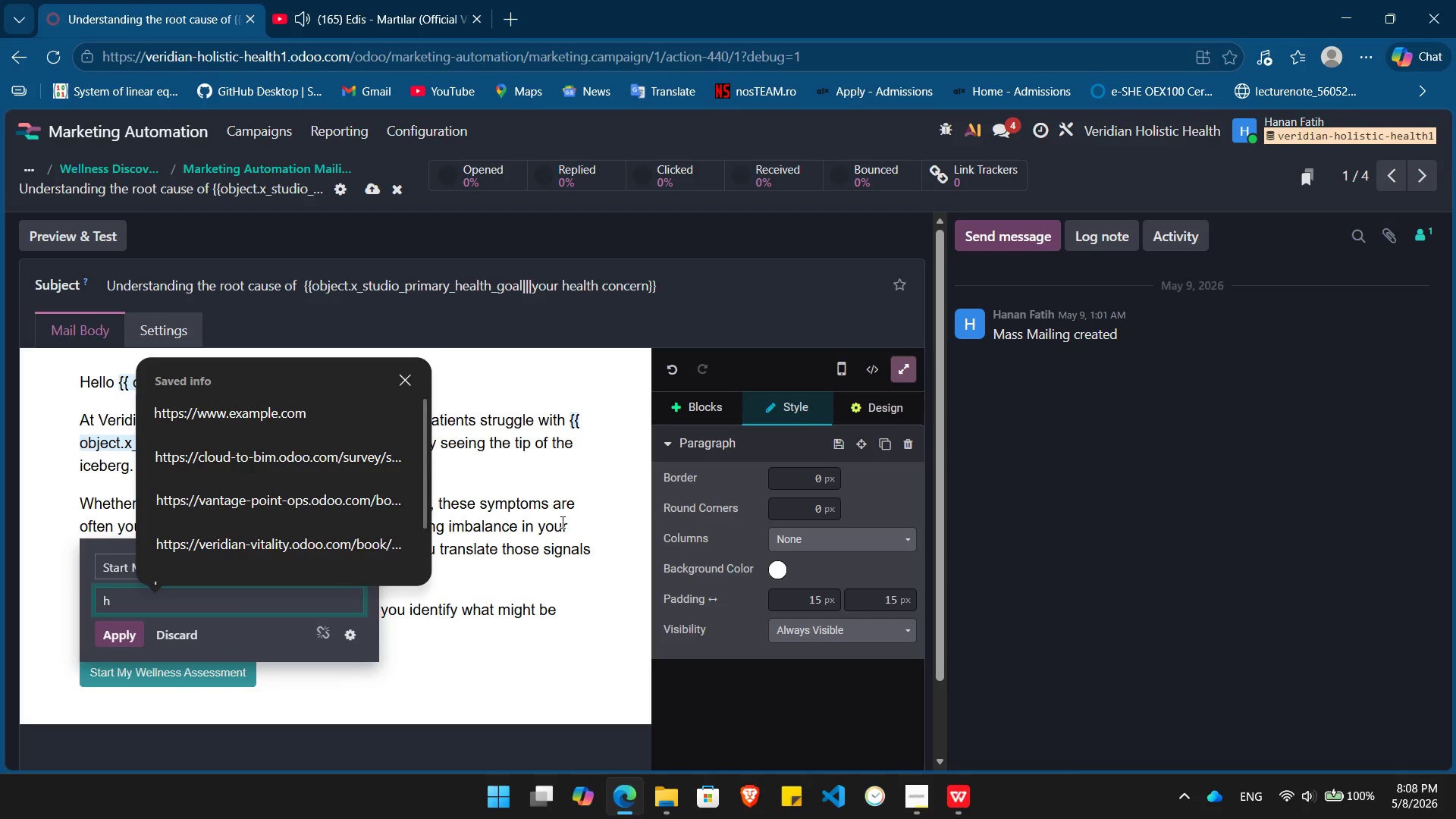 
key(ArrowDown)
 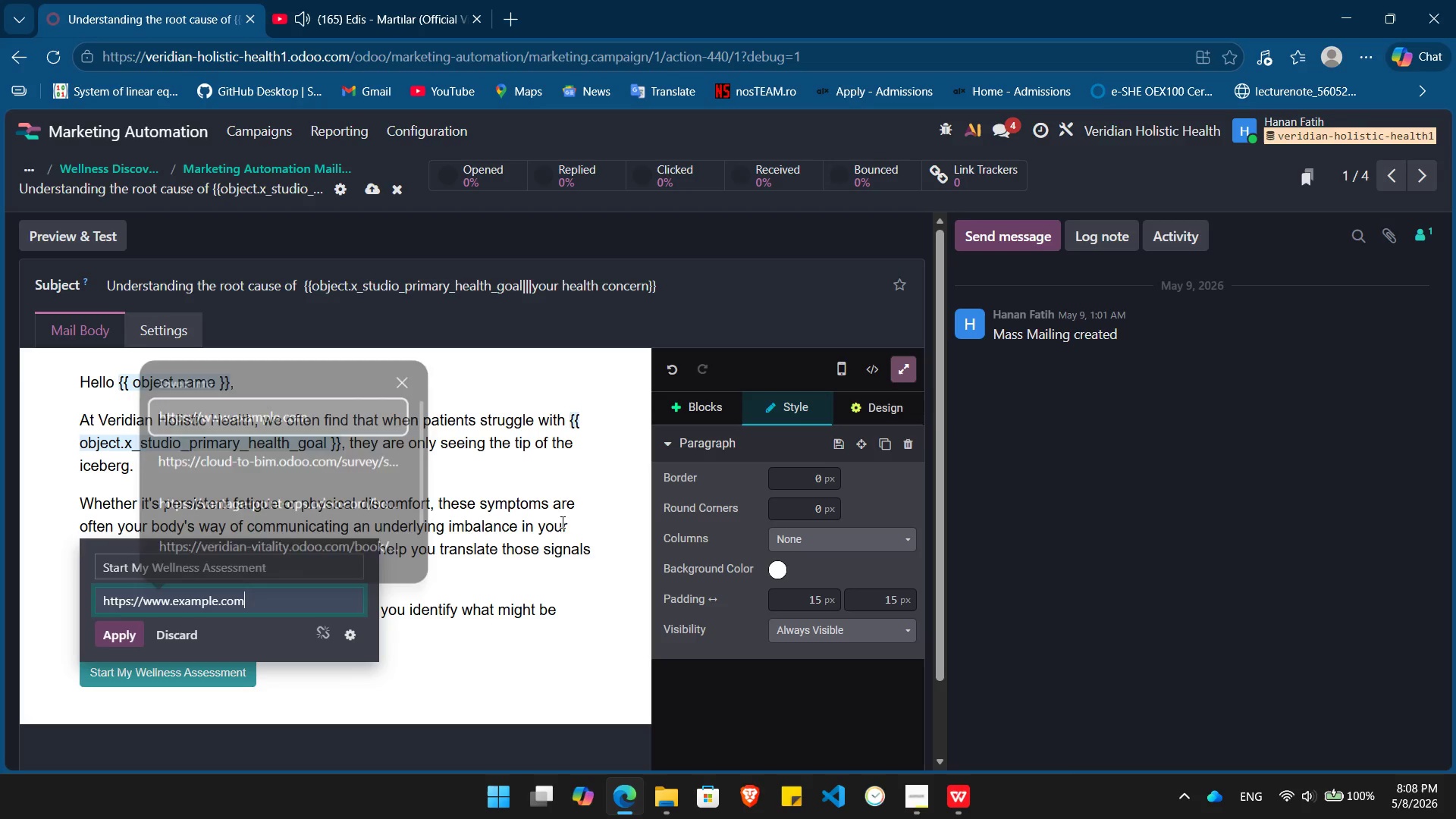 
key(Enter)
 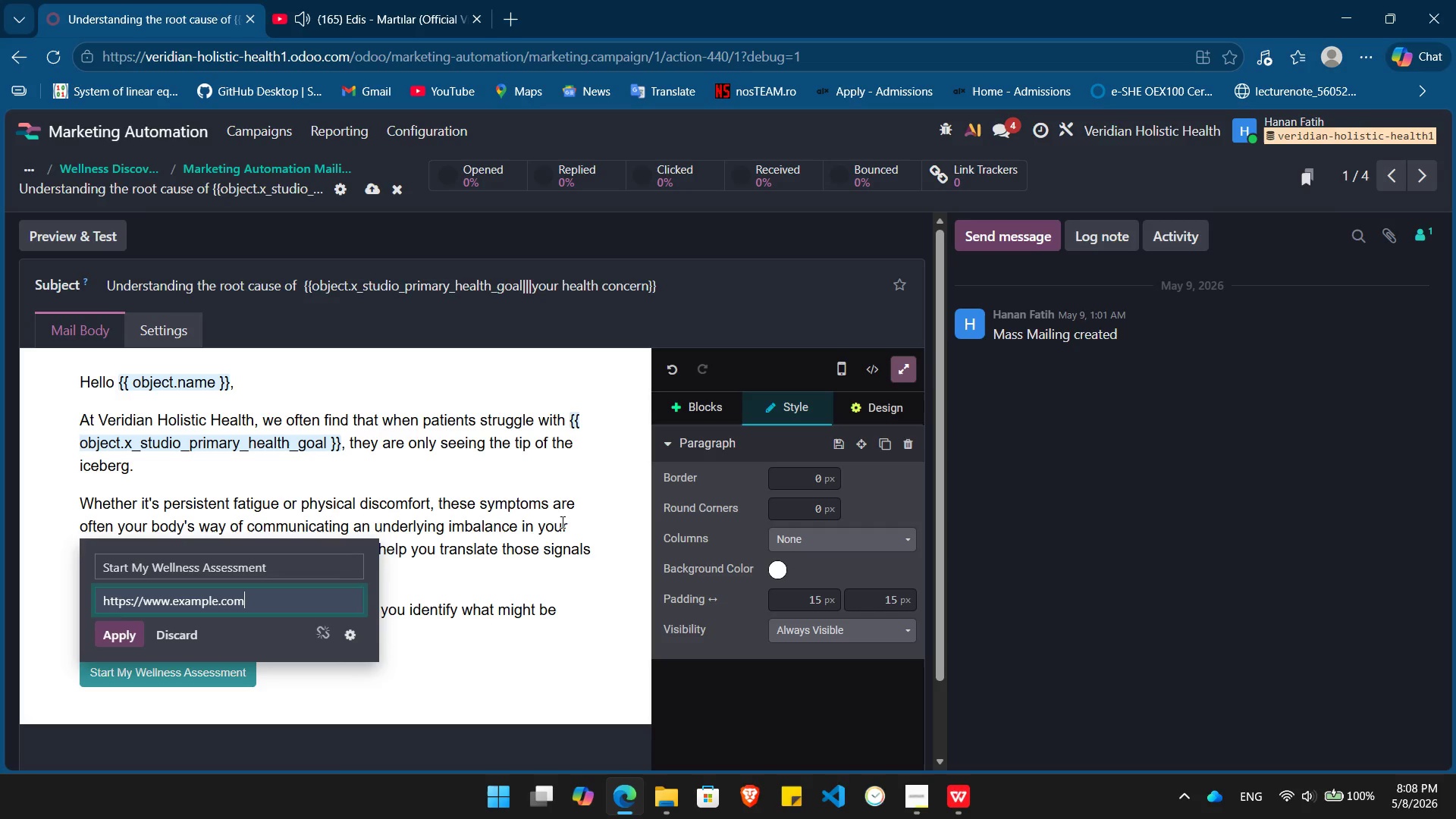 
hold_key(key=Backspace, duration=1.14)
 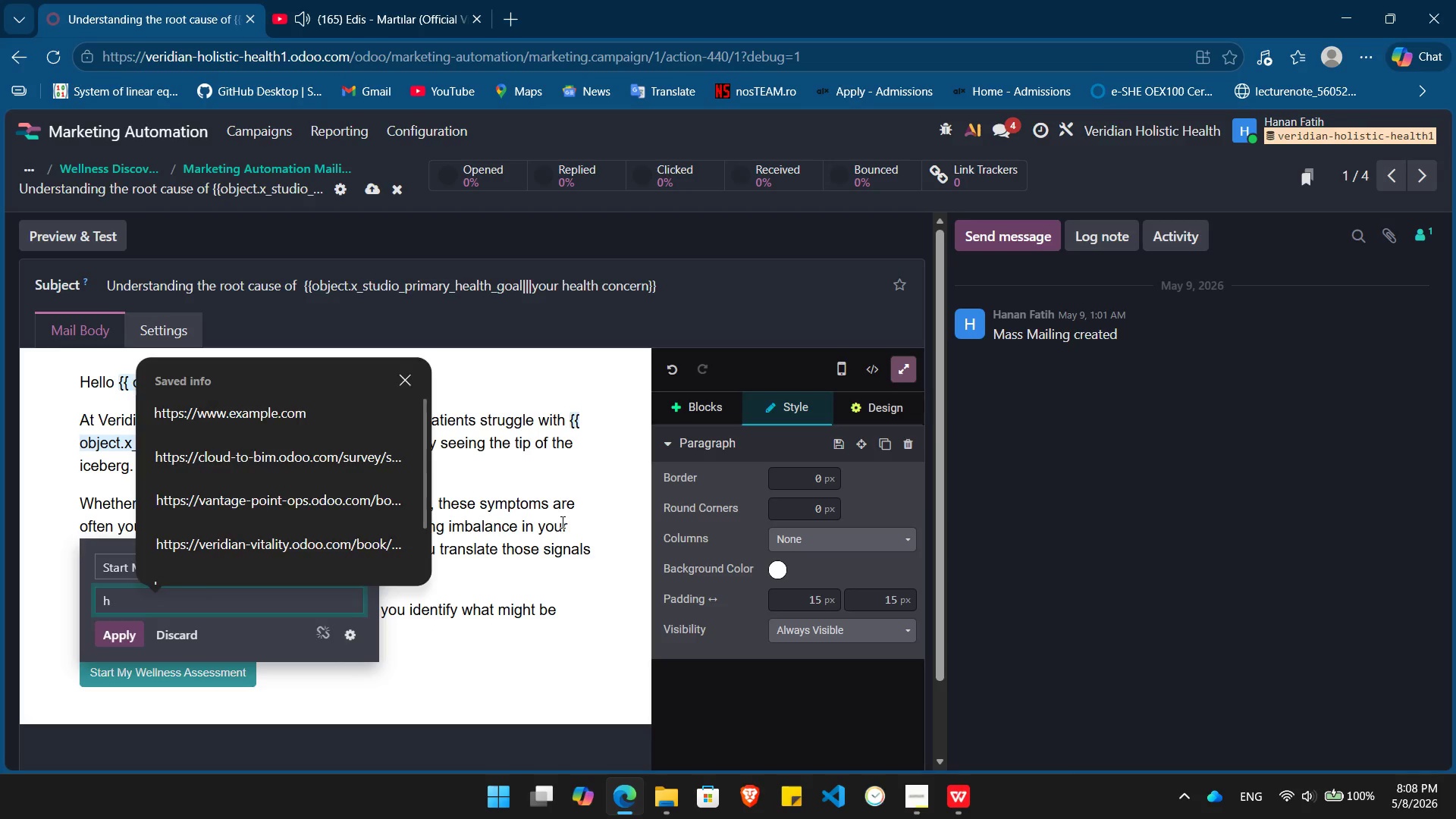 
key(Backspace)
 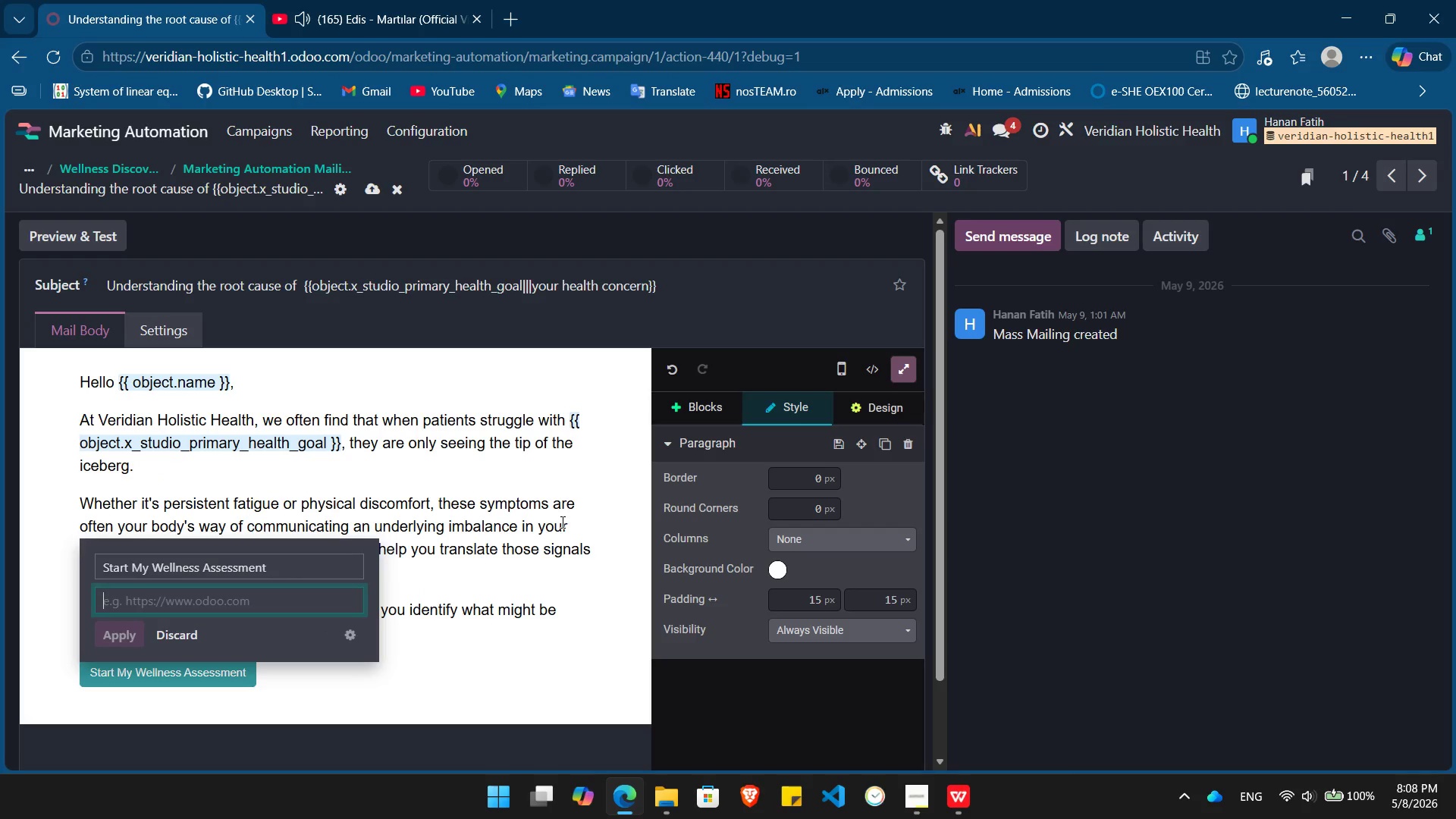 
key(Meta+MetaLeft)
 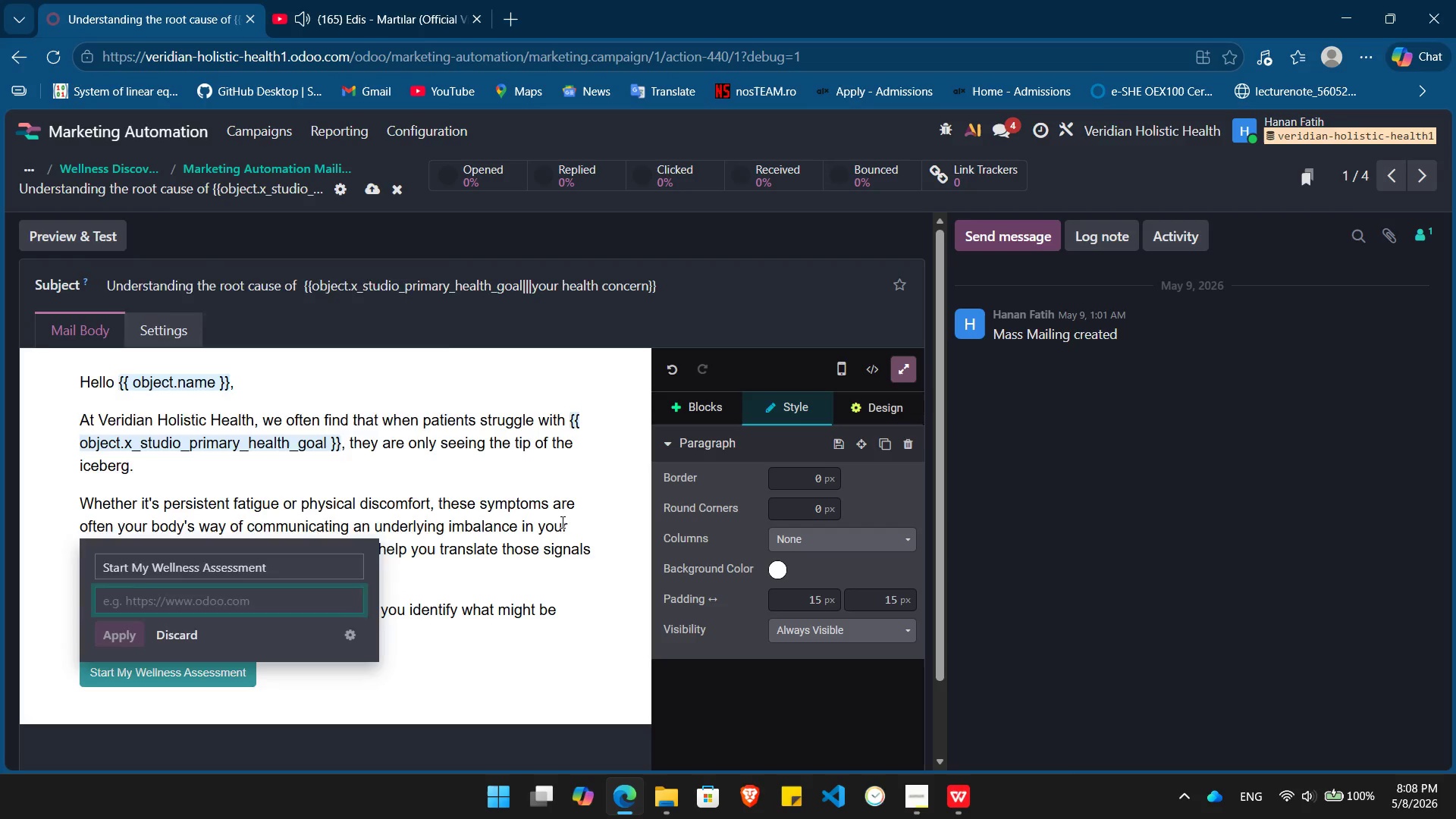 
key(V)
 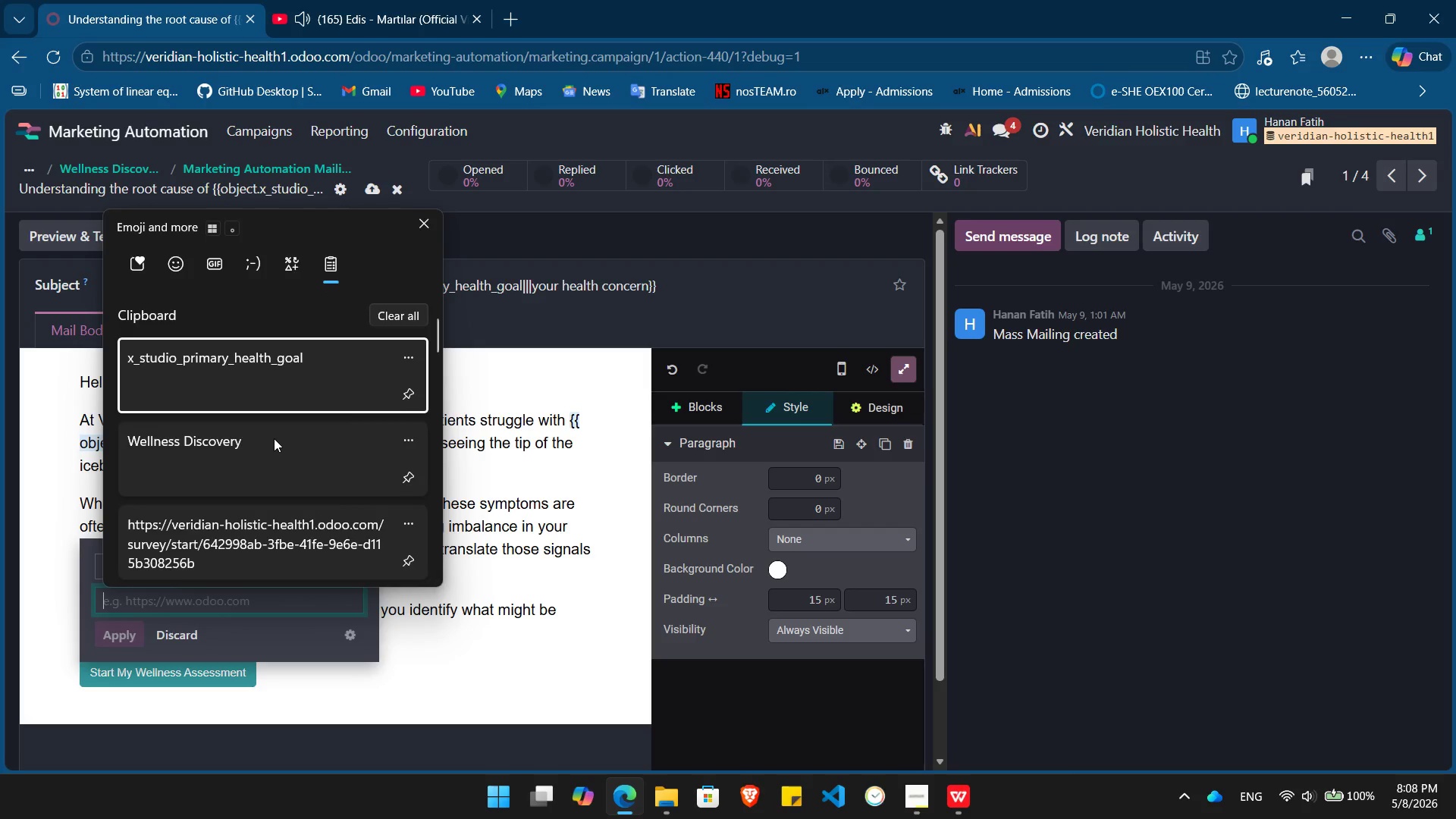 
wait(8.59)
 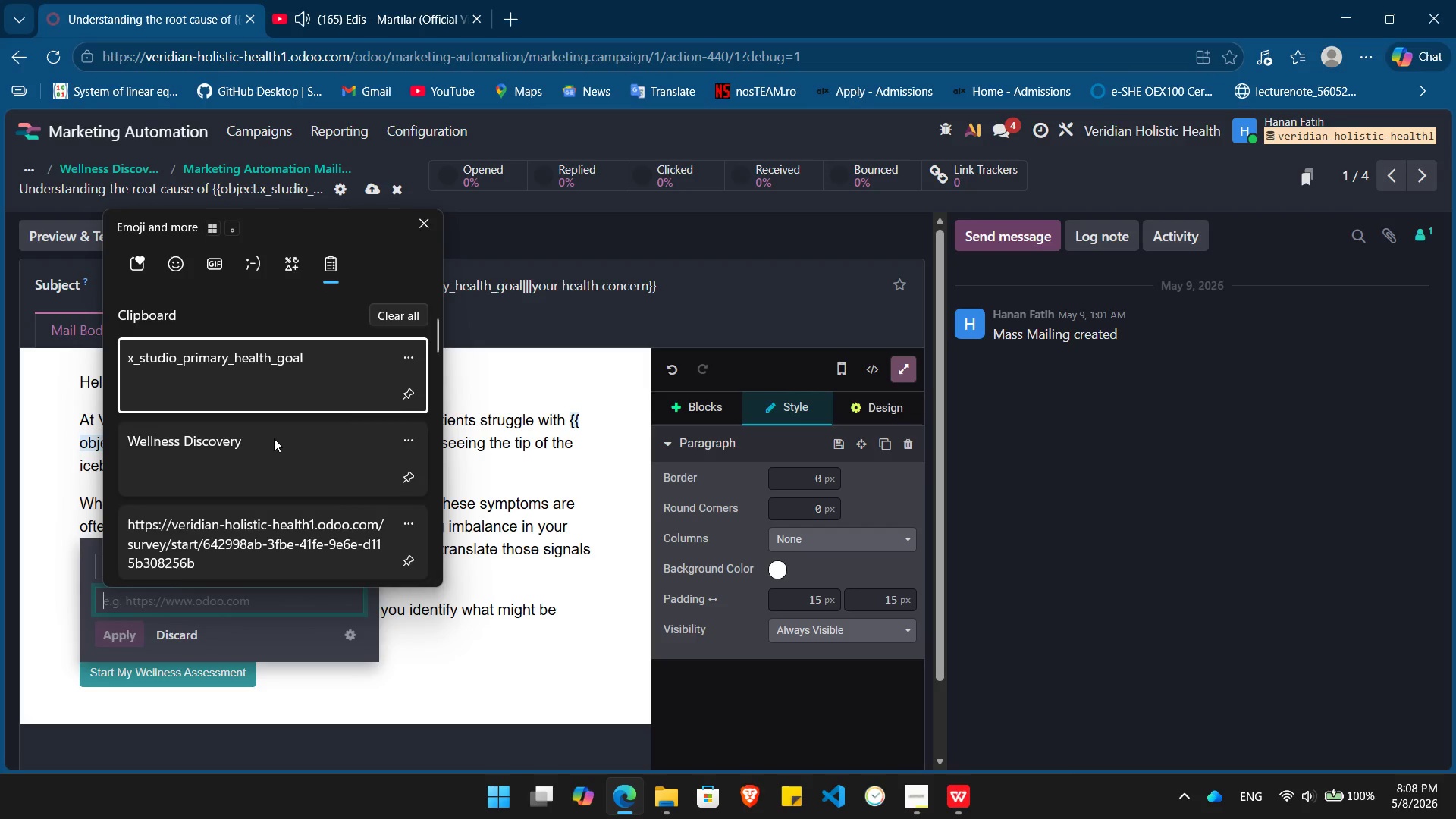 
left_click([266, 404])
 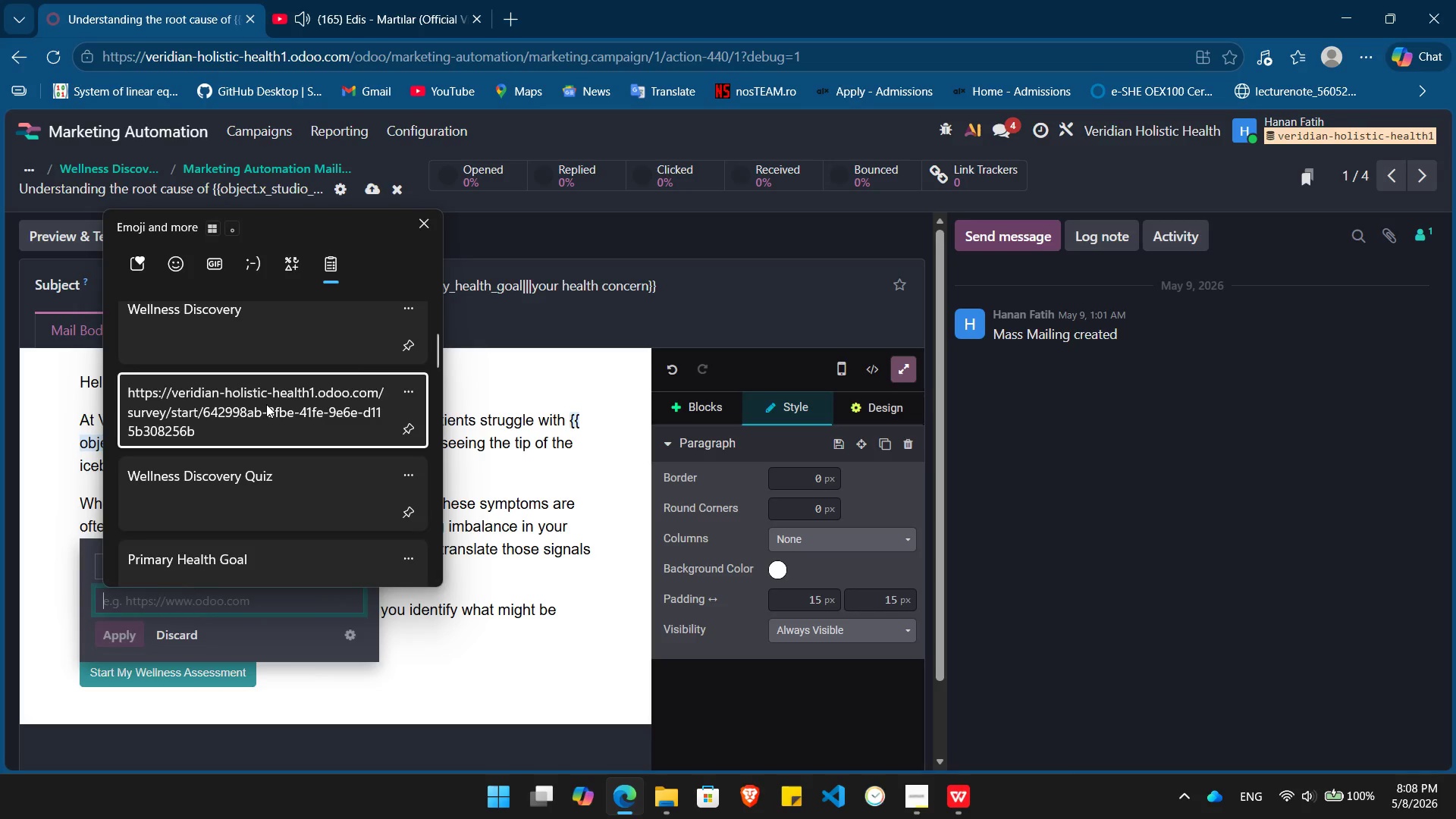 
key(Control+ControlLeft)
 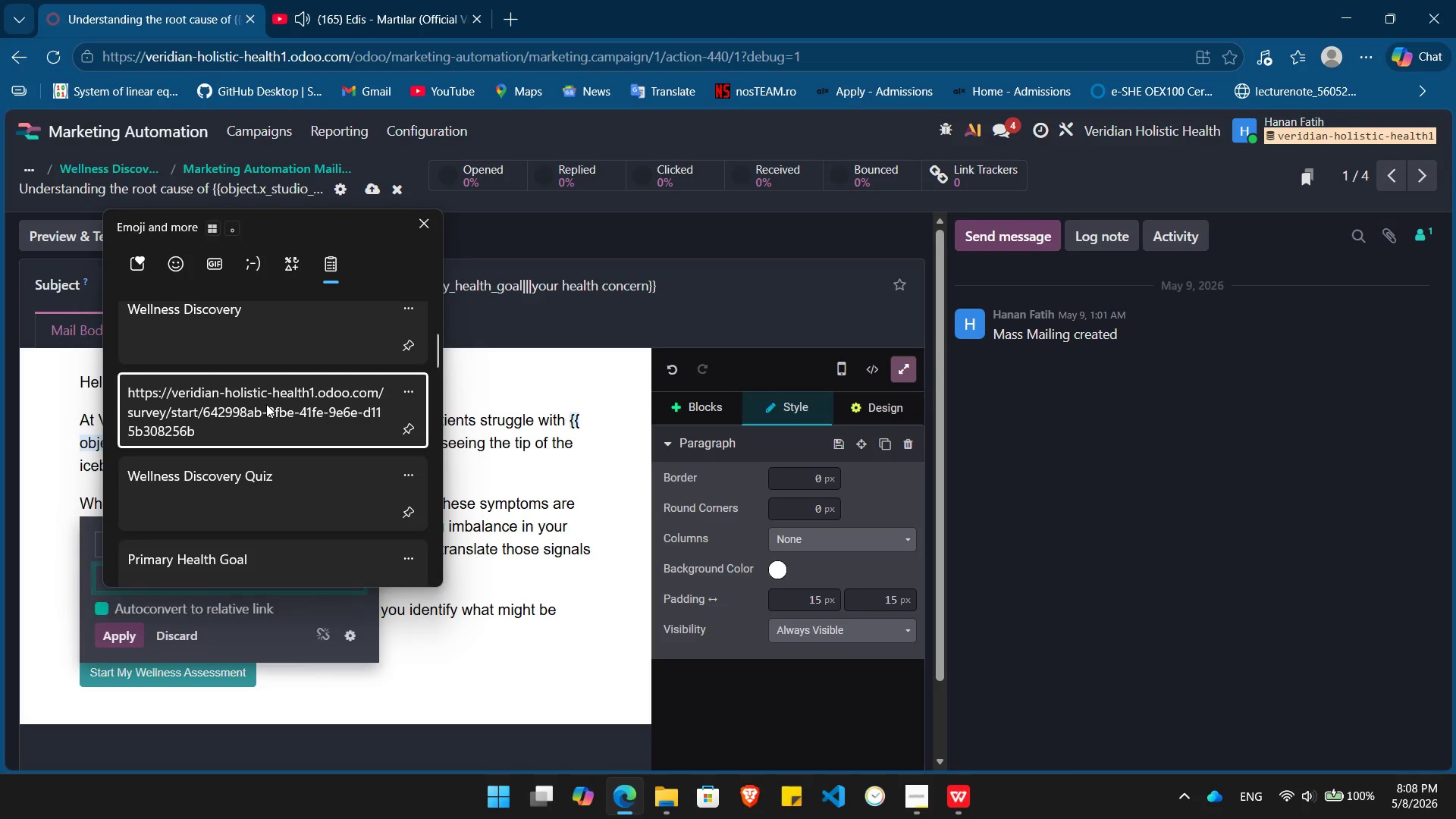 
key(Control+V)
 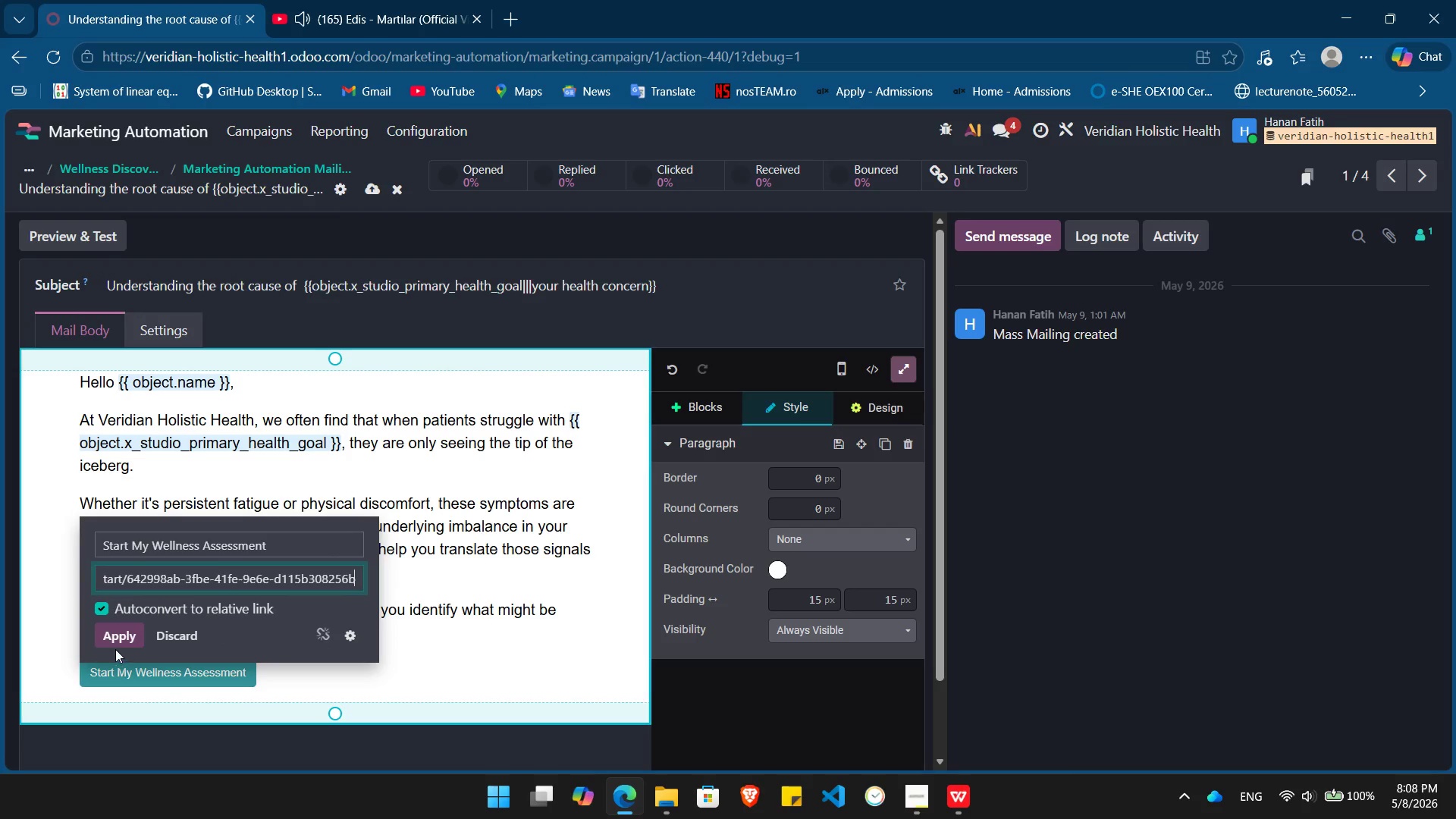 
left_click([115, 646])
 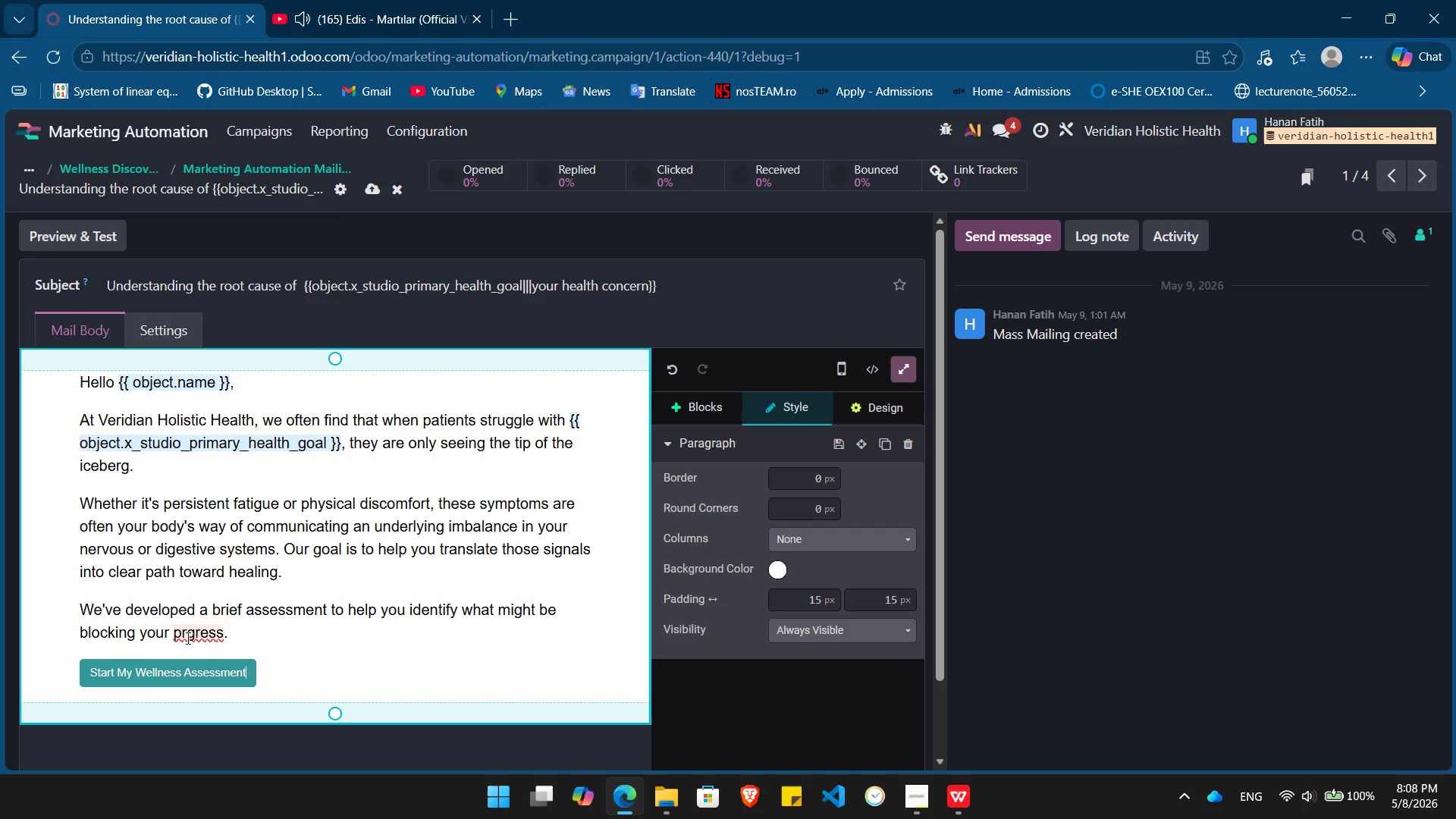 
left_click([185, 638])
 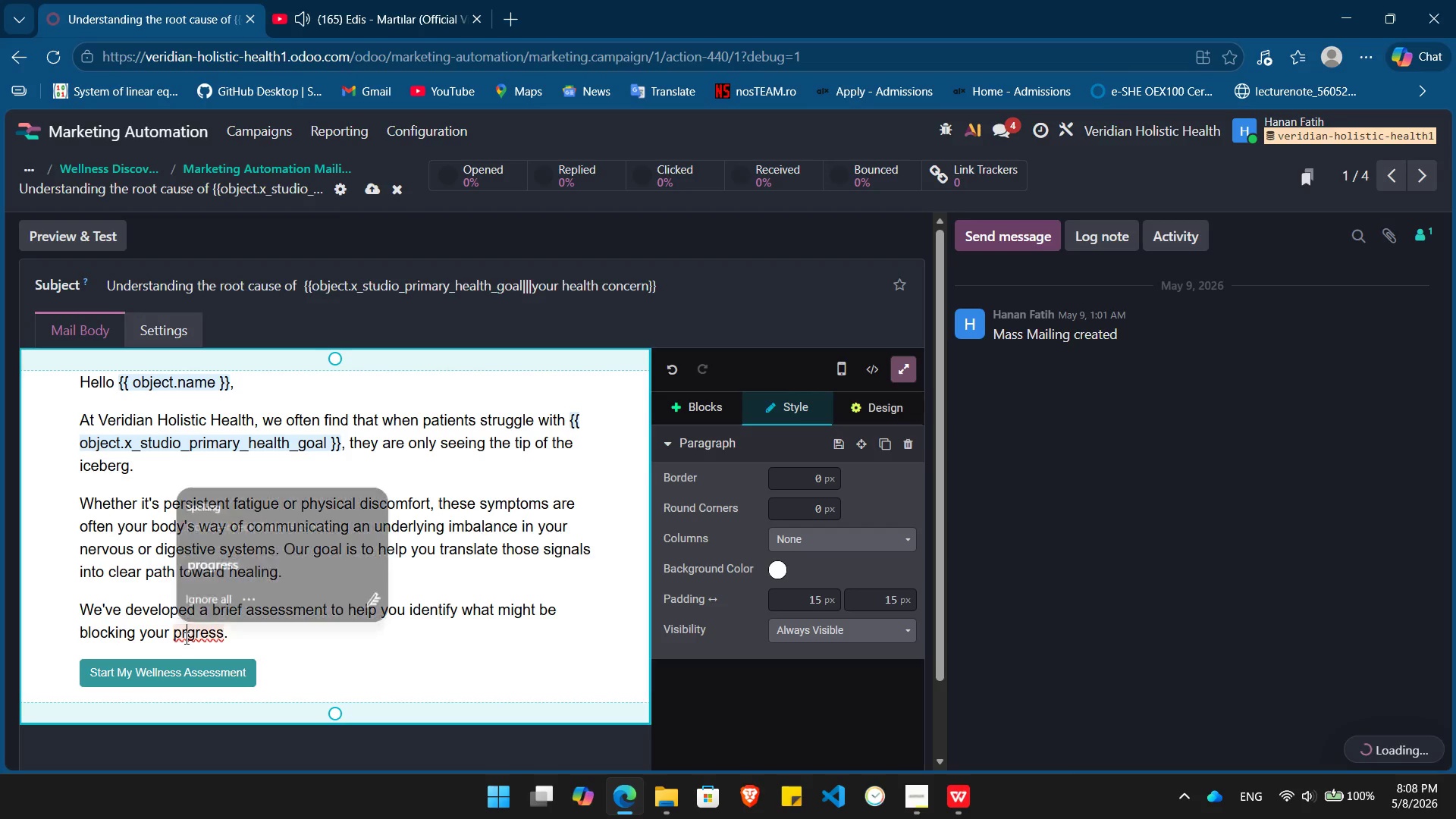 
key(O)
 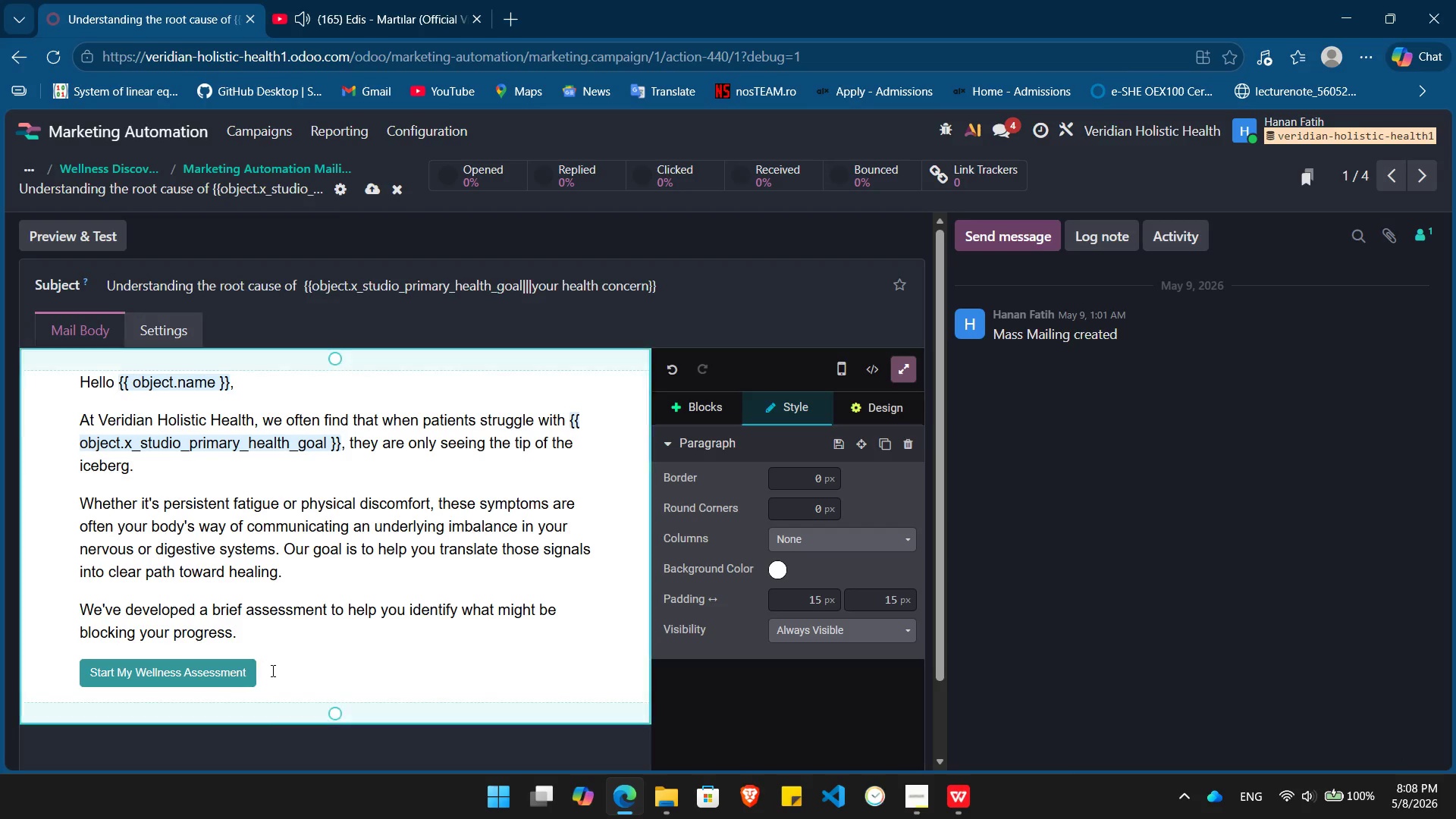 
left_click([272, 670])
 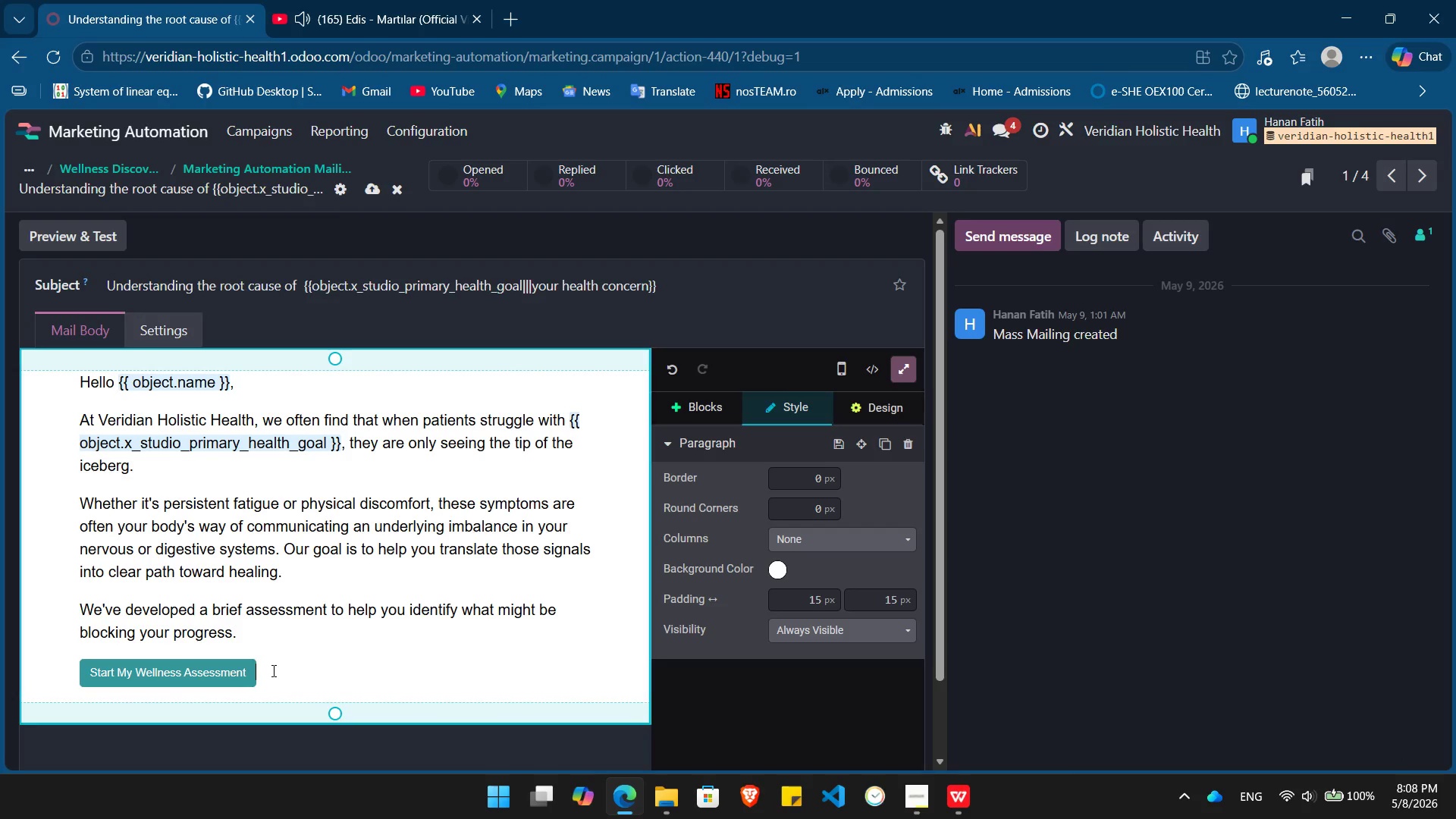 
key(Enter)
 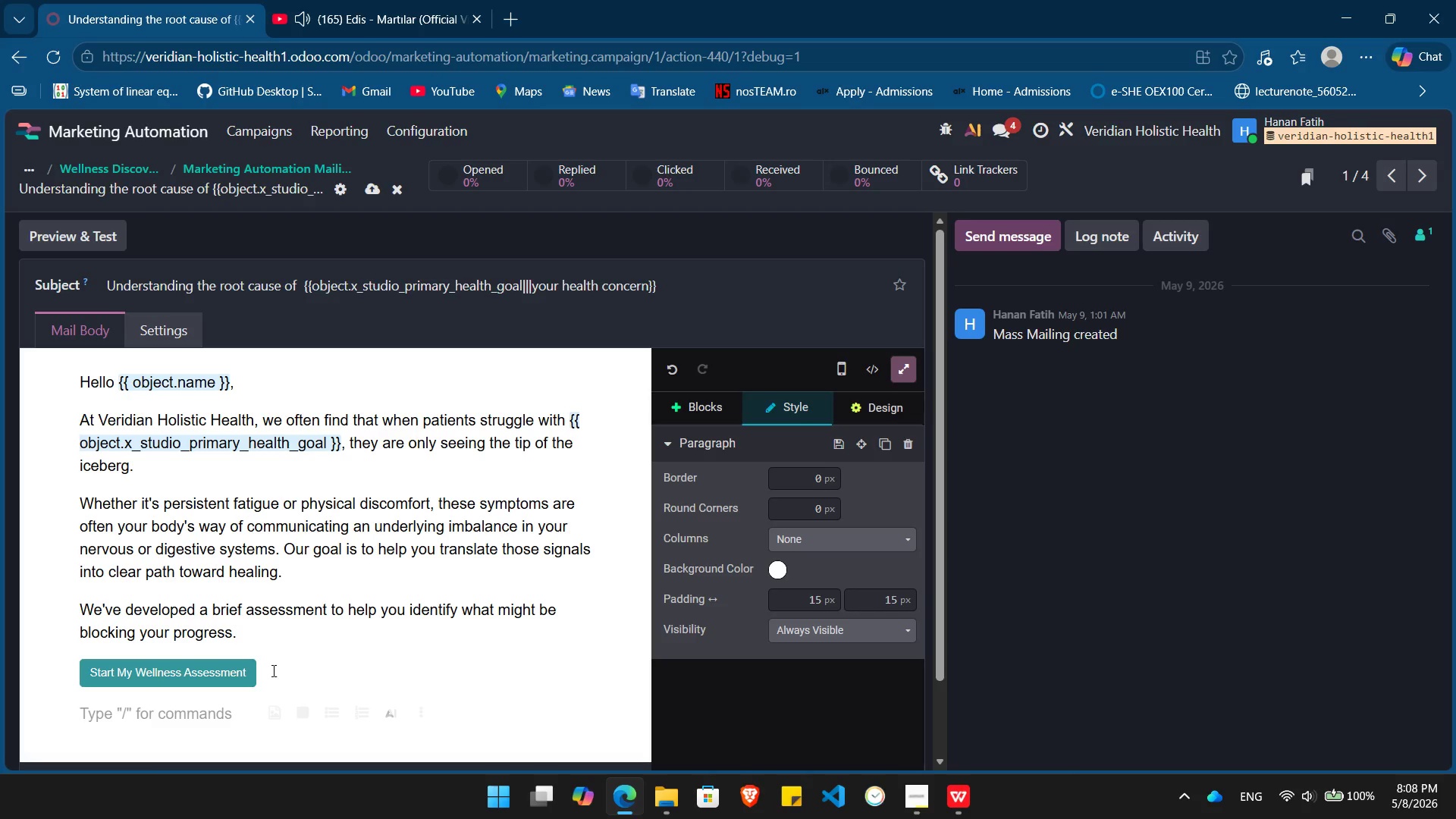 
wait(6.28)
 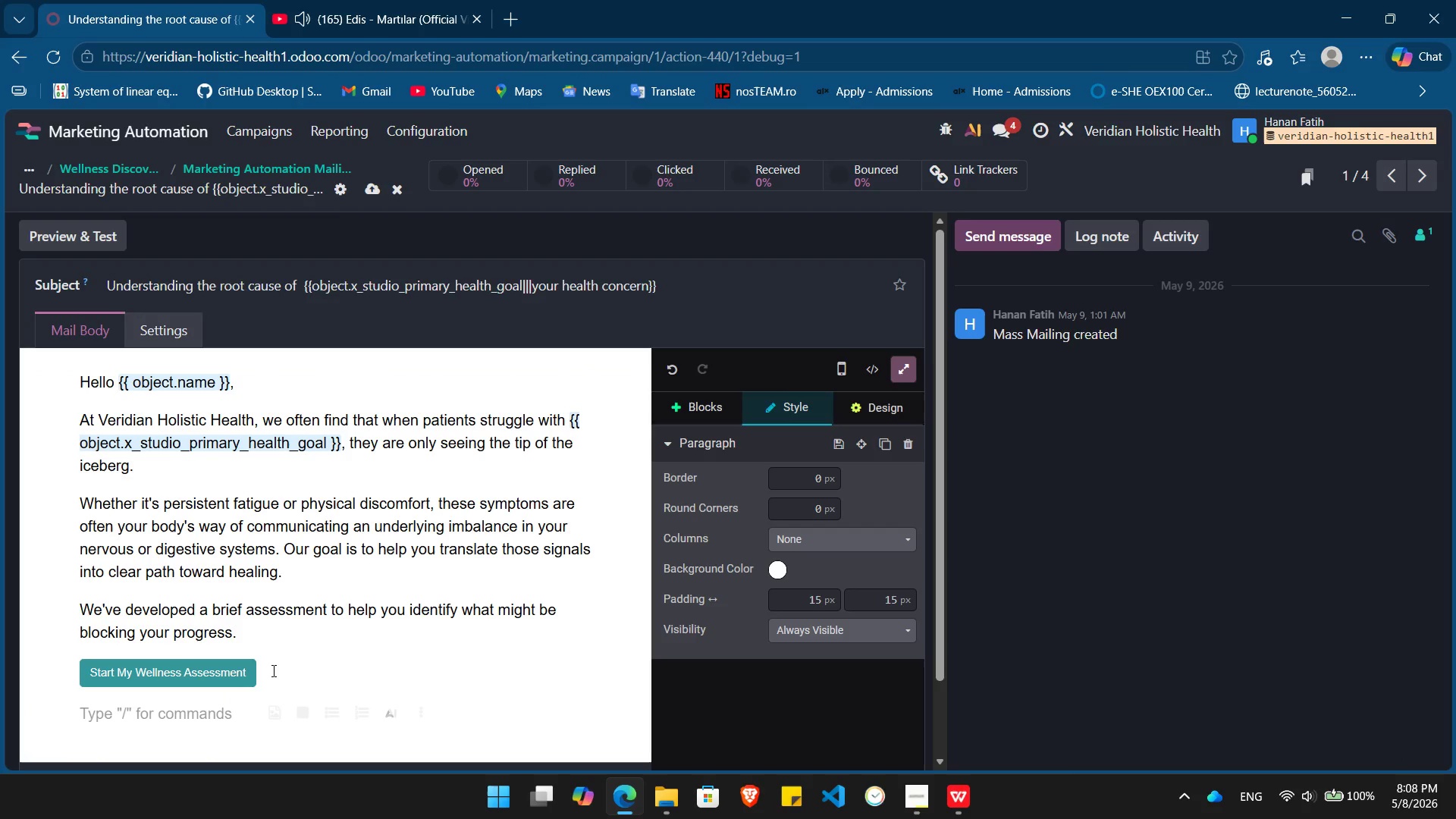 
key(Mute)
 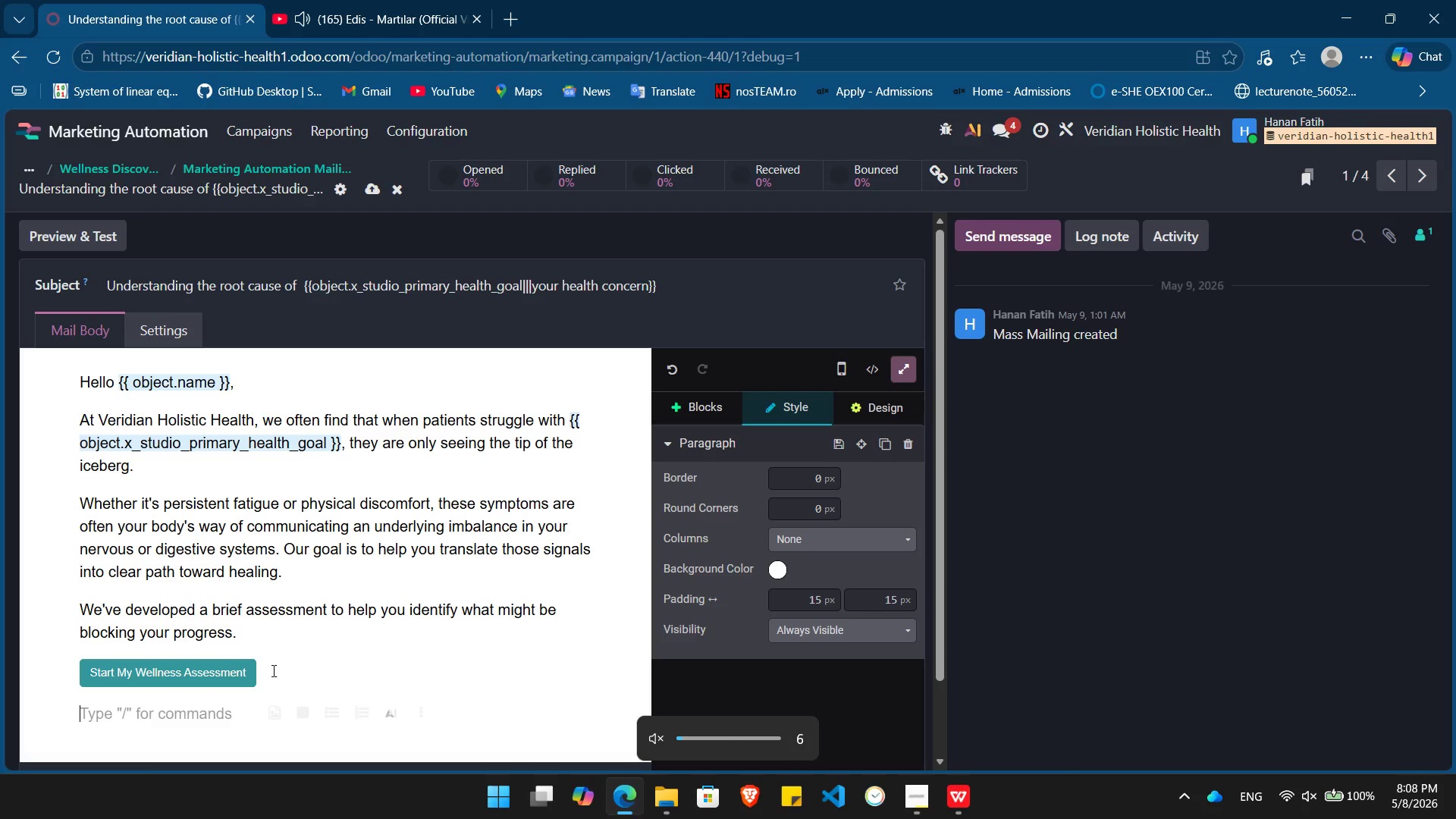 
key(PlayPause)
 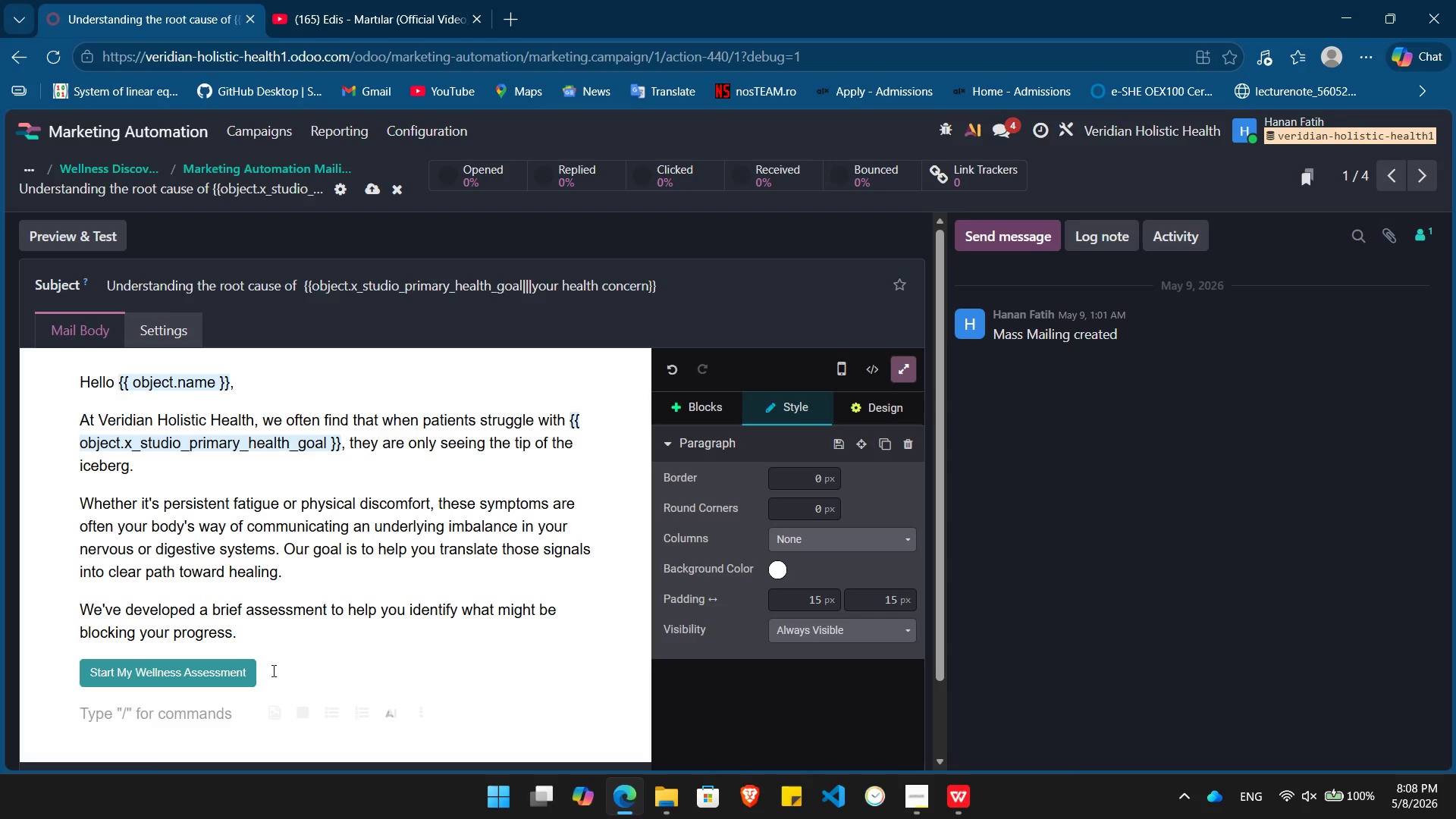 
wait(7.39)
 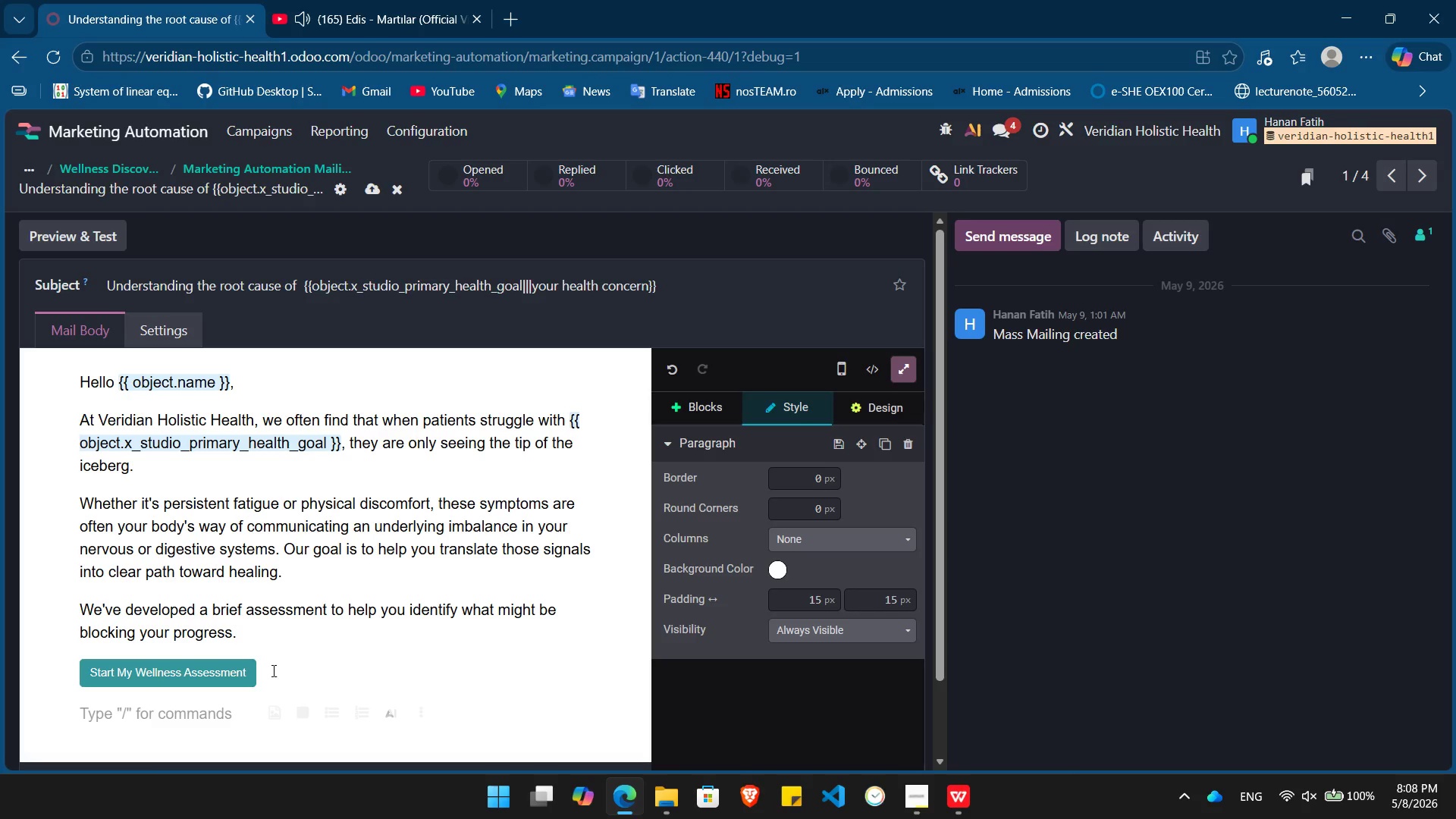 
type(in )
key(Backspace)
key(Backspace)
key(Backspace)
 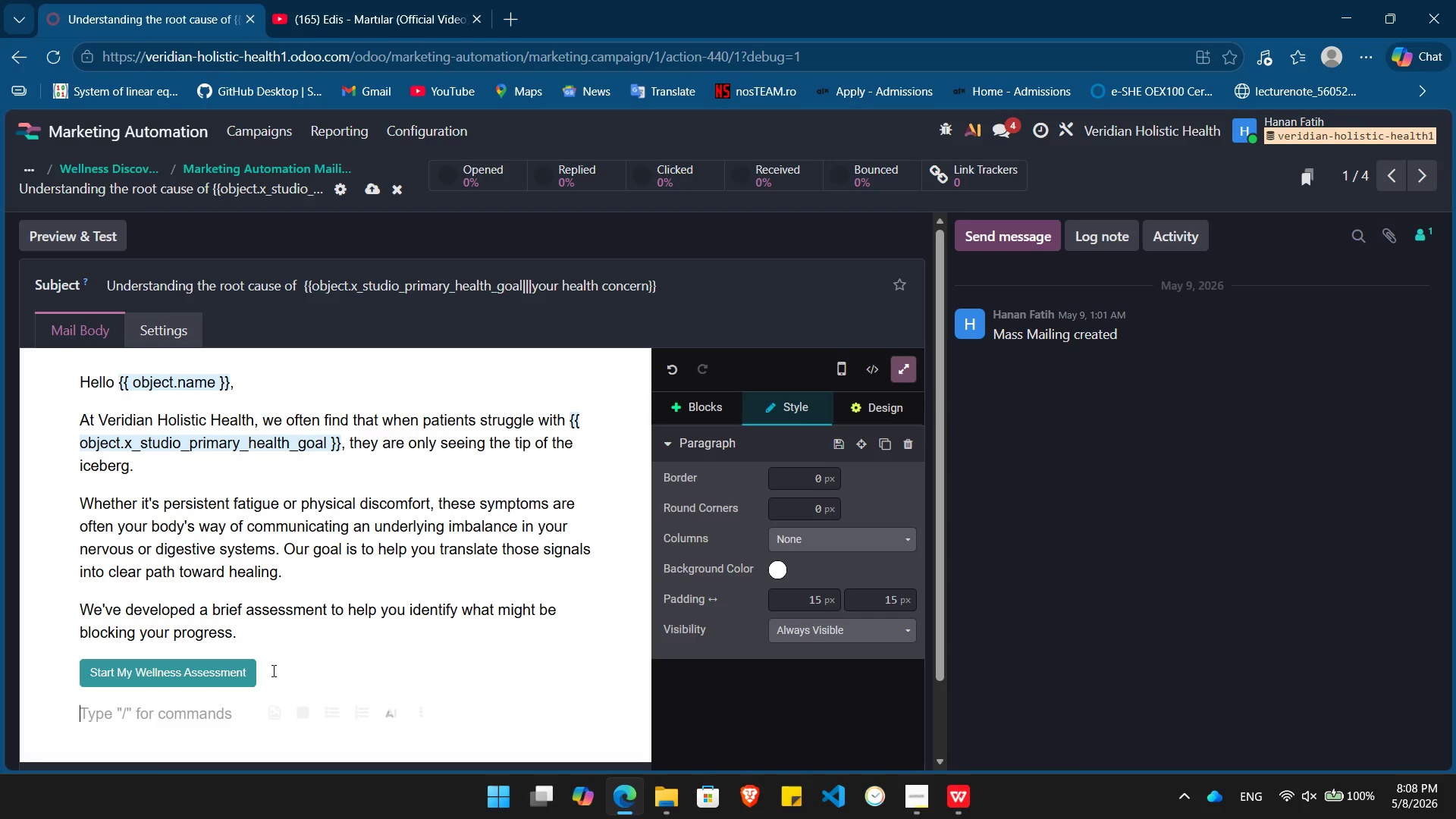 
wait(9.47)
 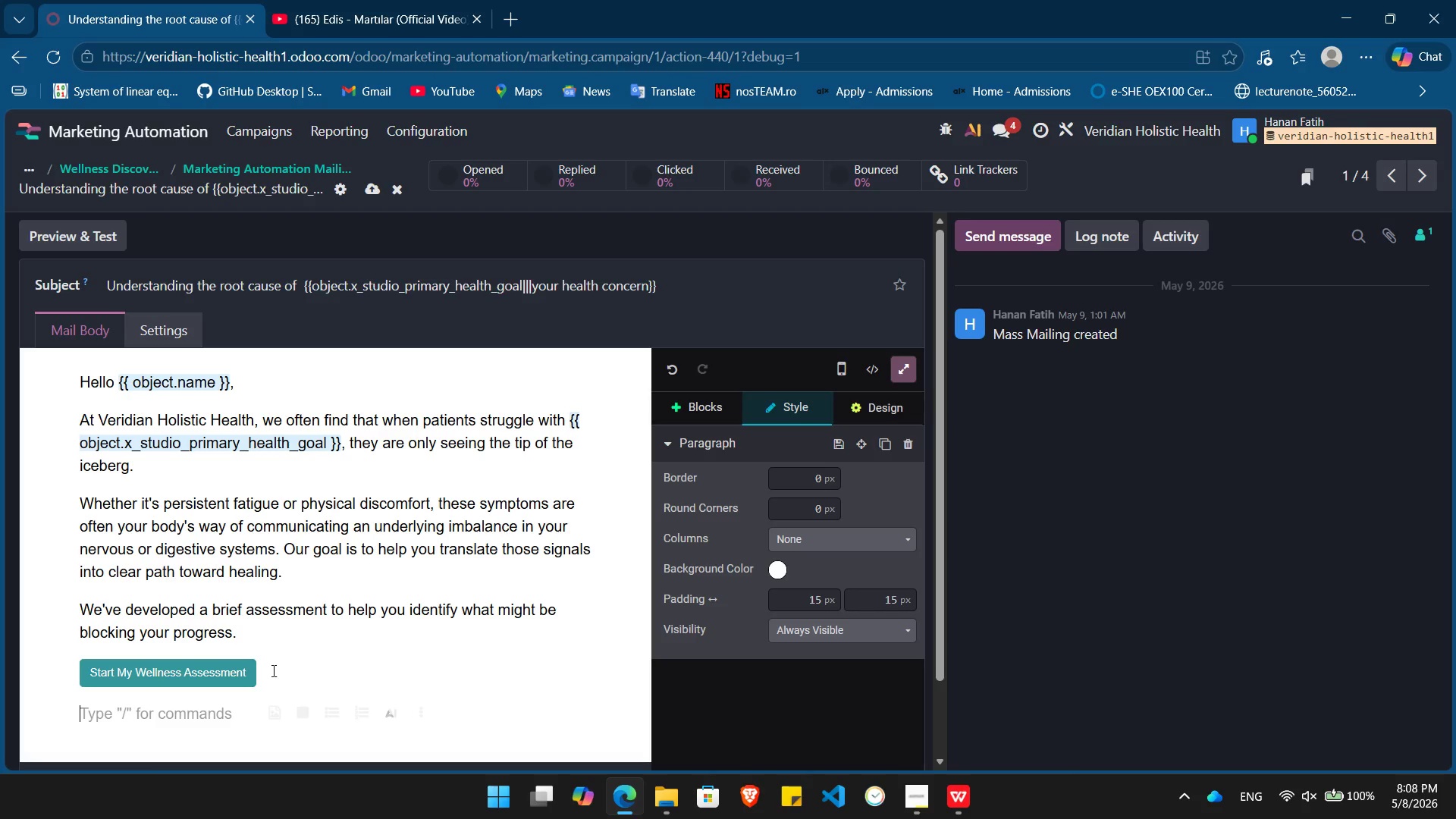 
type(In health,)
 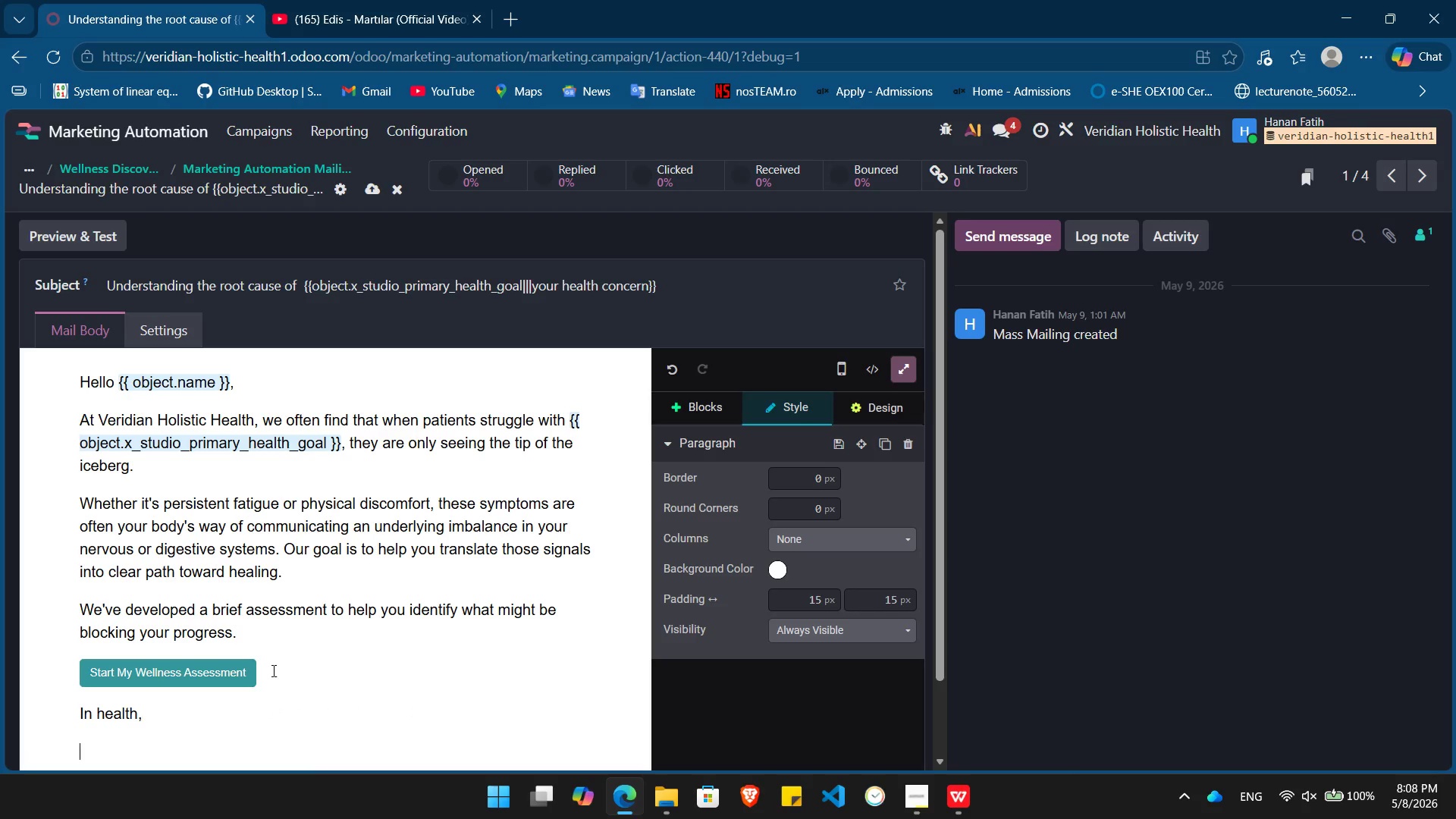 
key(Enter)
 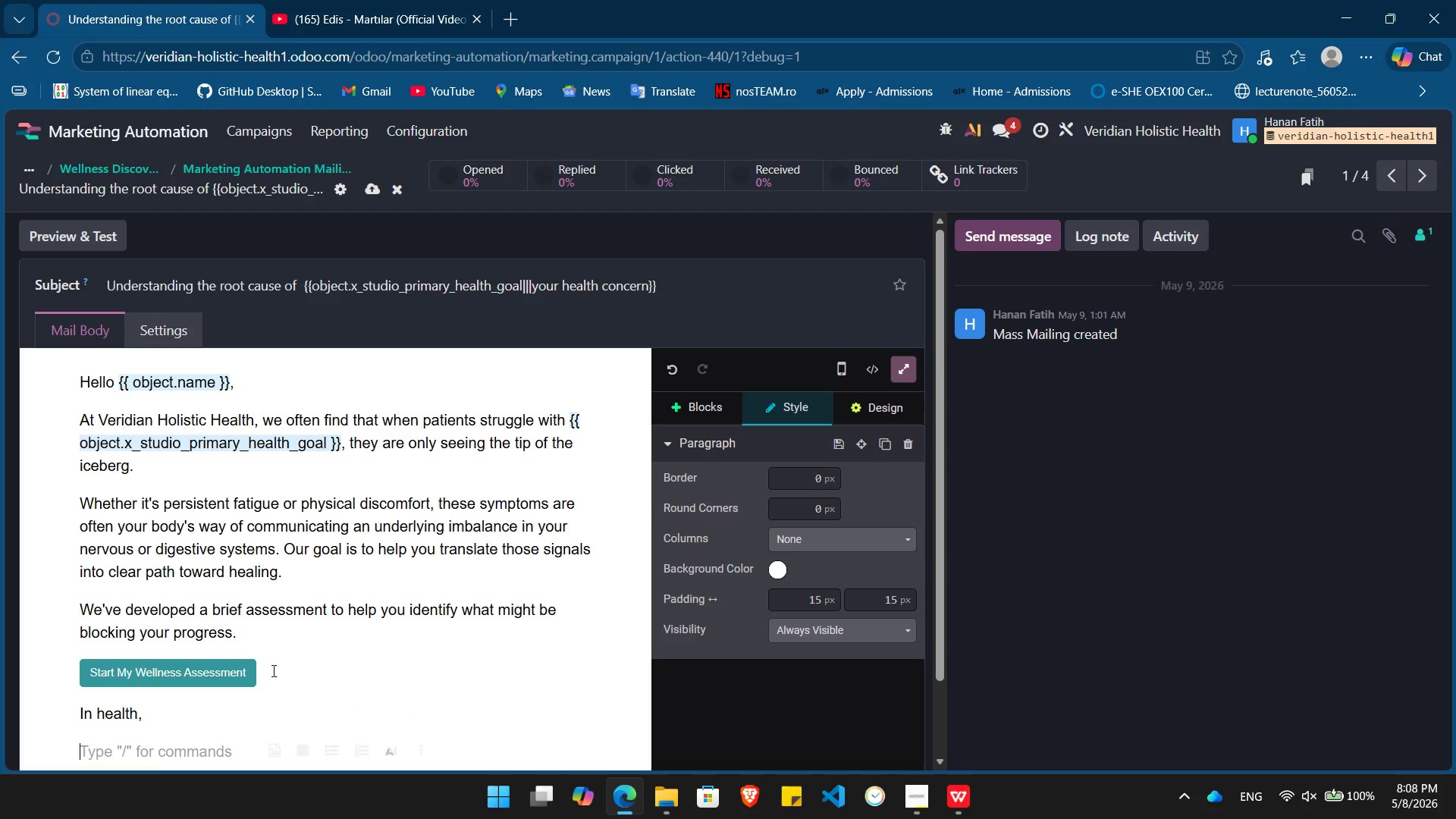 
key(Control+ControlLeft)
 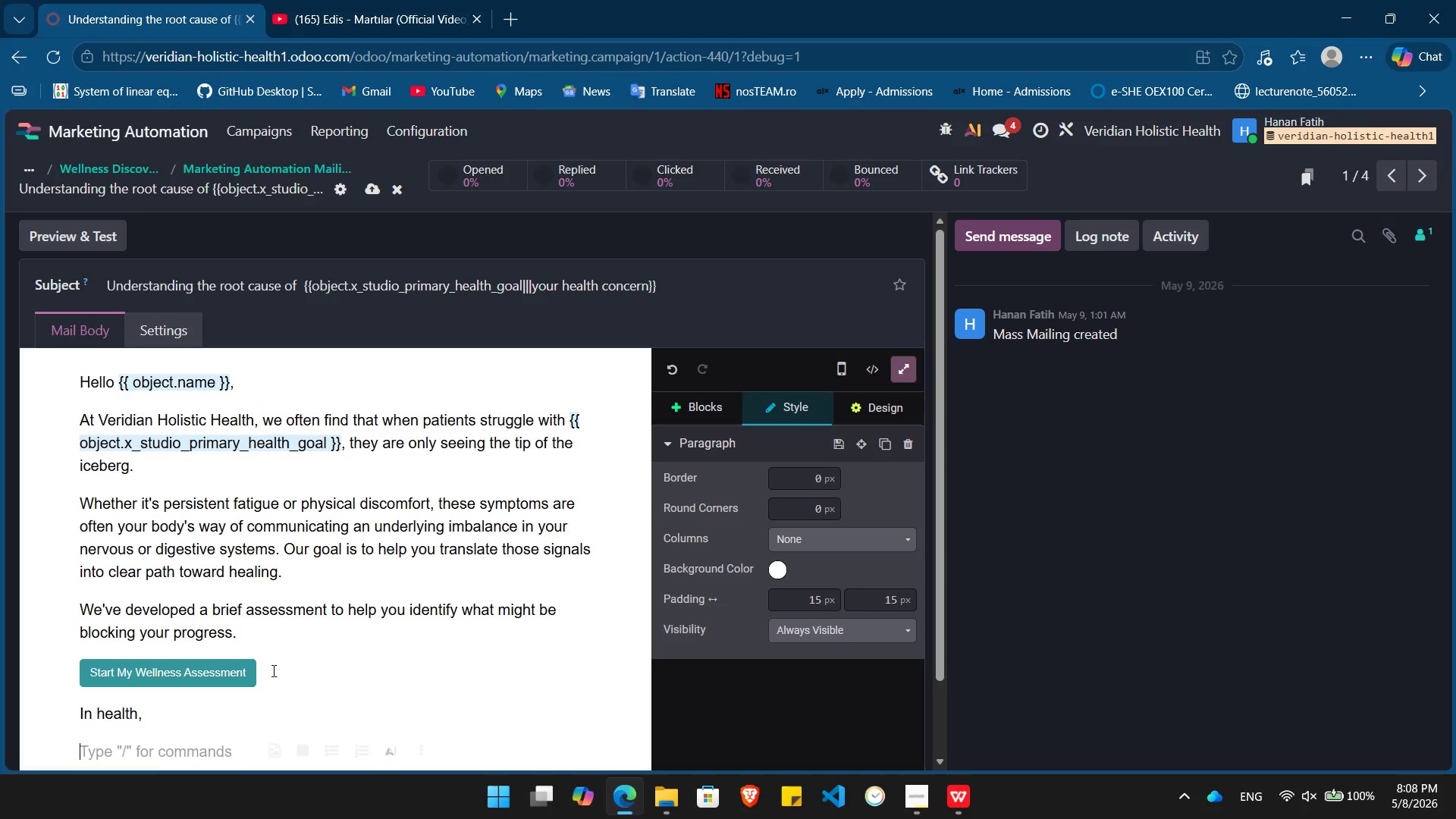 
key(Control+B)
 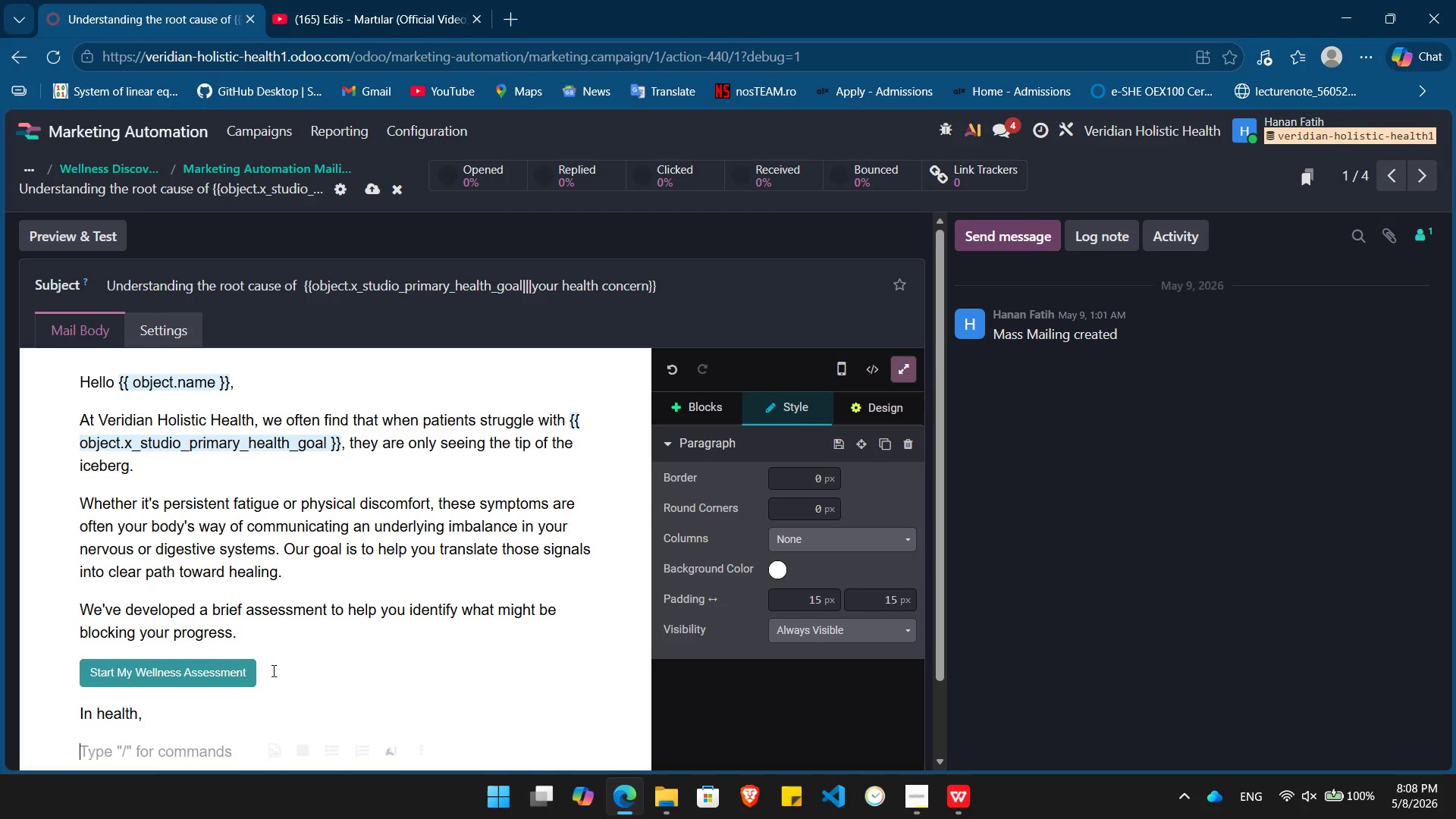 
type(The Veridian Clinical Team)
 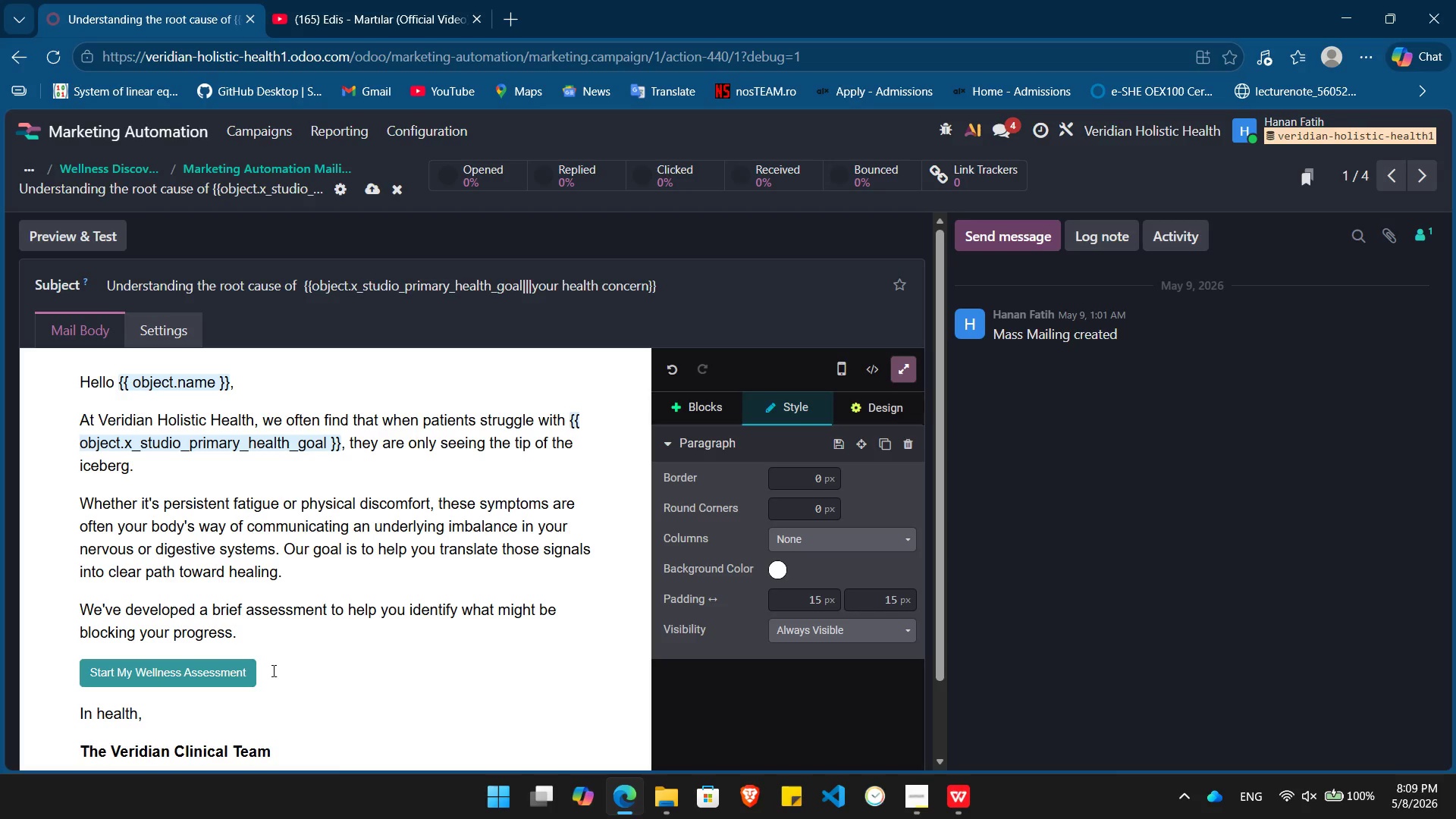 
wait(9.0)
 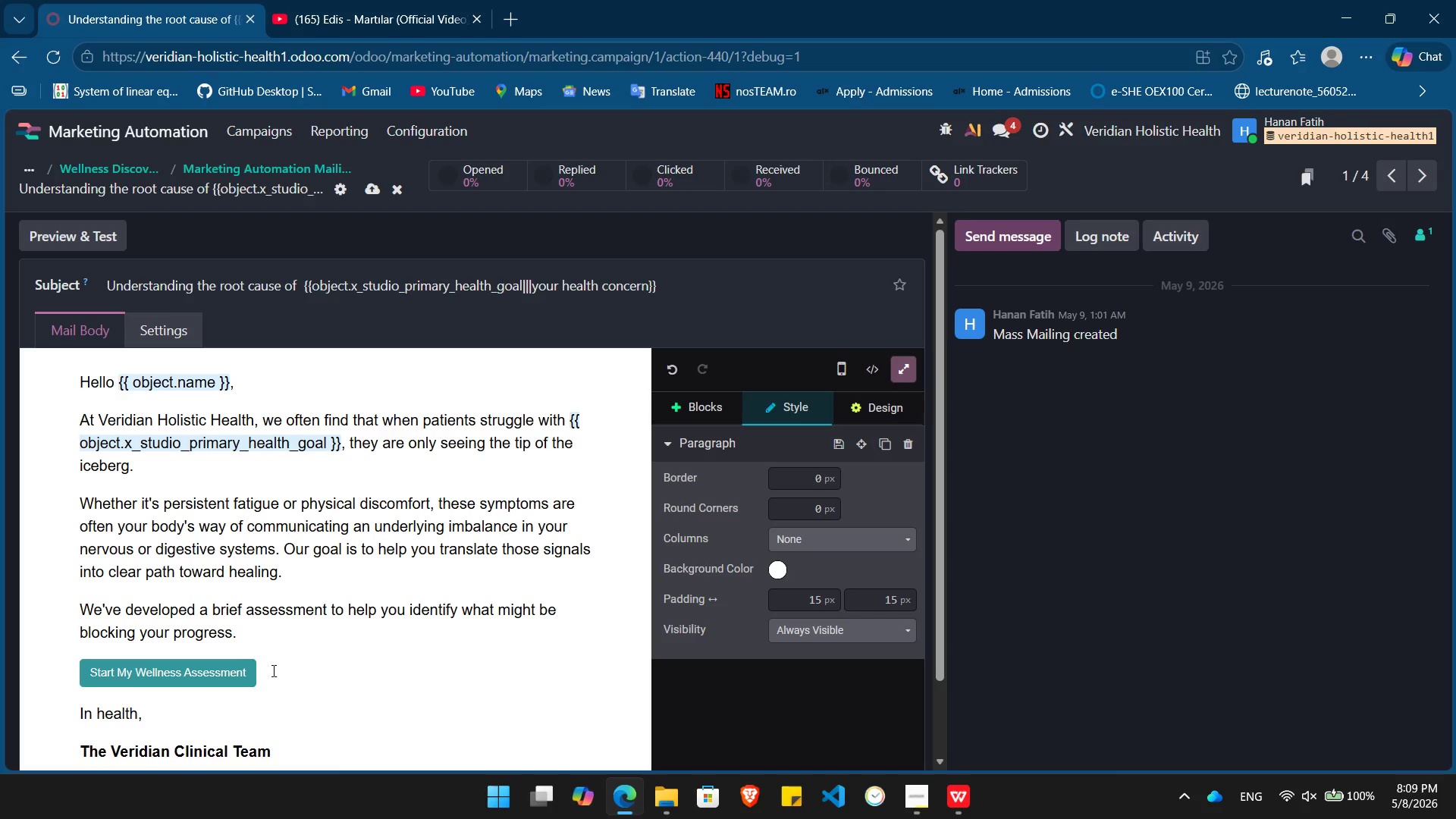 
left_click([860, 394])
 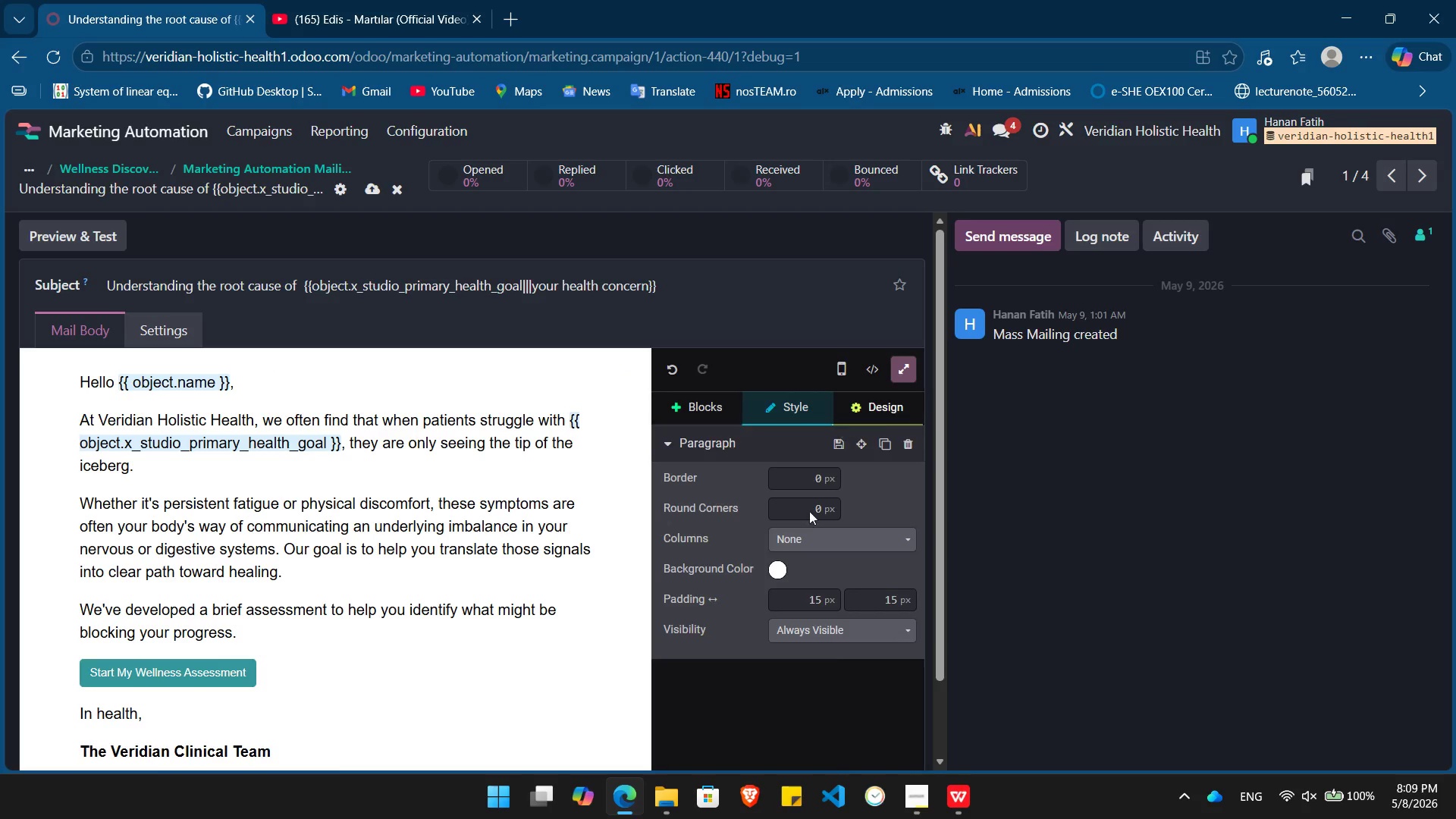 
mouse_move([821, 519])
 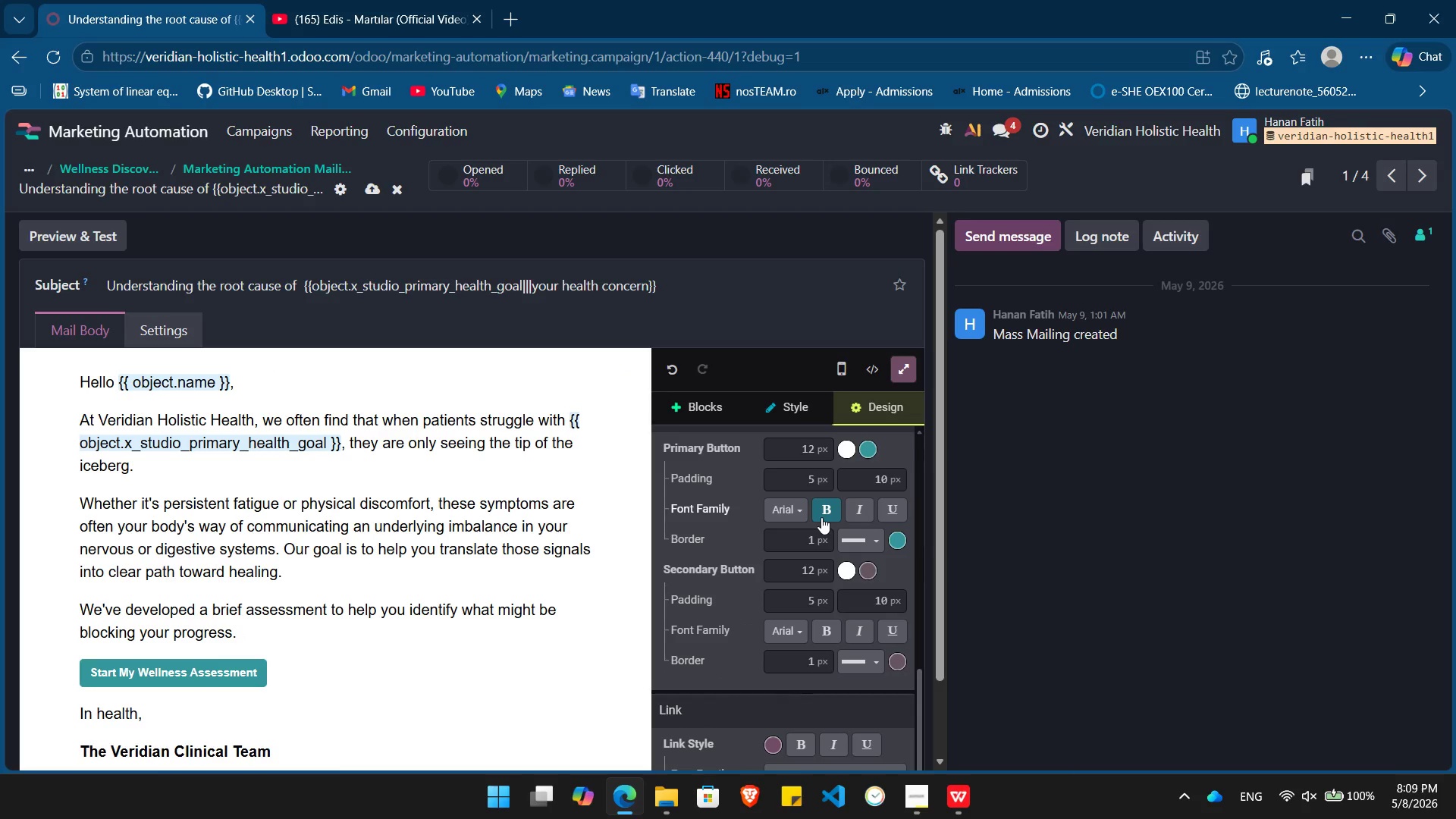 
left_click([821, 517])
 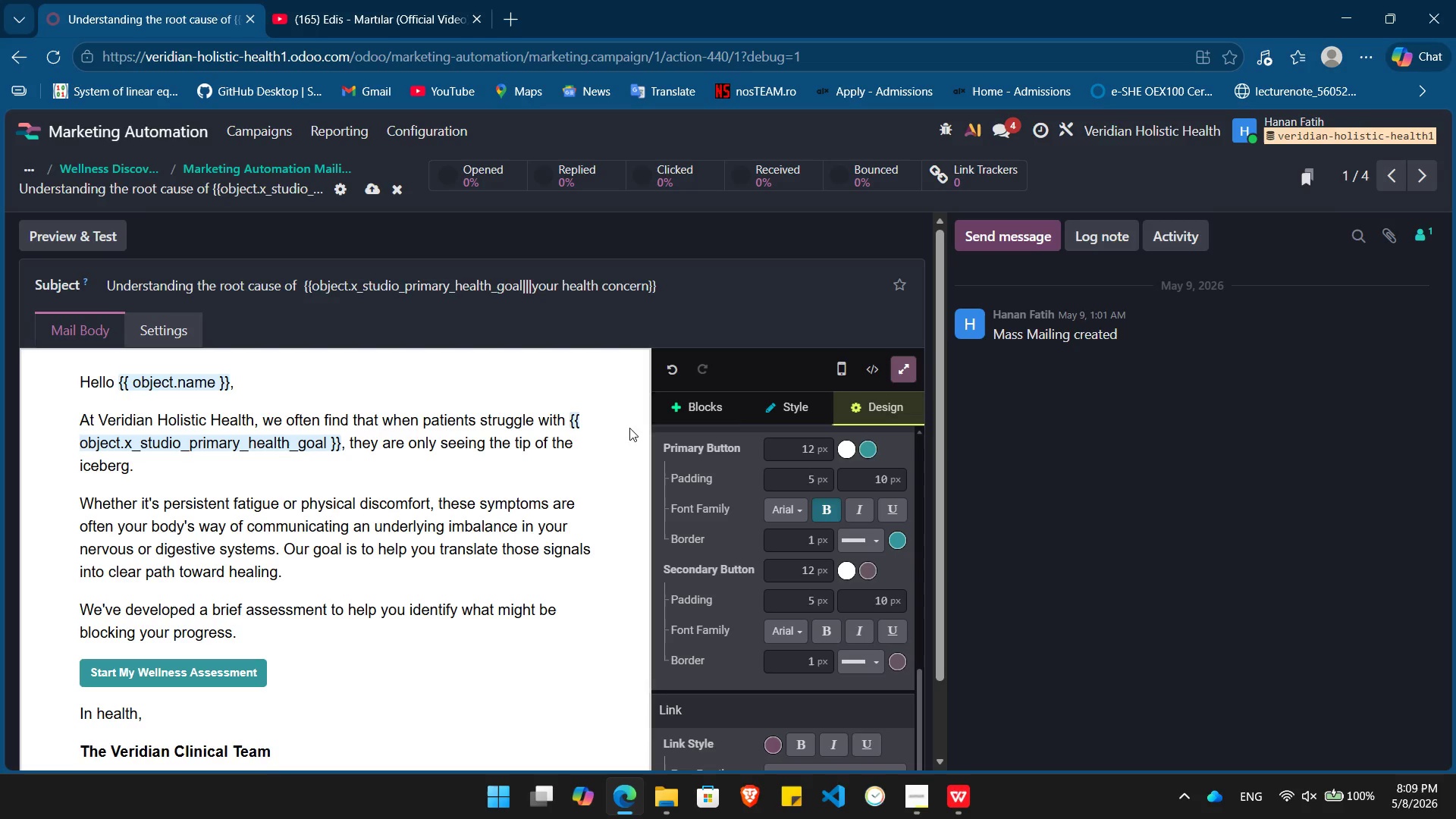 
wait(8.61)
 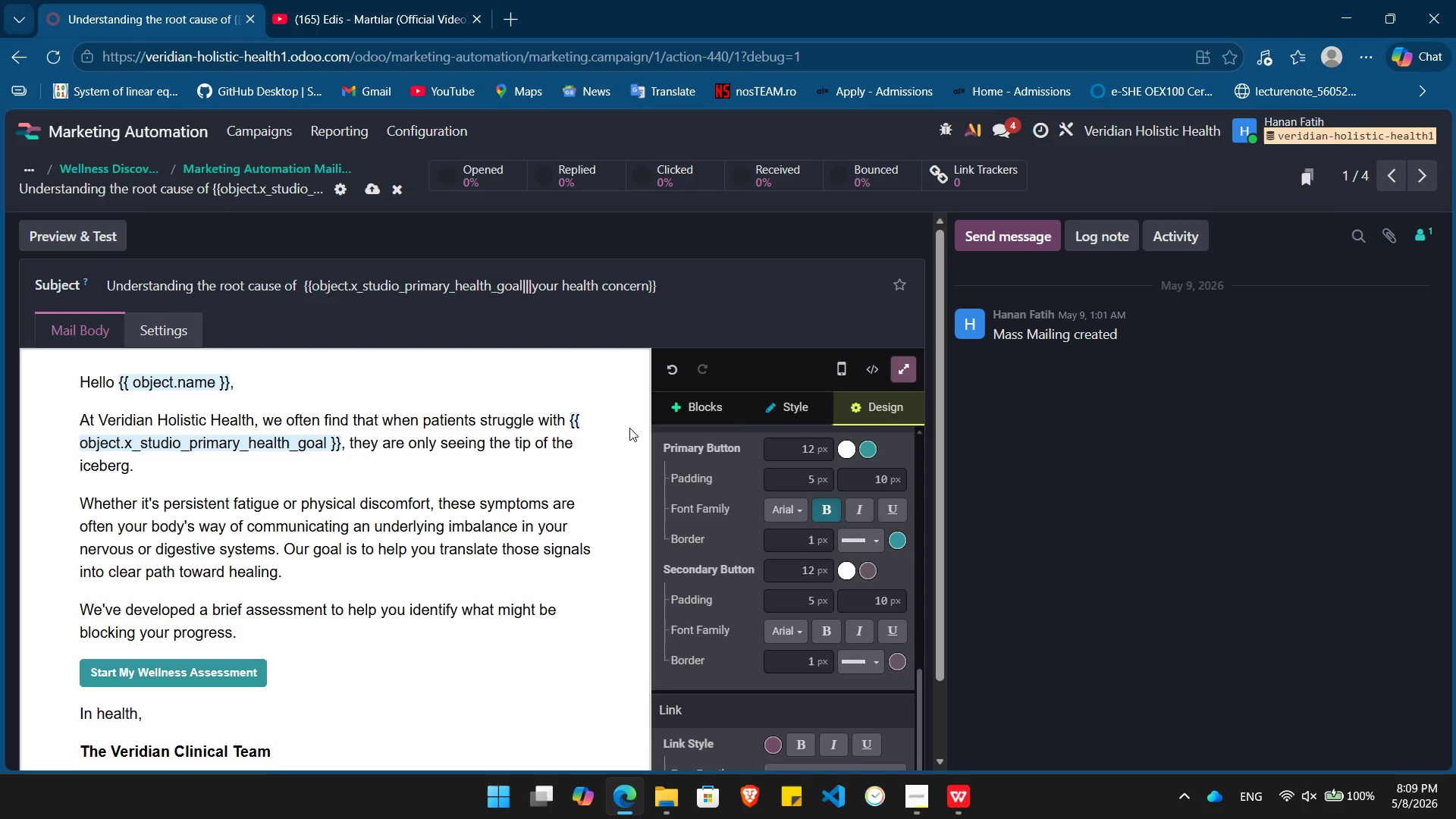 
left_click([1429, 182])
 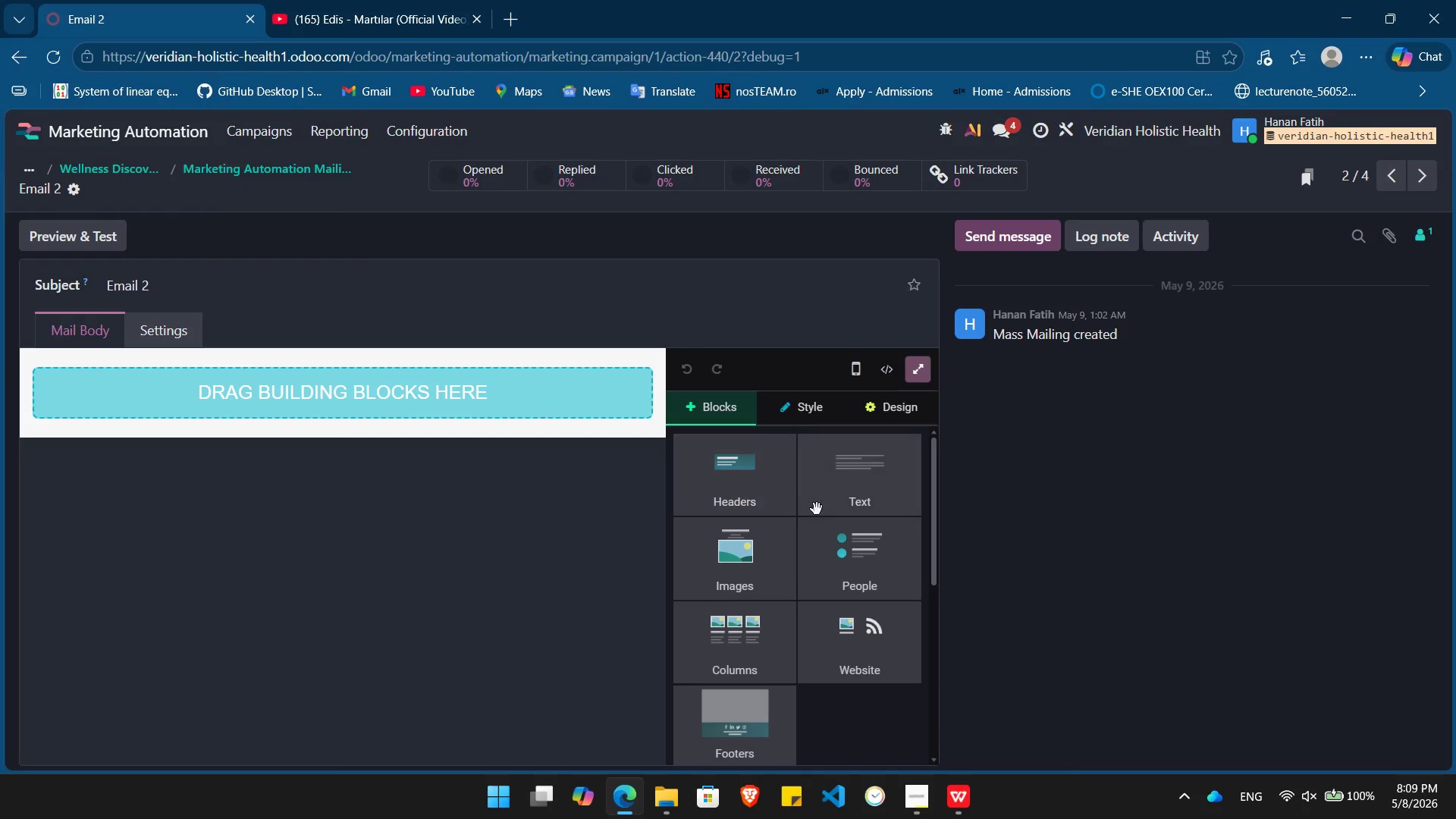 
left_click_drag(start_coordinate=[839, 497], to_coordinate=[388, 399])
 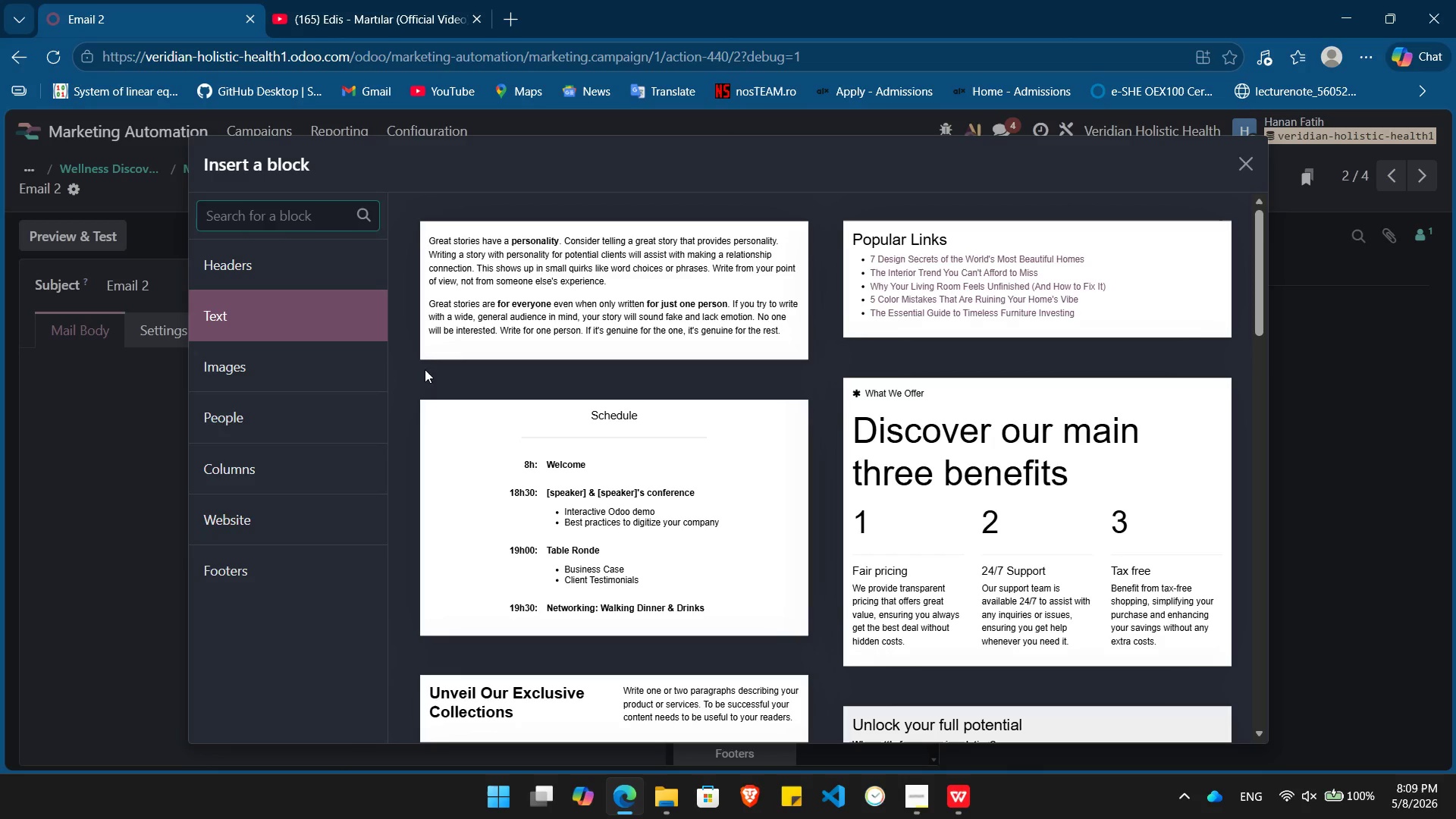 
left_click([631, 281])
 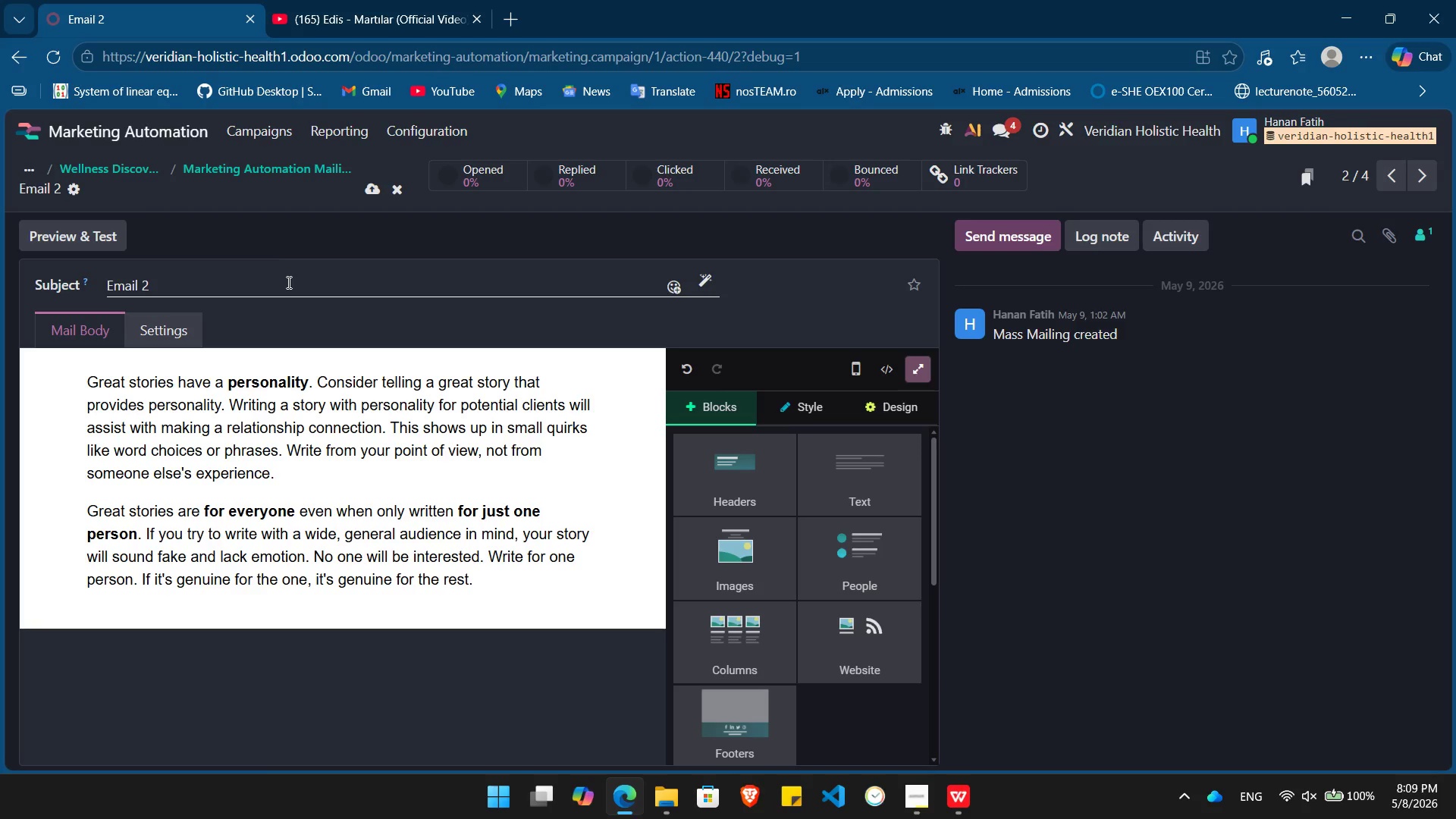 
double_click([287, 282])
 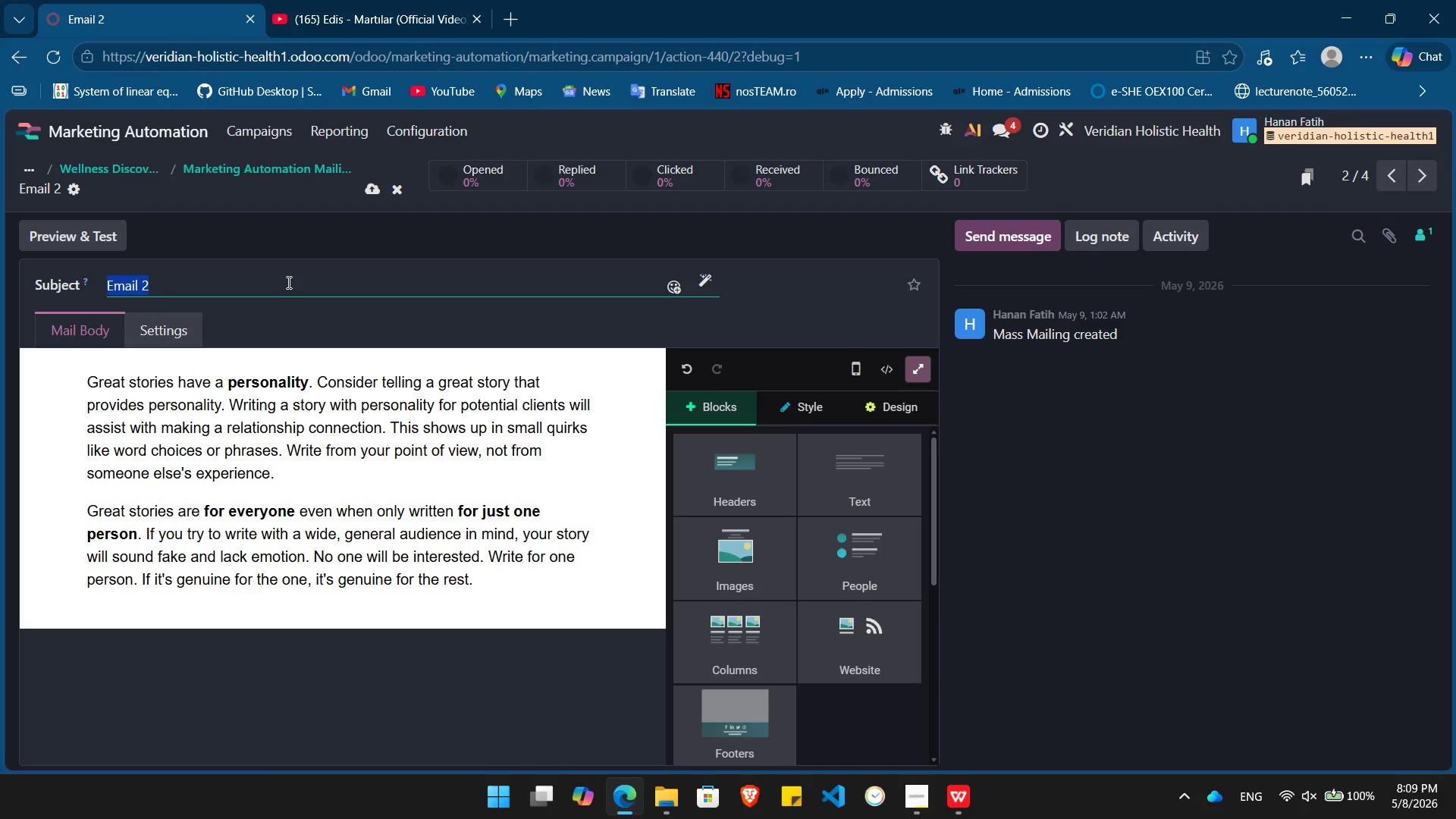 
triple_click([287, 282])
 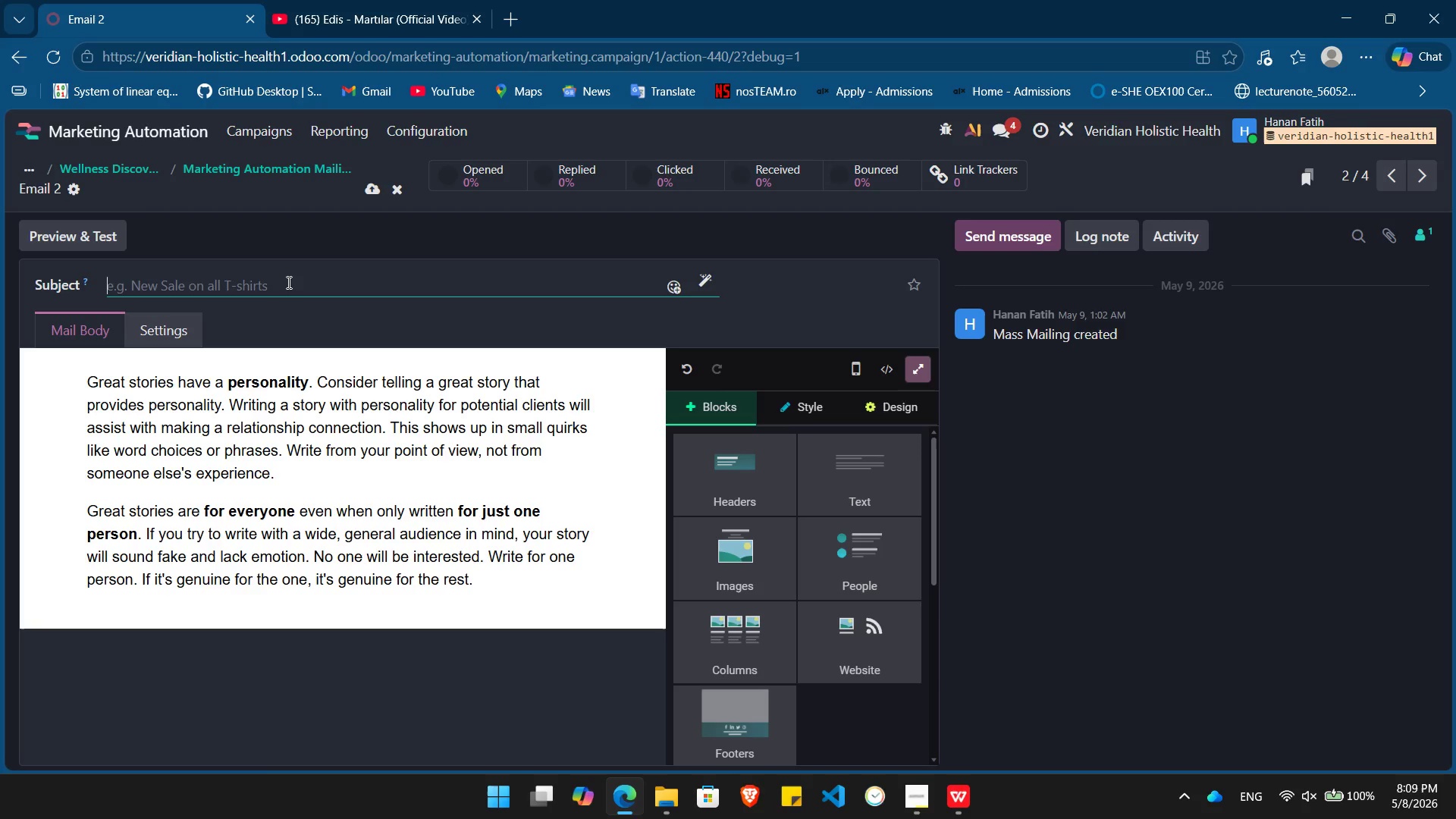 
key(Backspace)
type(From "Managing )
key(Backspace)
type(" to Thriving: A Success Story)
 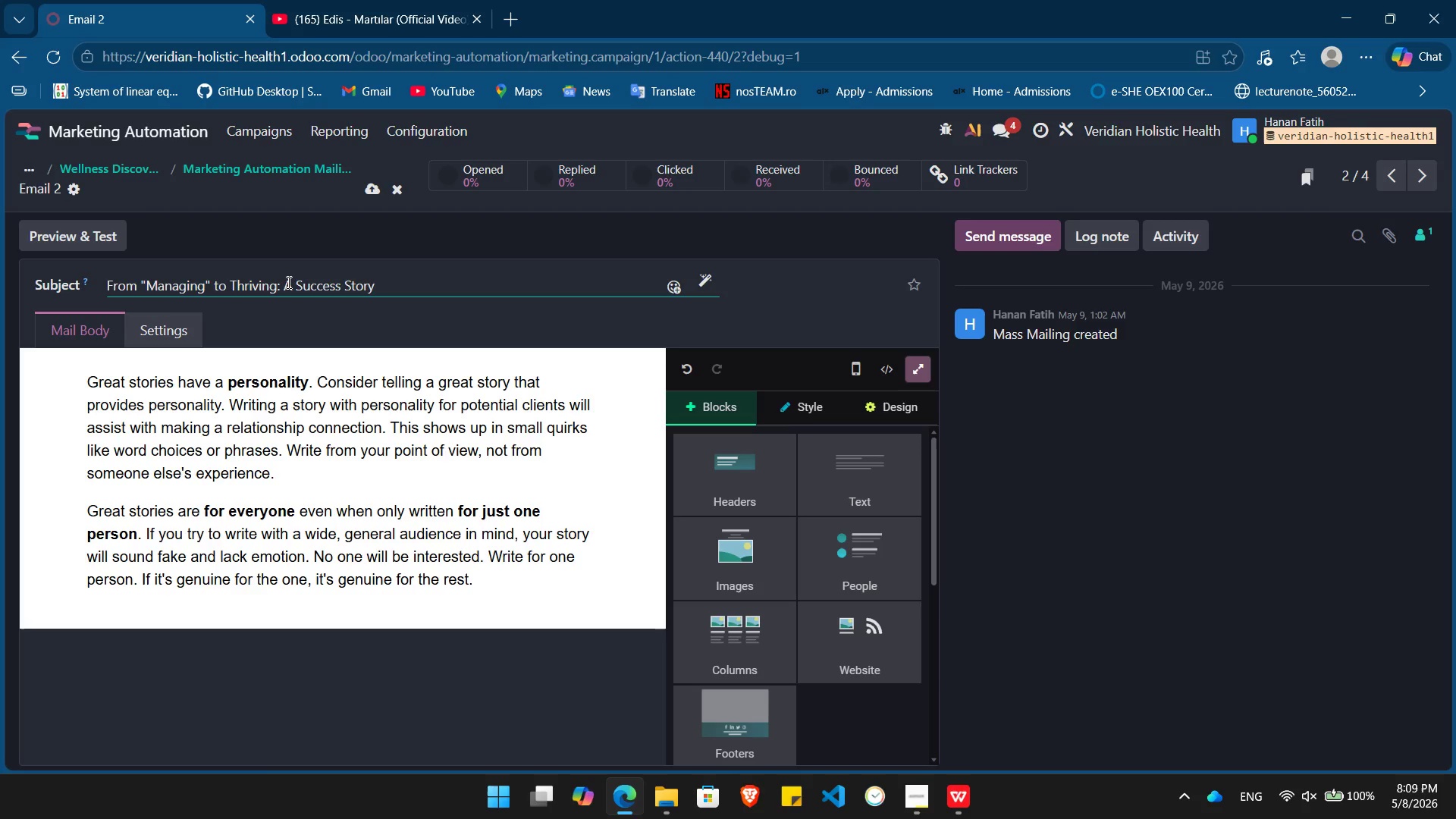 
left_click_drag(start_coordinate=[519, 582], to_coordinate=[46, 365])
 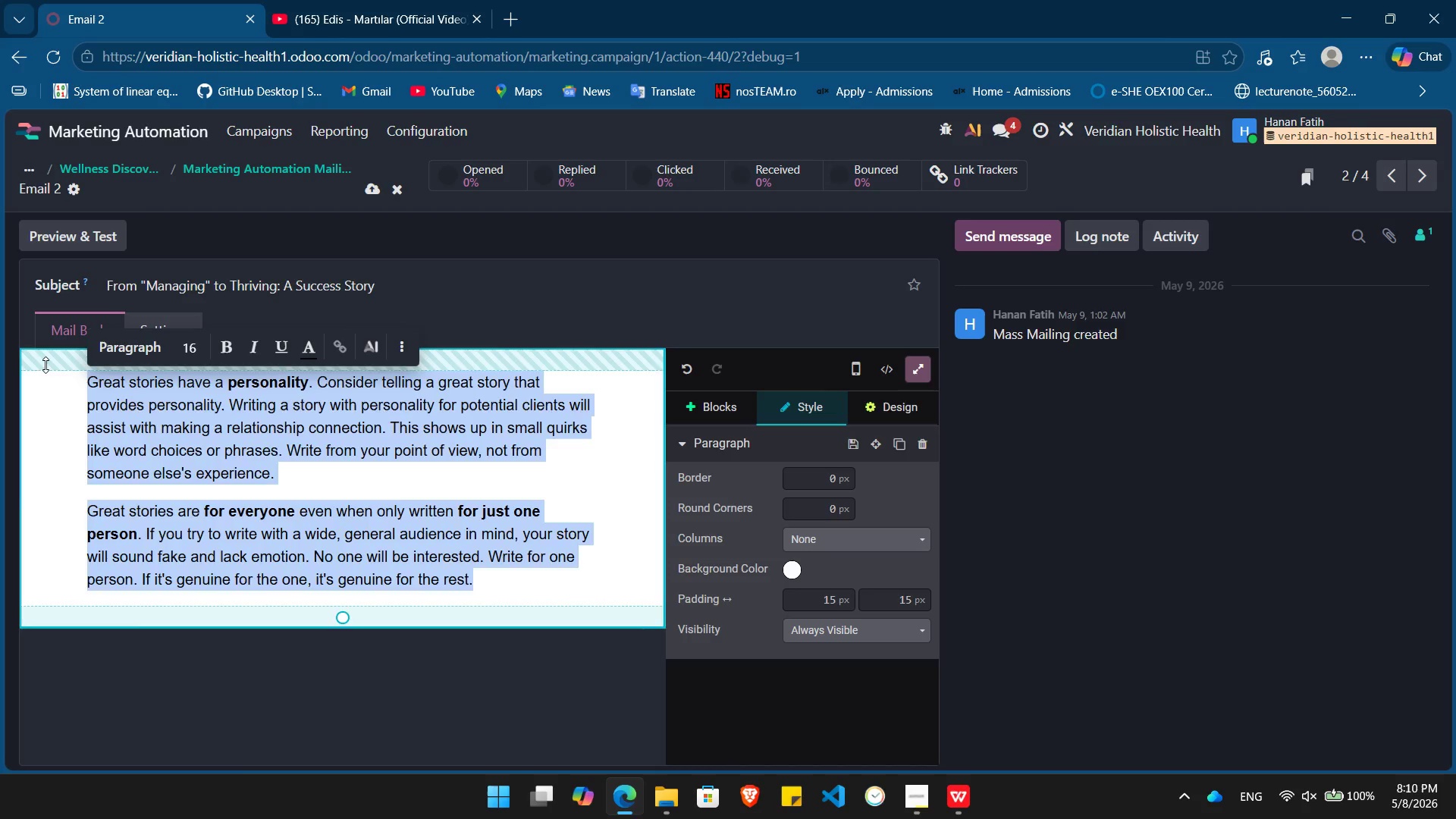 
key(Backspace)
type(hi )
key(Backspace)
key(Backspace)
key(Backspace)
type(hi)
key(Backspace)
key(Backspace)
type(Hi /)
 